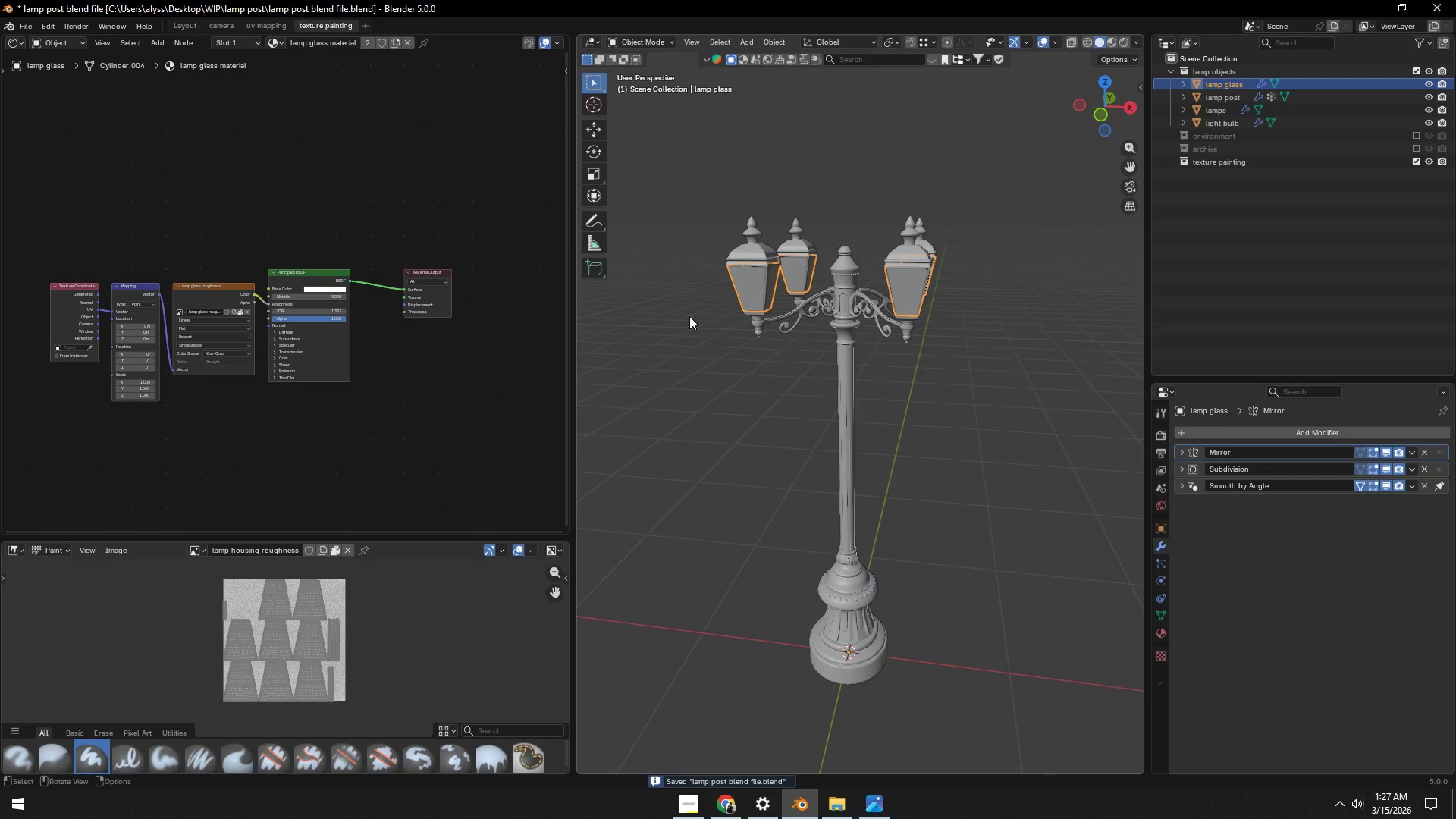 
scroll: coordinate [468, 443], scroll_direction: up, amount: 8.0
 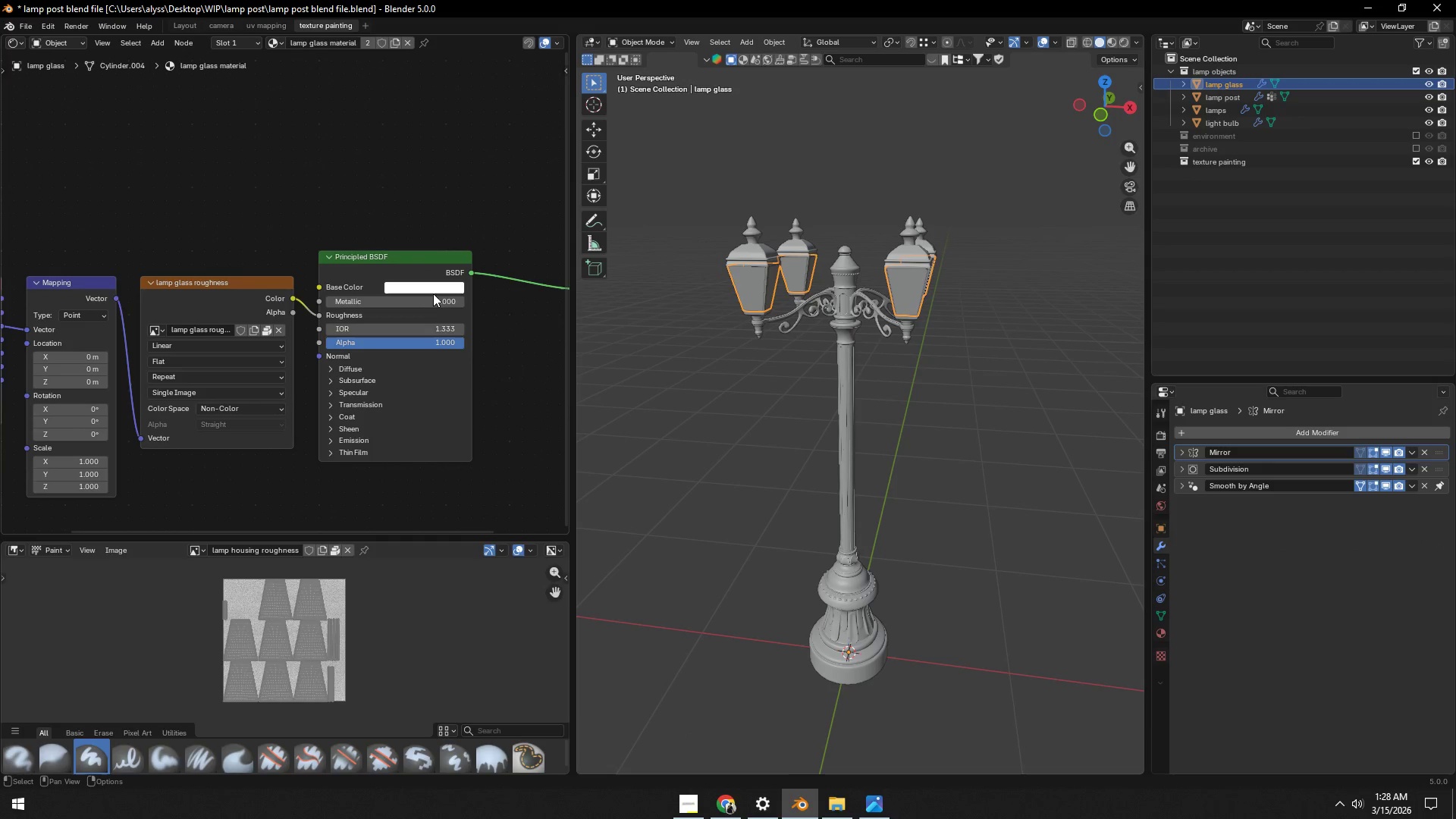 
left_click([433, 290])
 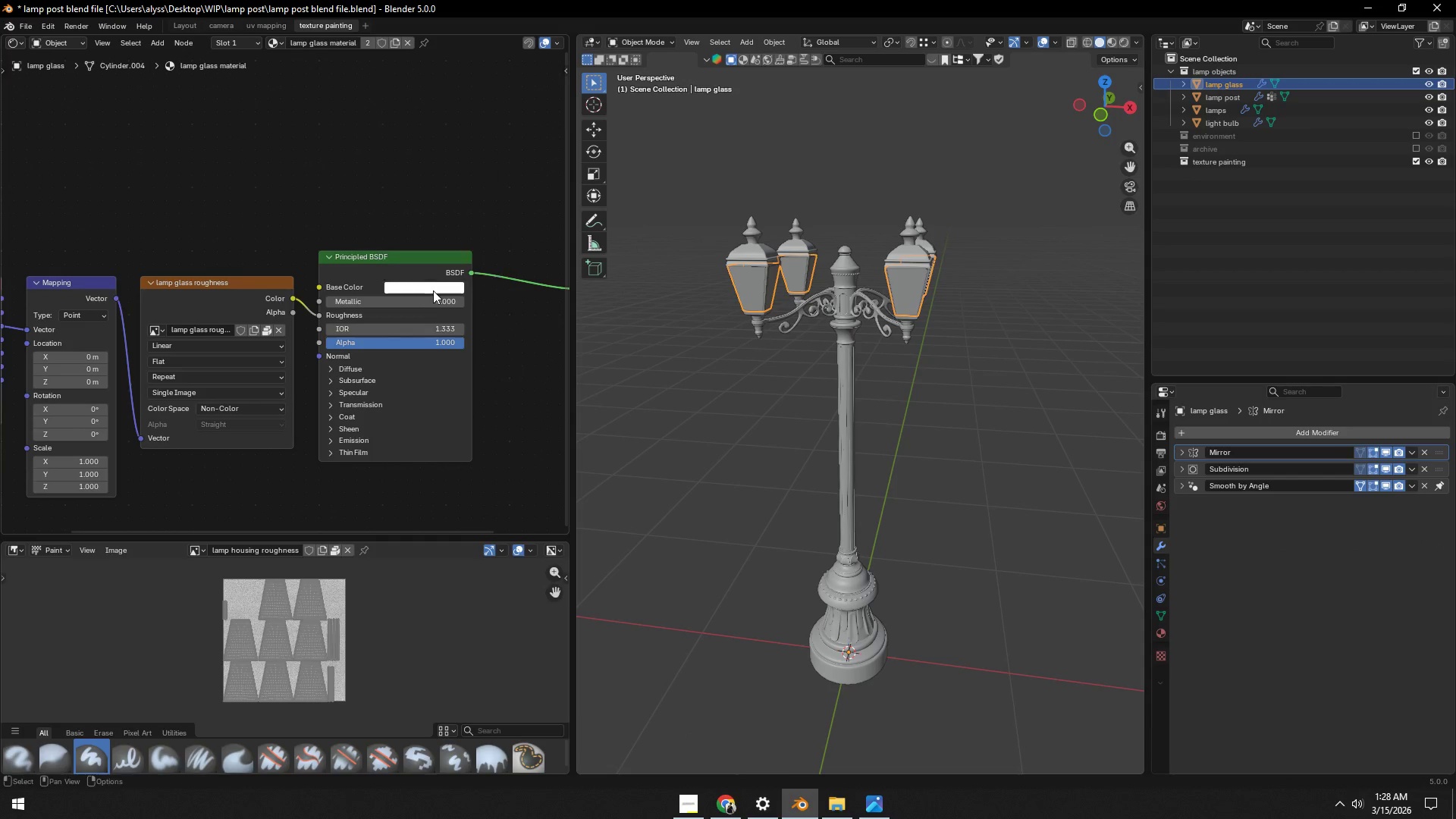 
left_click([433, 290])
 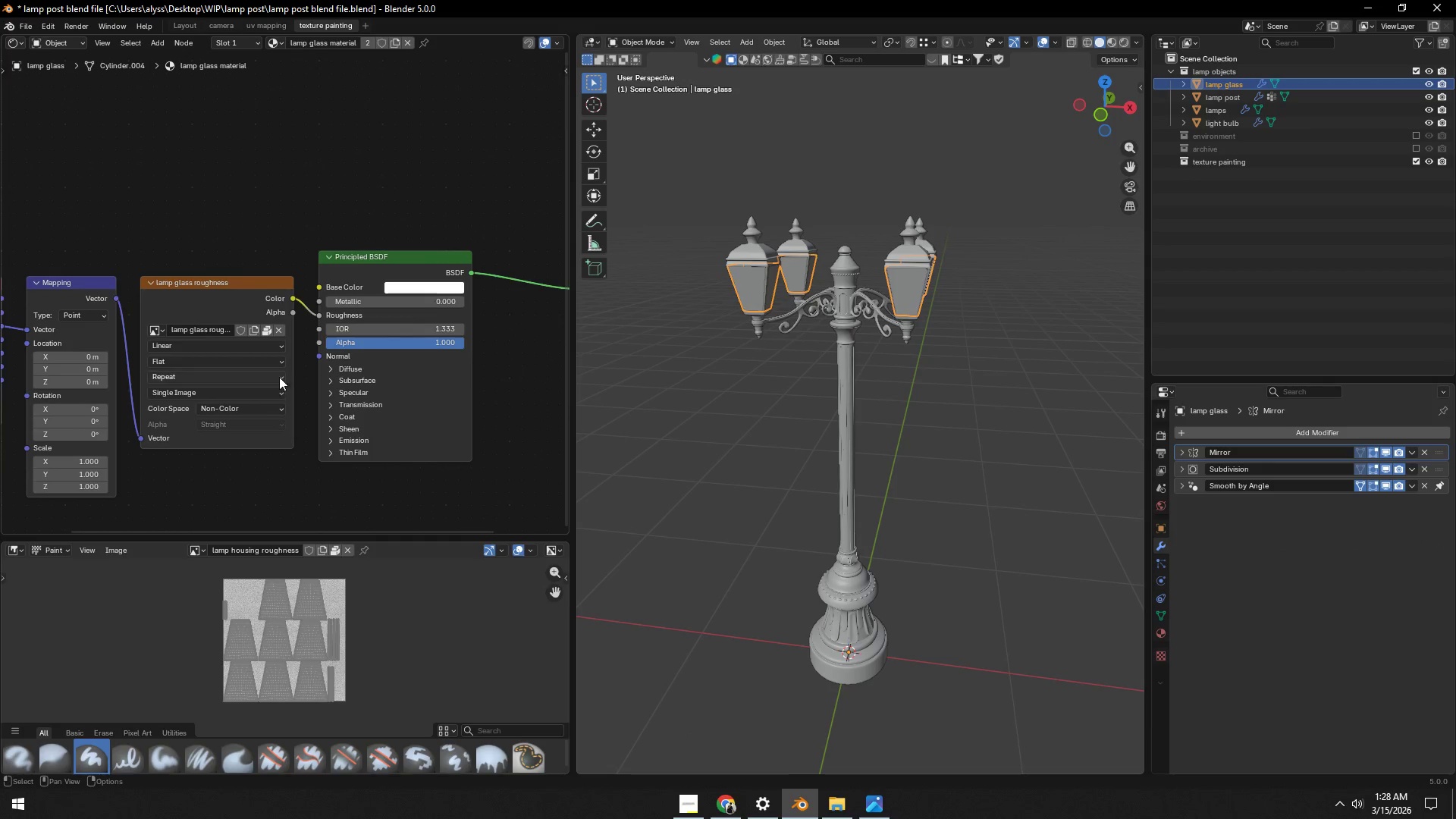 
scroll: coordinate [121, 258], scroll_direction: down, amount: 4.0
 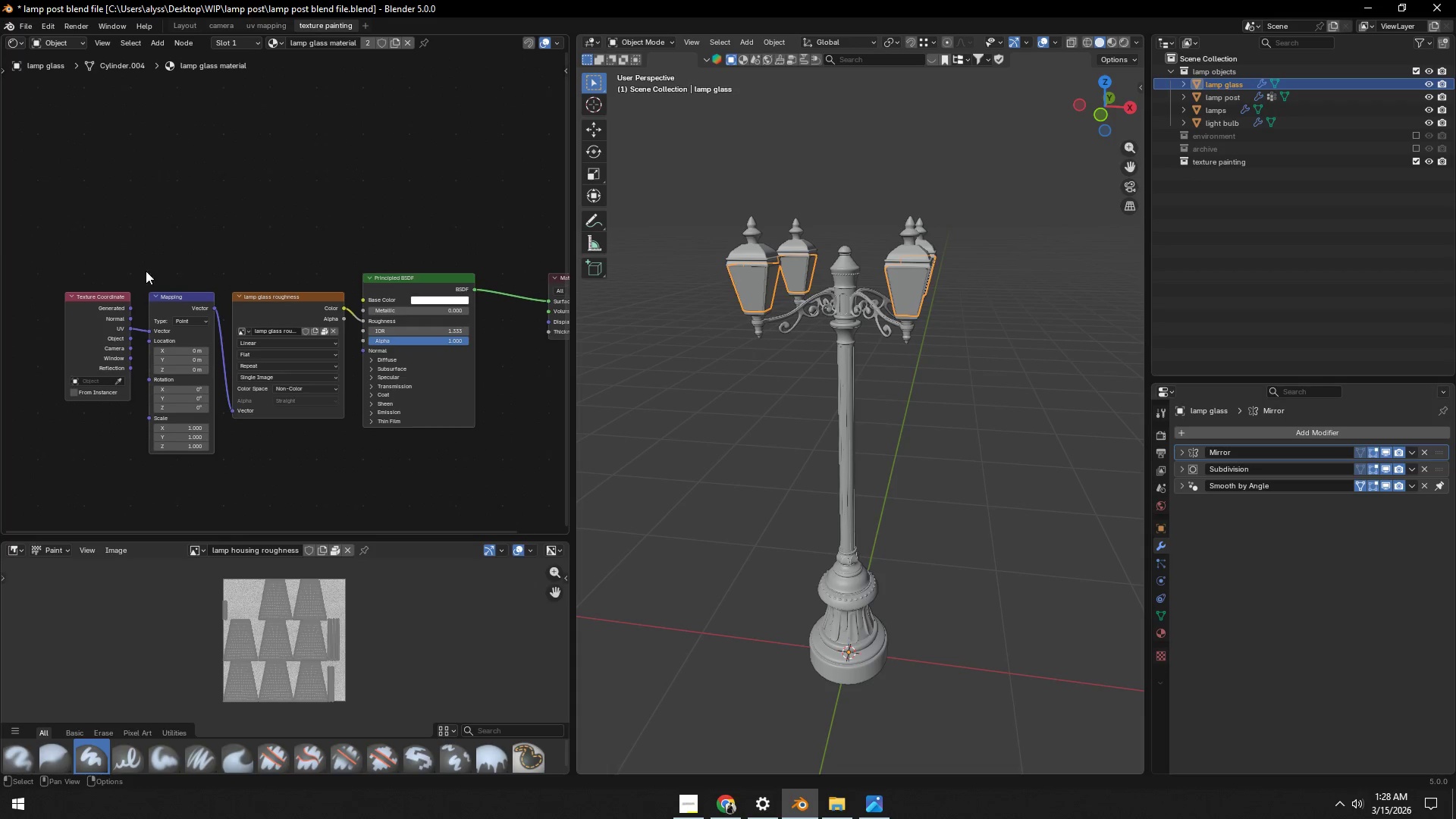 
left_click_drag(start_coordinate=[74, 254], to_coordinate=[278, 348])
 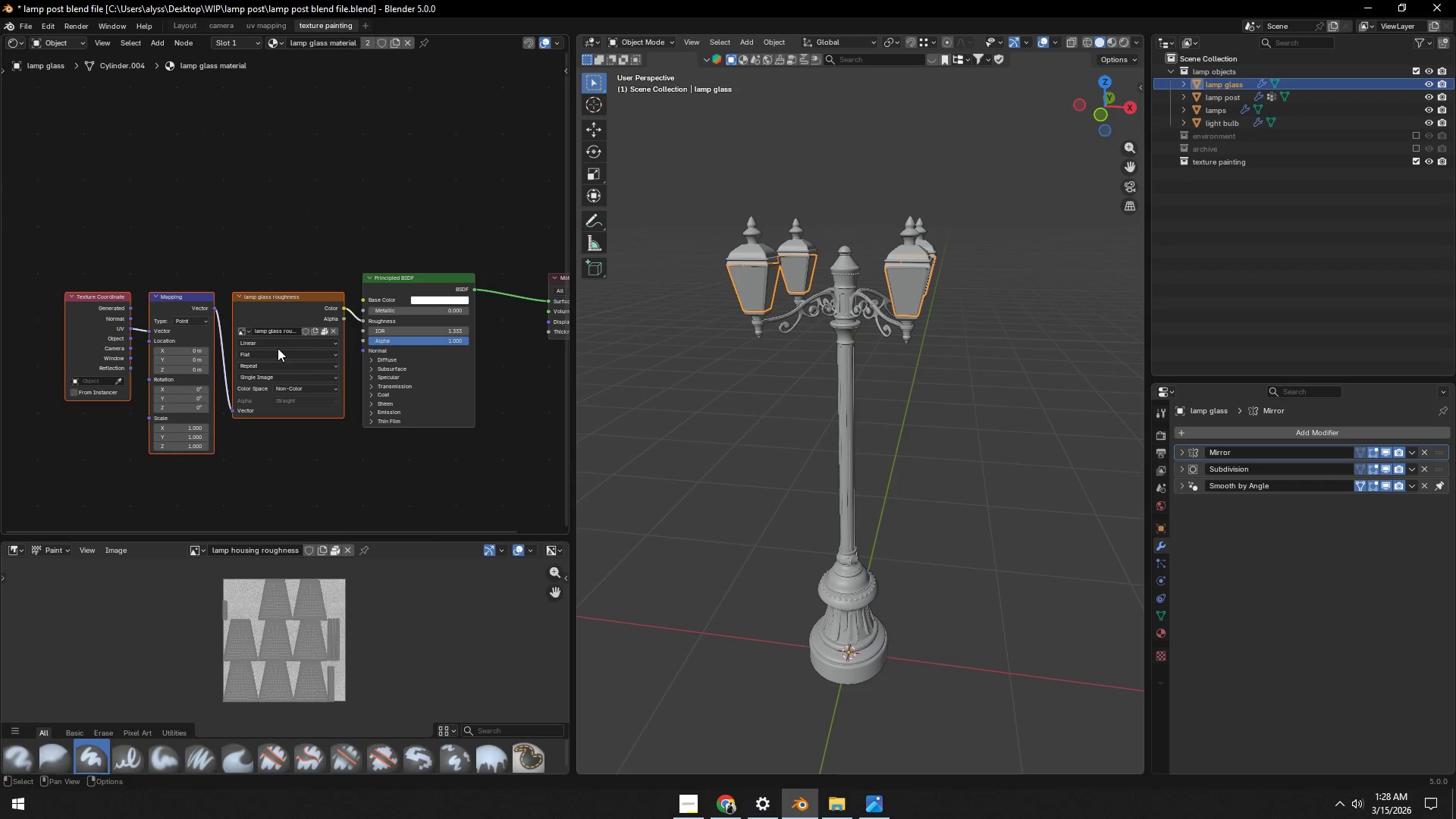 
key(G)
 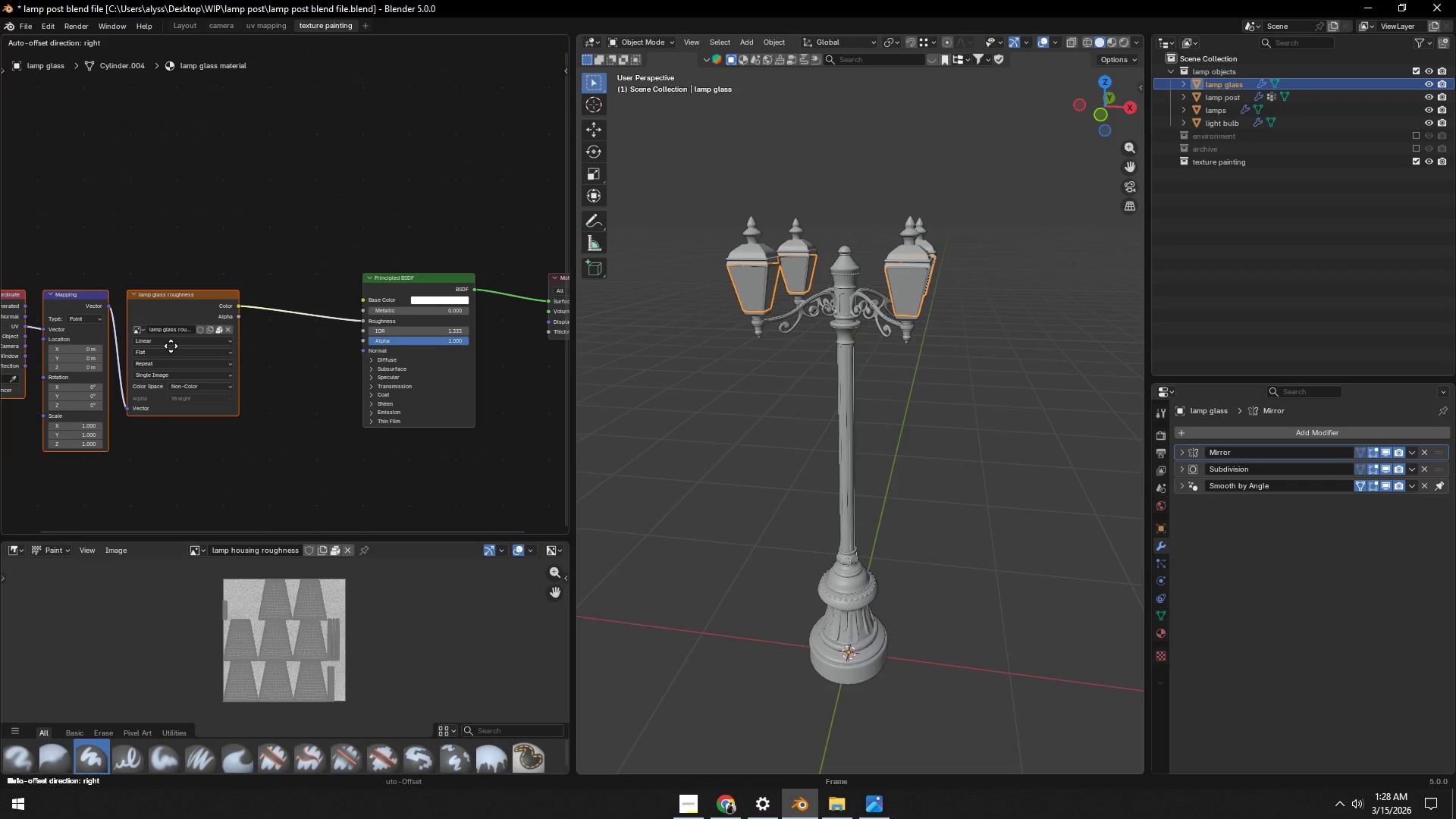 
left_click([163, 344])
 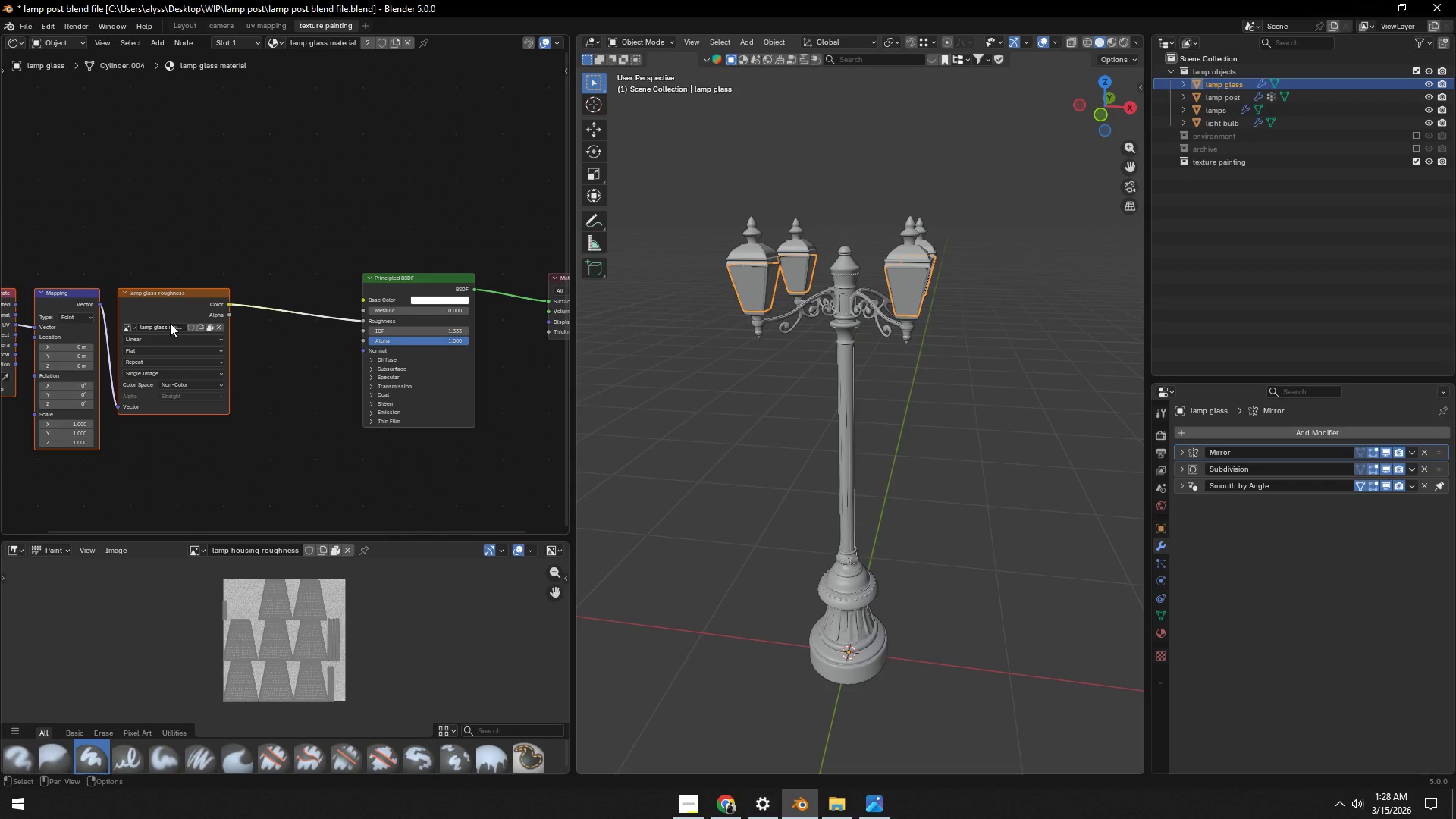 
left_click_drag(start_coordinate=[172, 303], to_coordinate=[174, 309])
 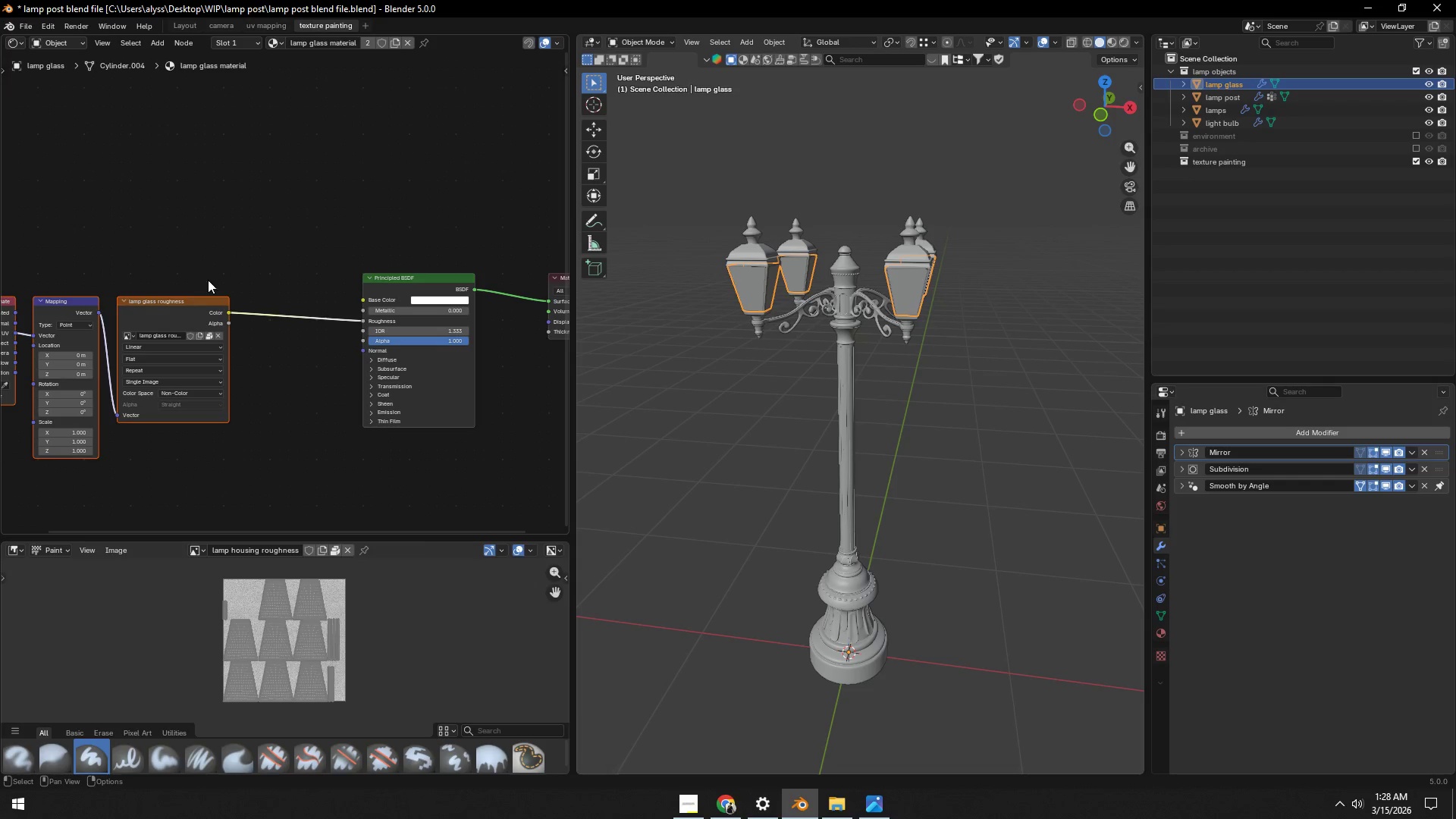 
left_click([241, 253])
 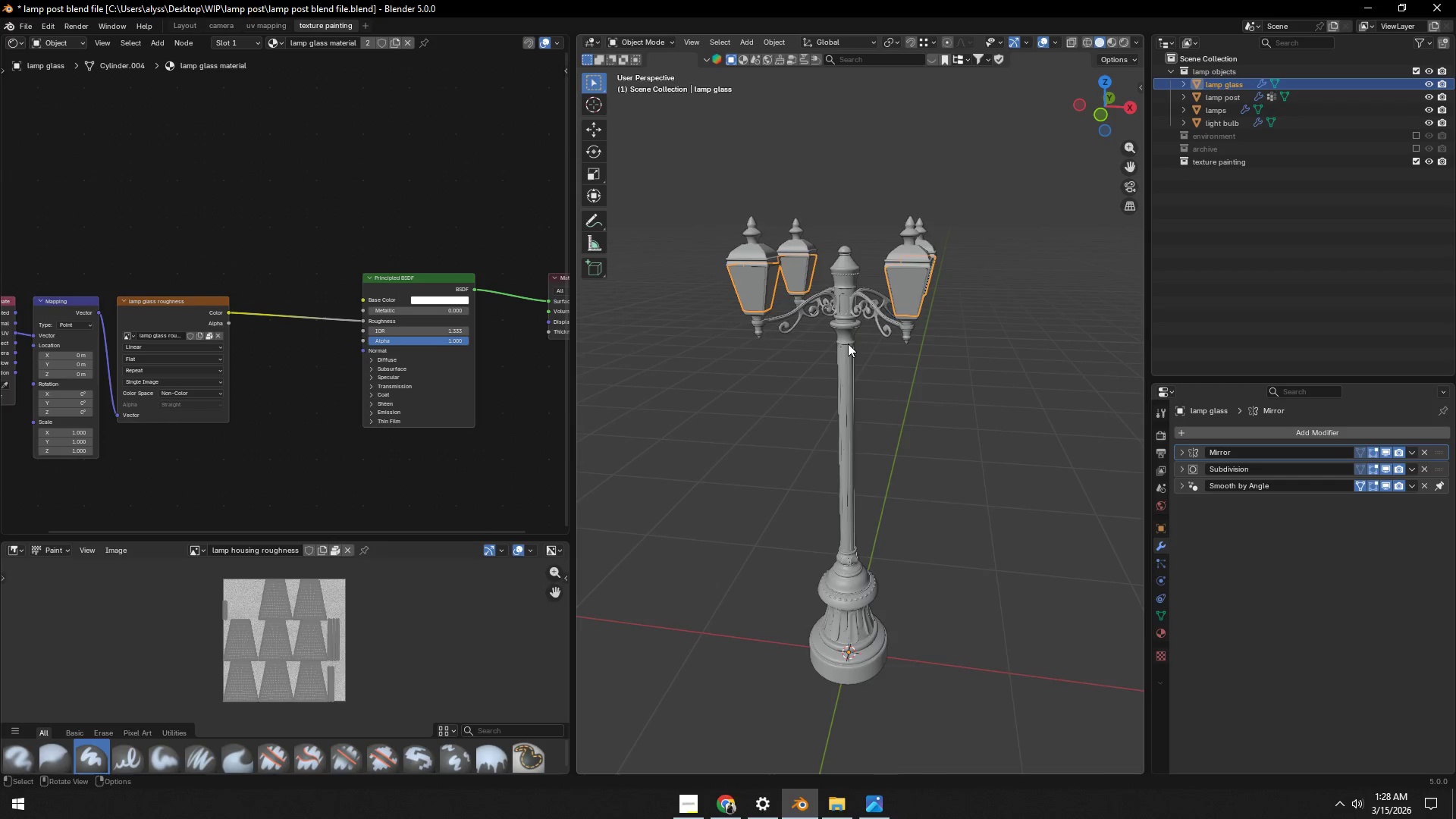 
hold_key(key=ShiftLeft, duration=0.36)
 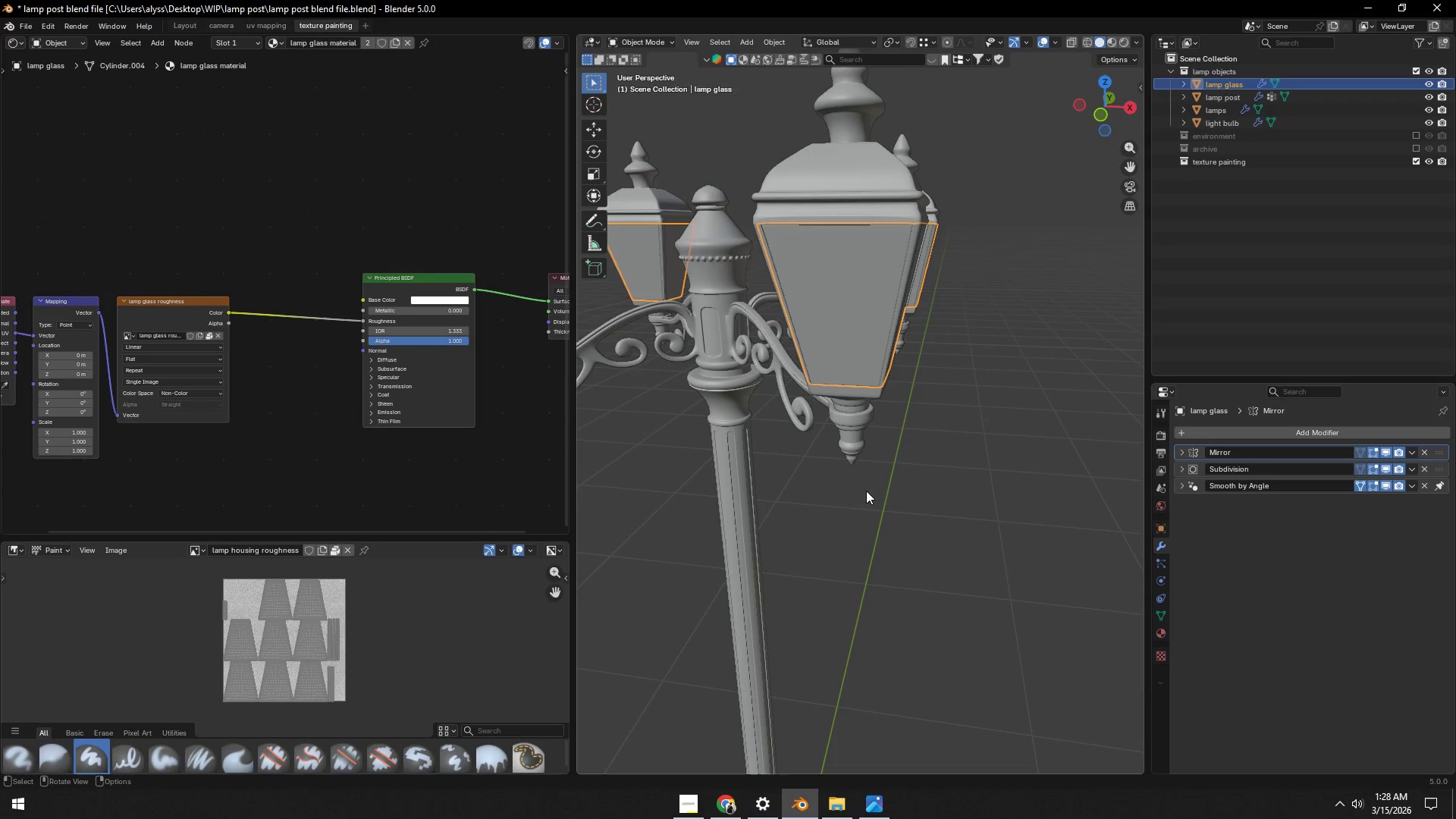 
scroll: coordinate [850, 342], scroll_direction: up, amount: 4.0
 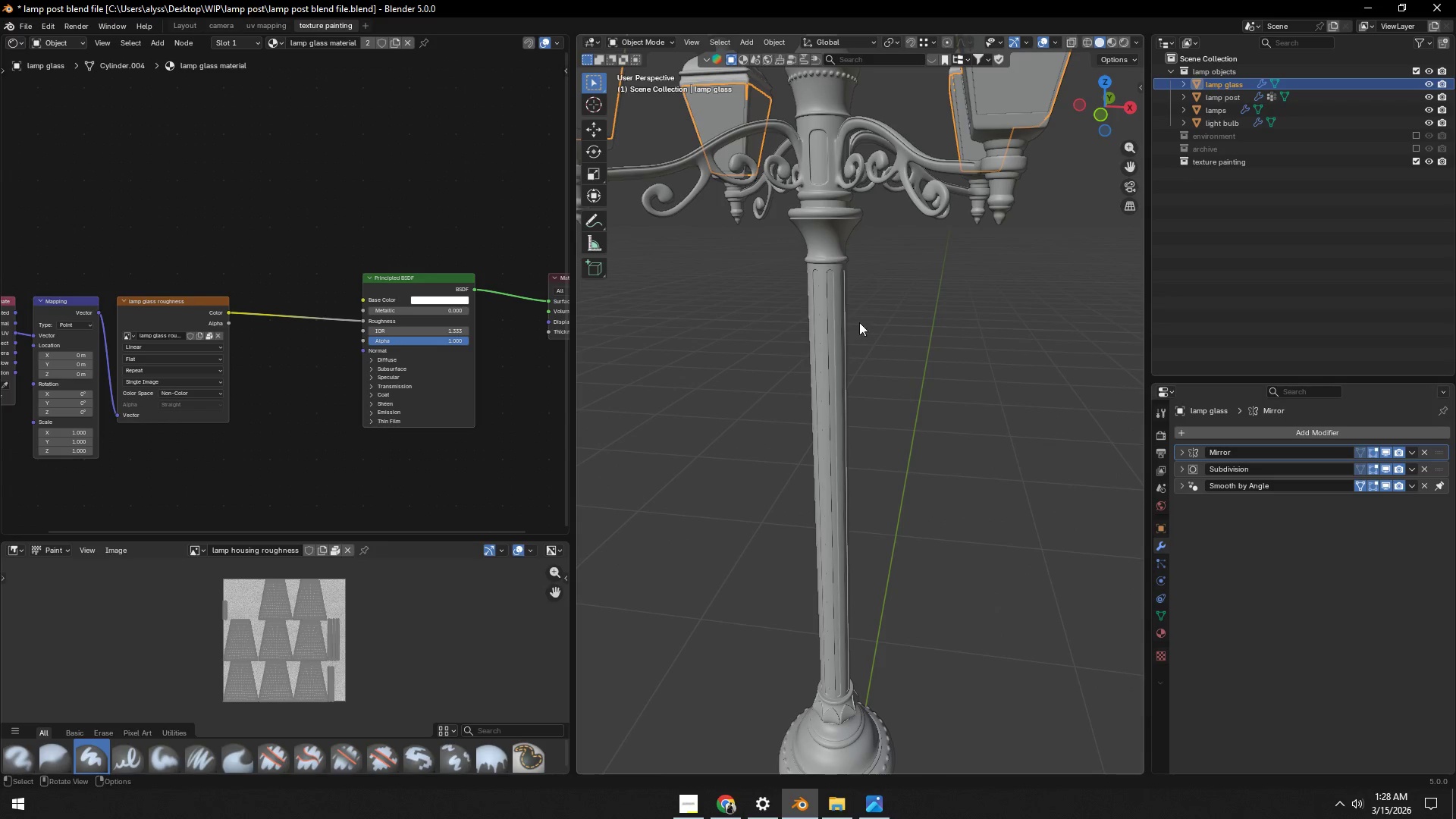 
left_click([924, 482])
 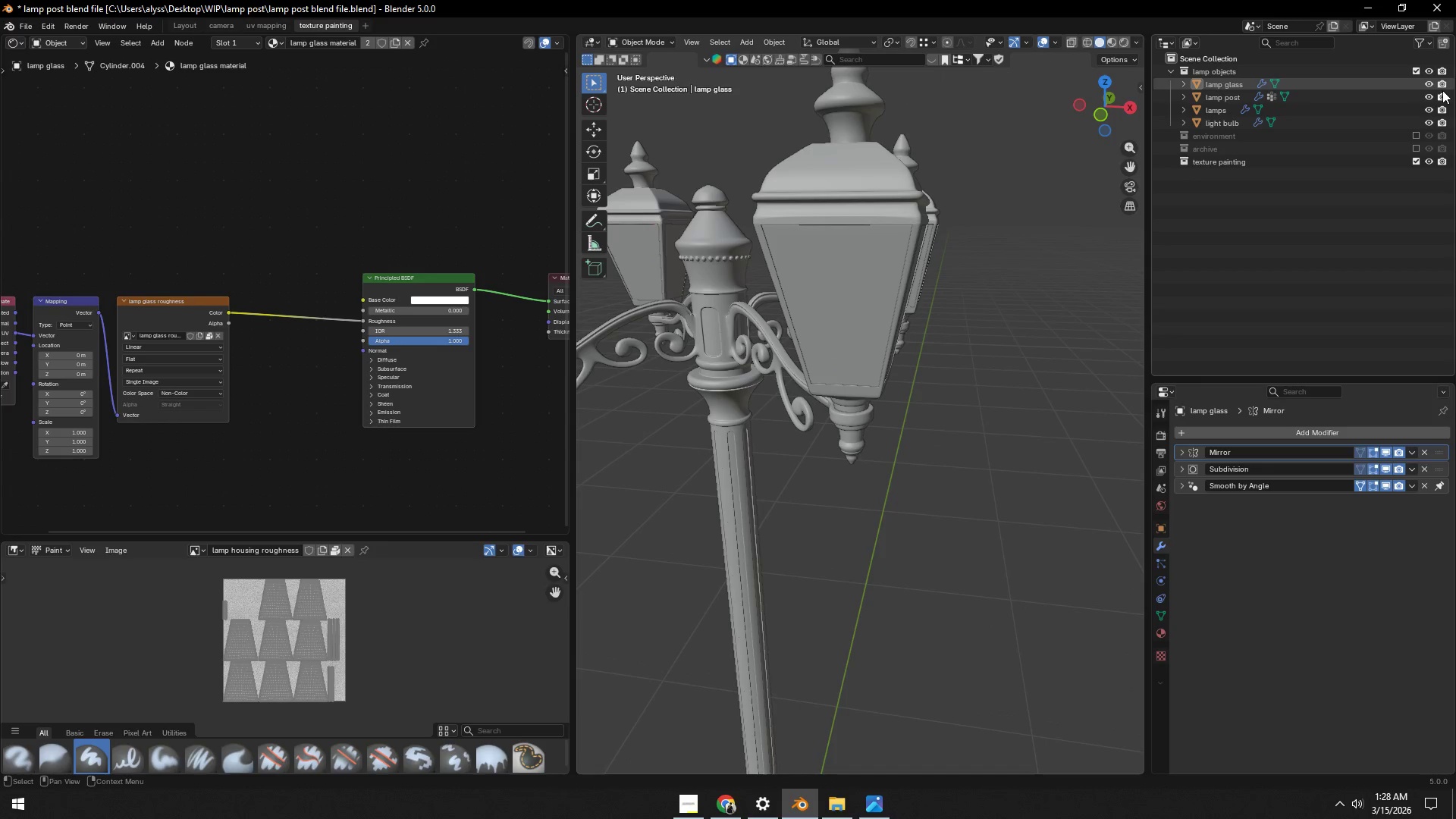 
left_click([1426, 80])
 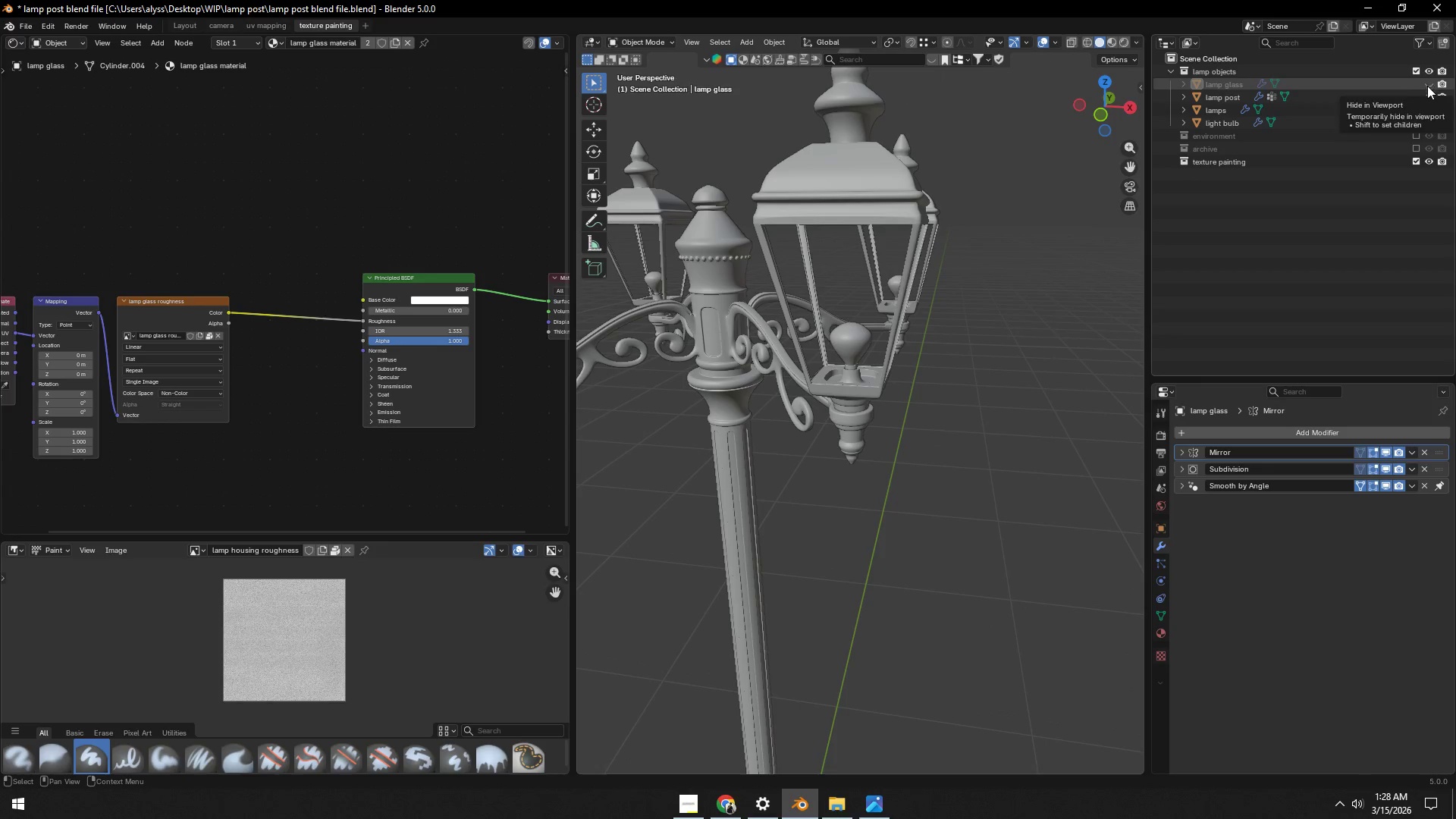 
left_click([1427, 94])
 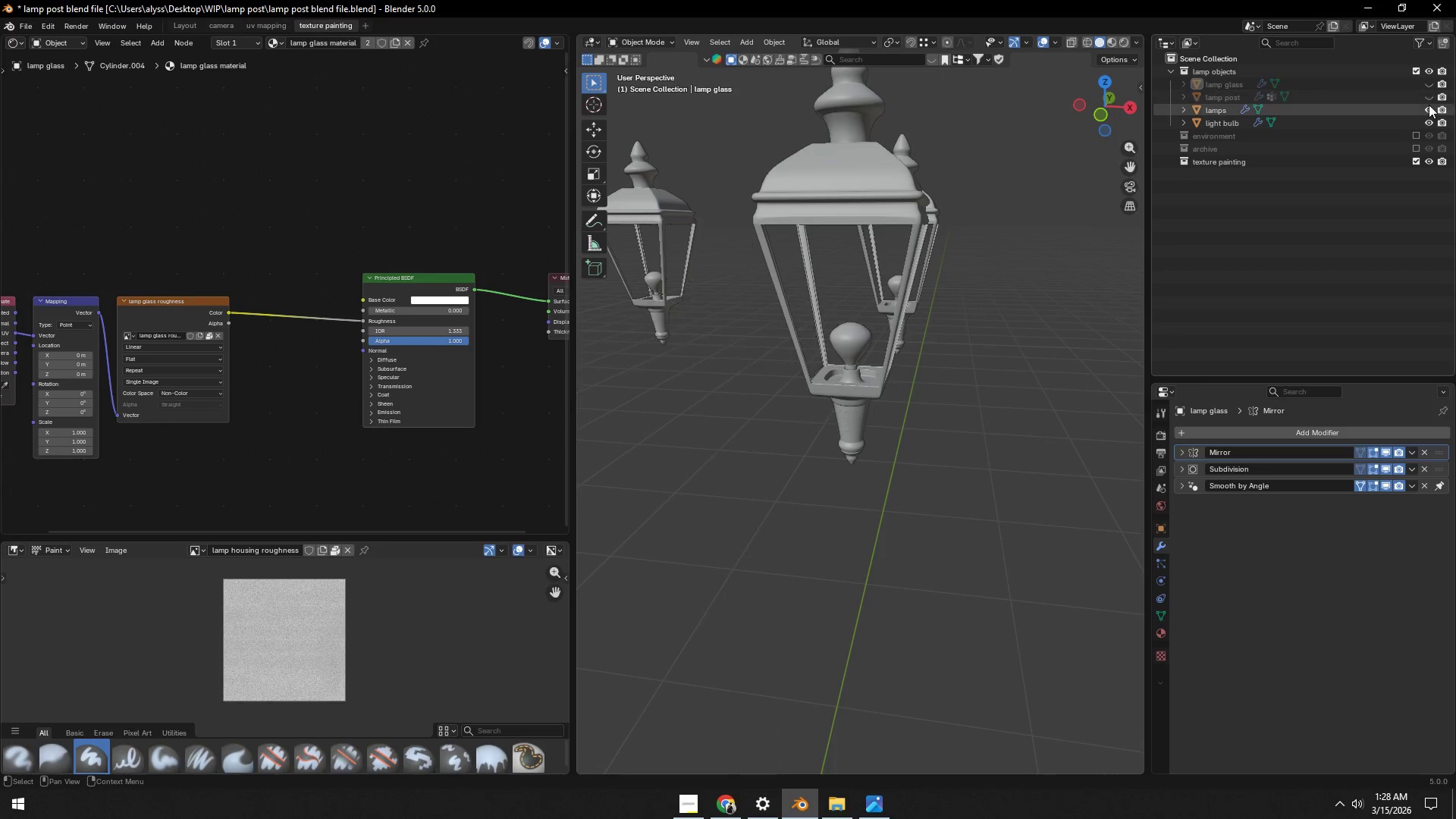 
double_click([1429, 107])
 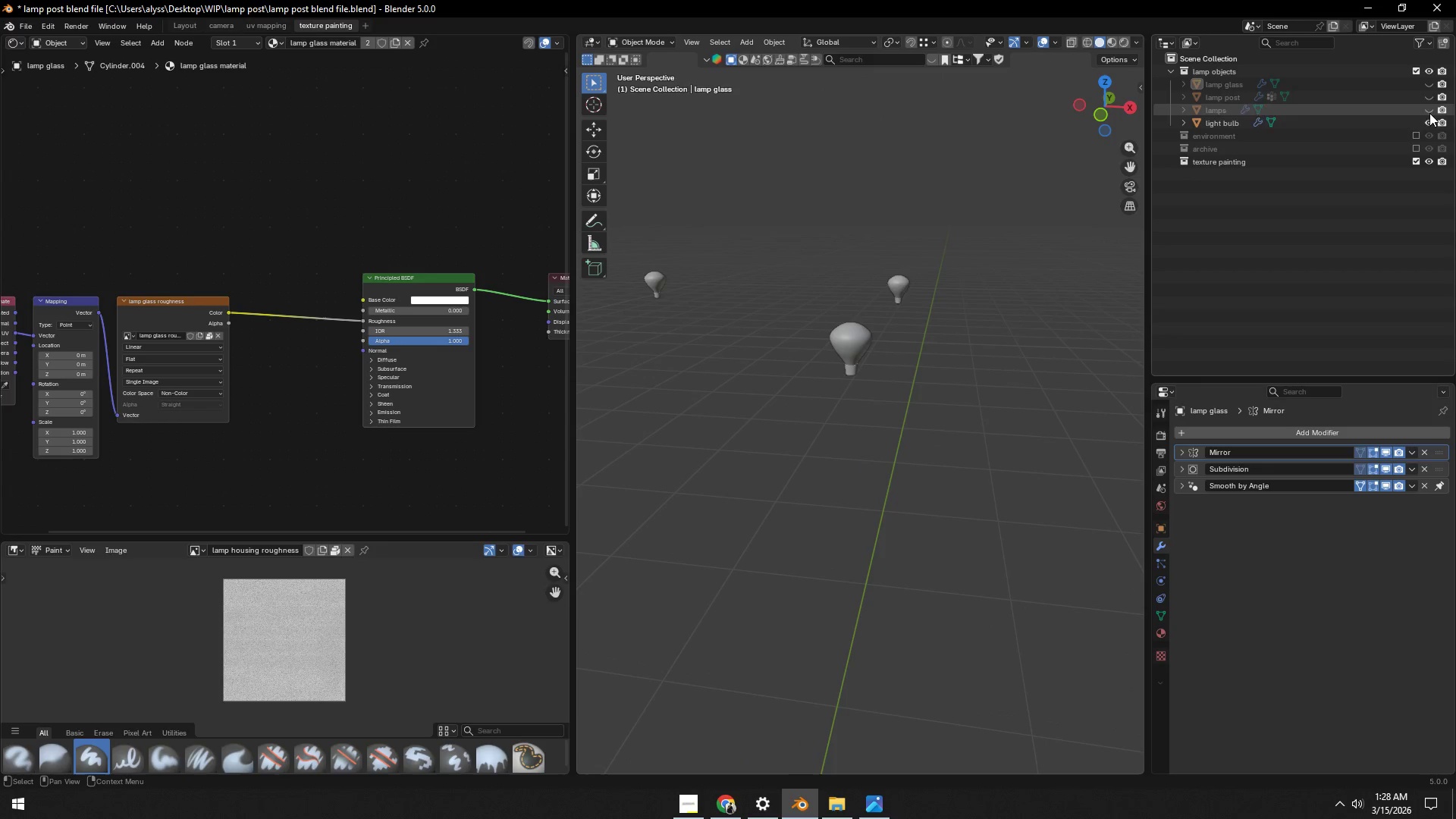 
triple_click([1428, 118])
 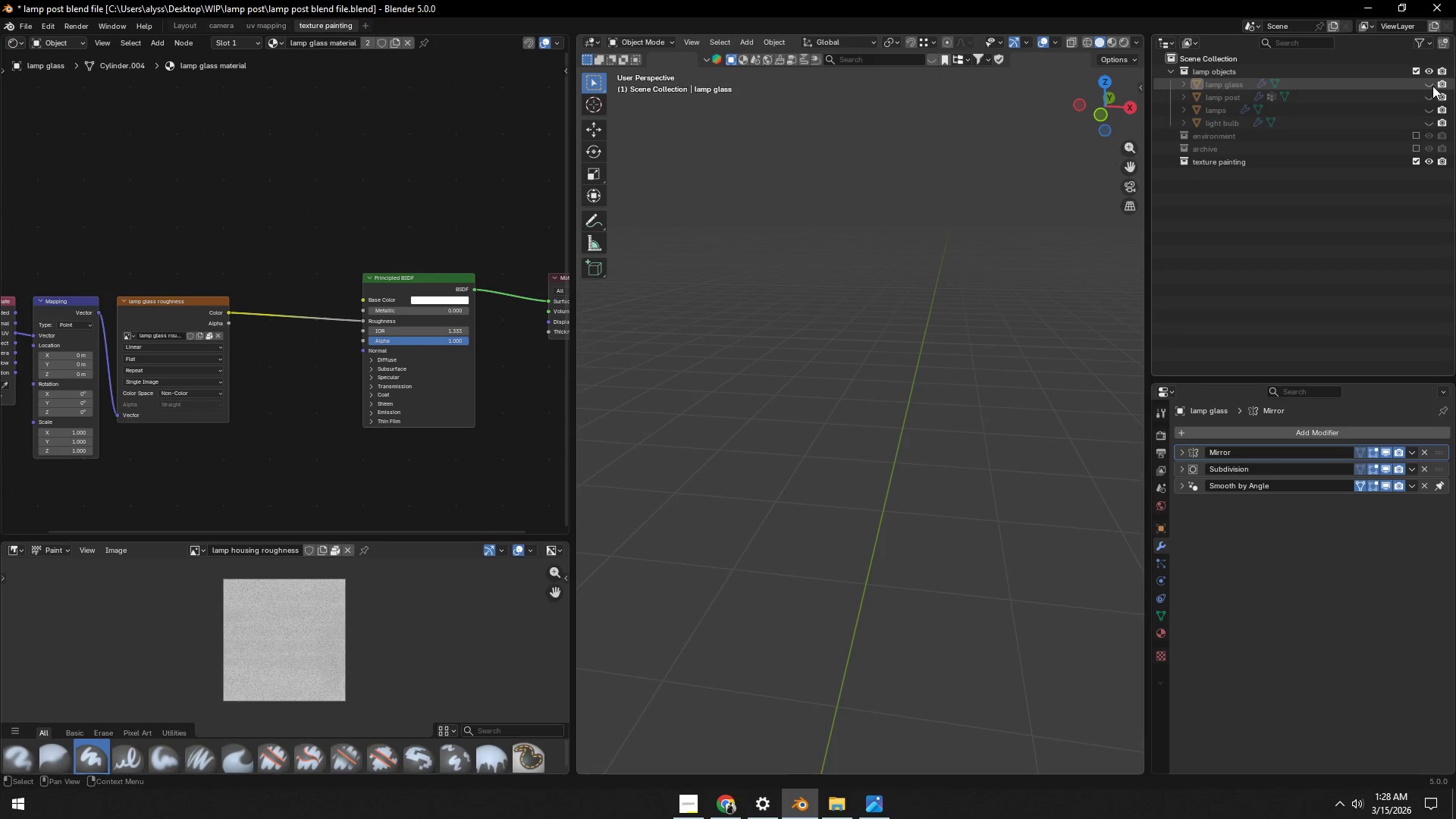 
triple_click([1433, 83])
 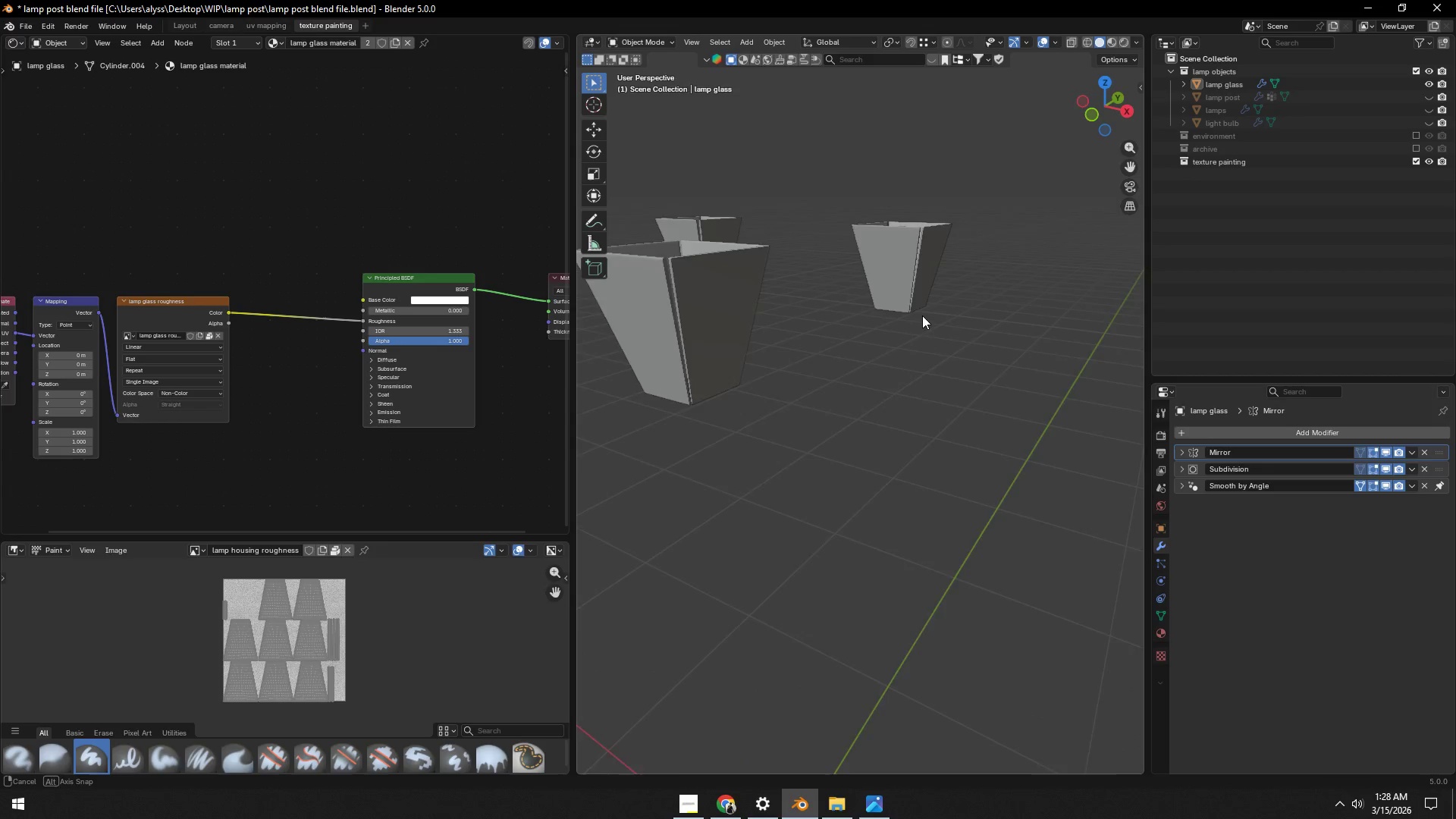 
hold_key(key=ShiftLeft, duration=0.36)
 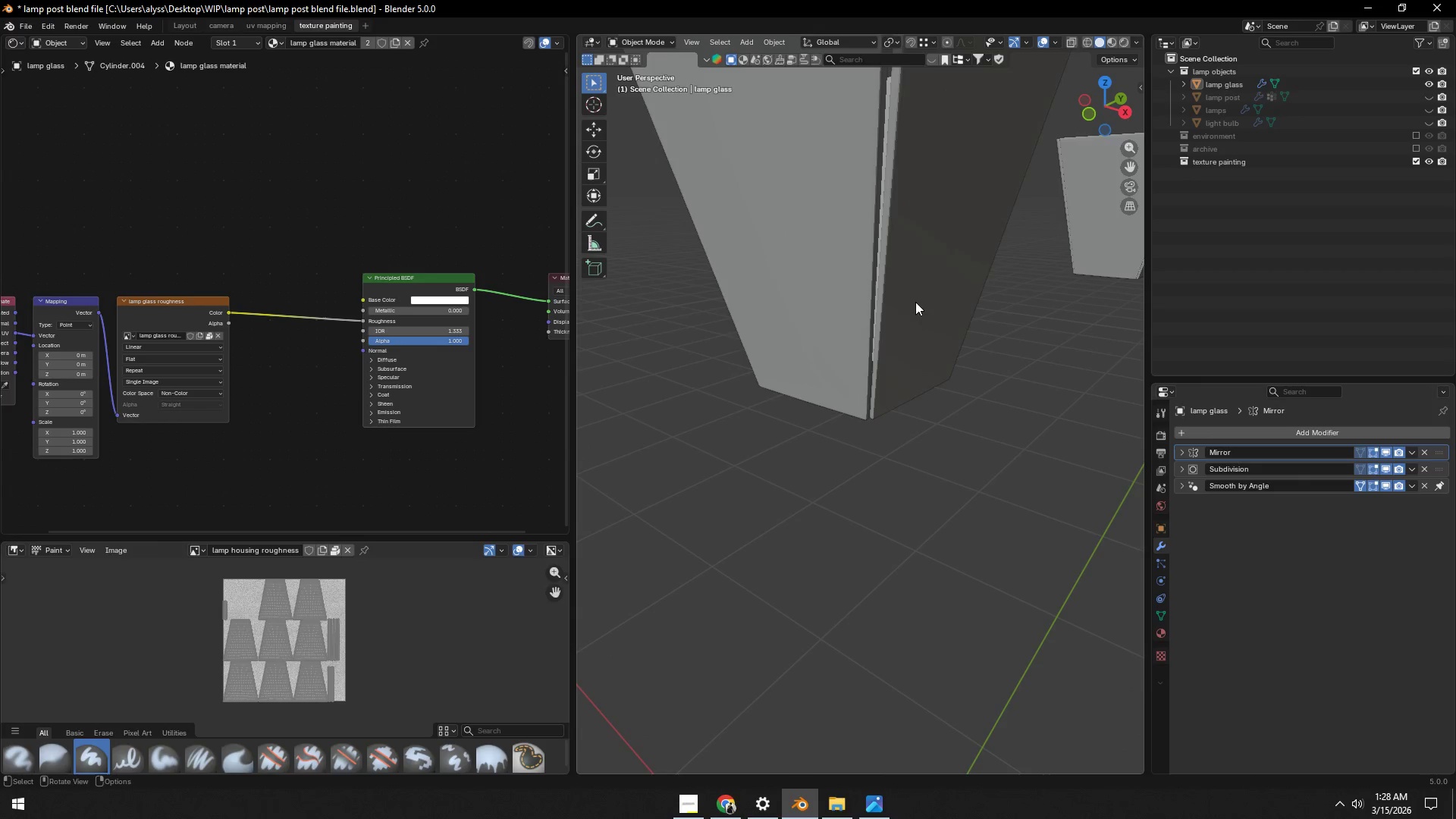 
scroll: coordinate [838, 321], scroll_direction: up, amount: 2.0
 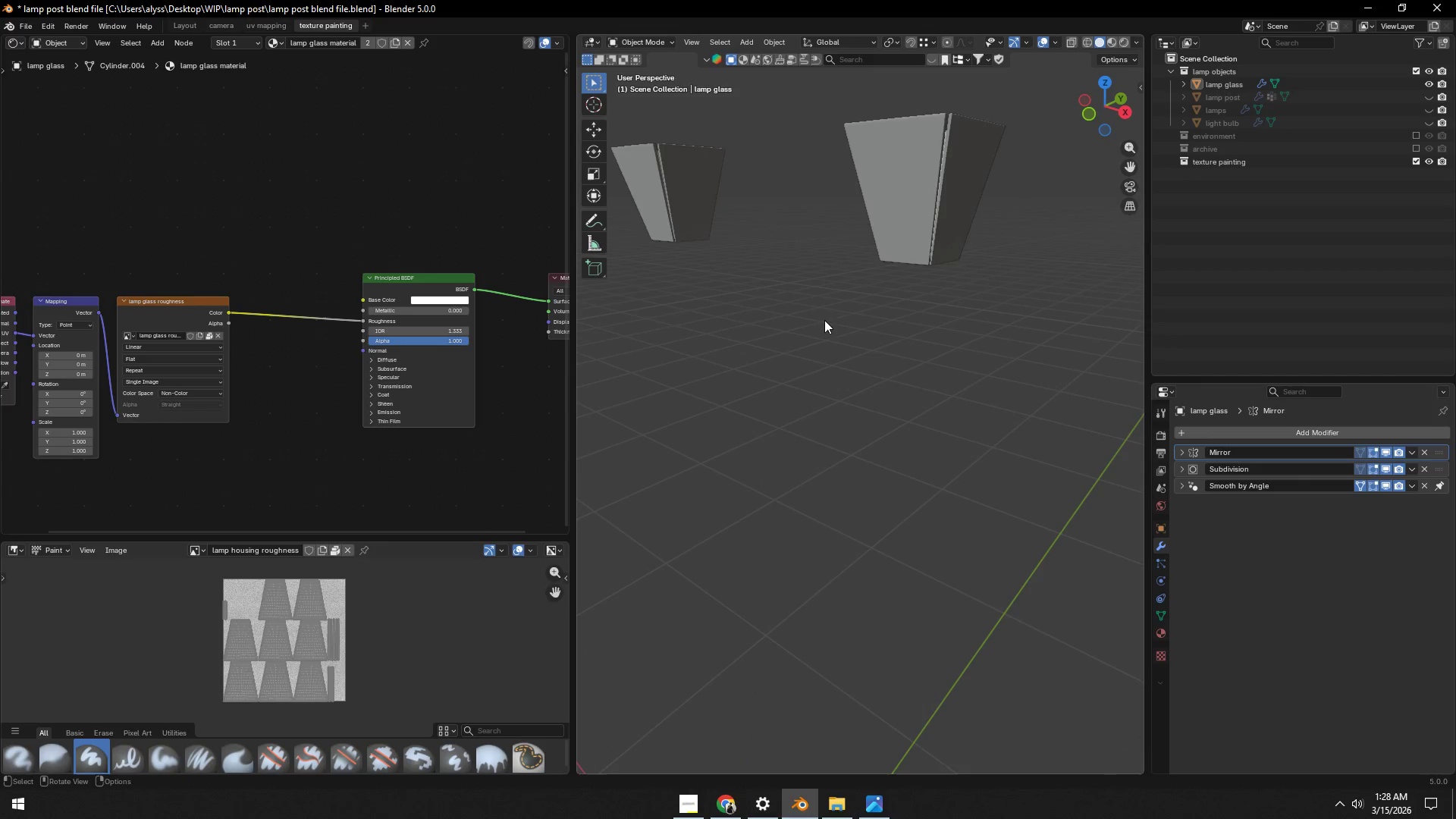 
left_click([901, 297])
 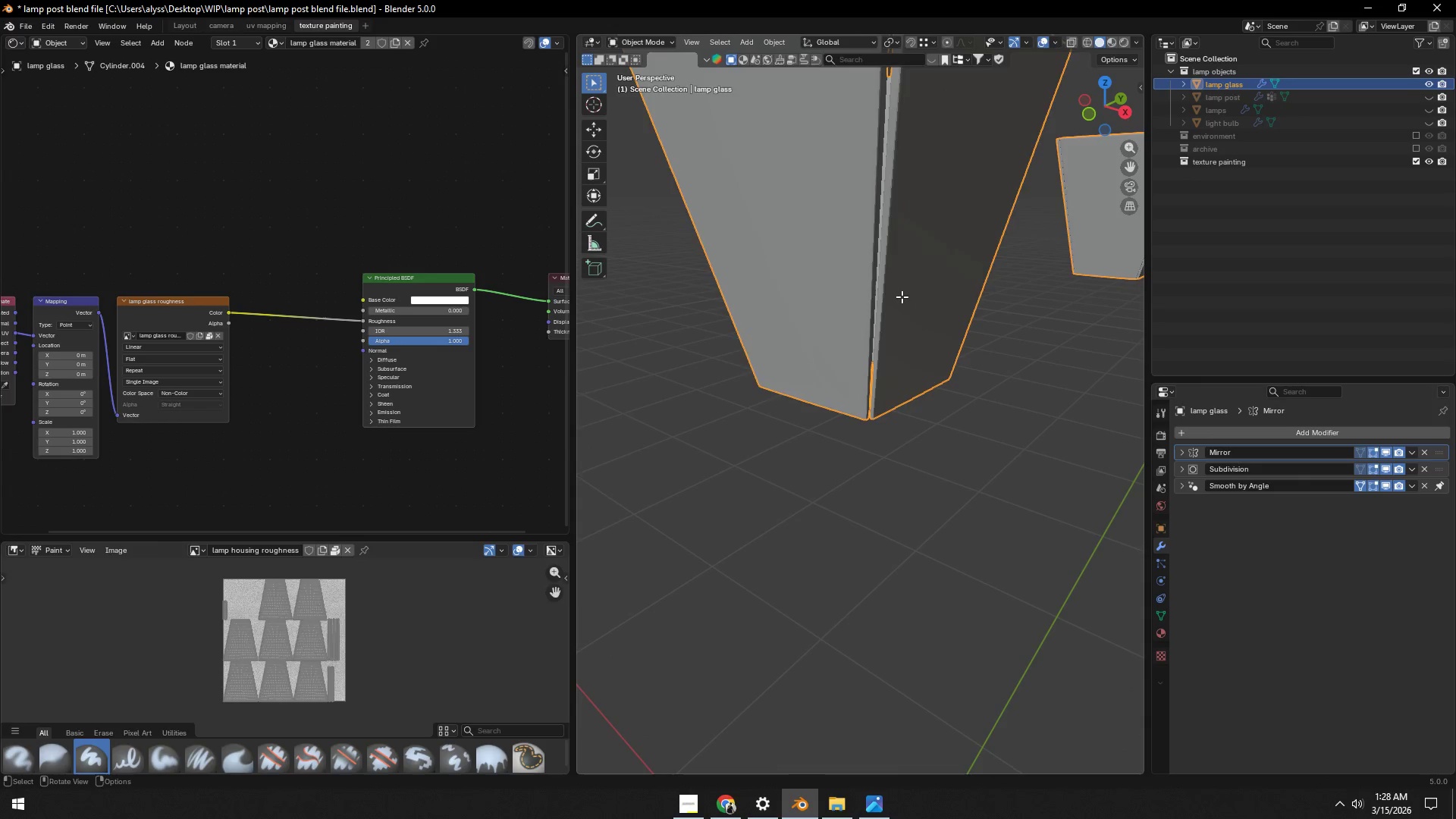 
key(Tab)
 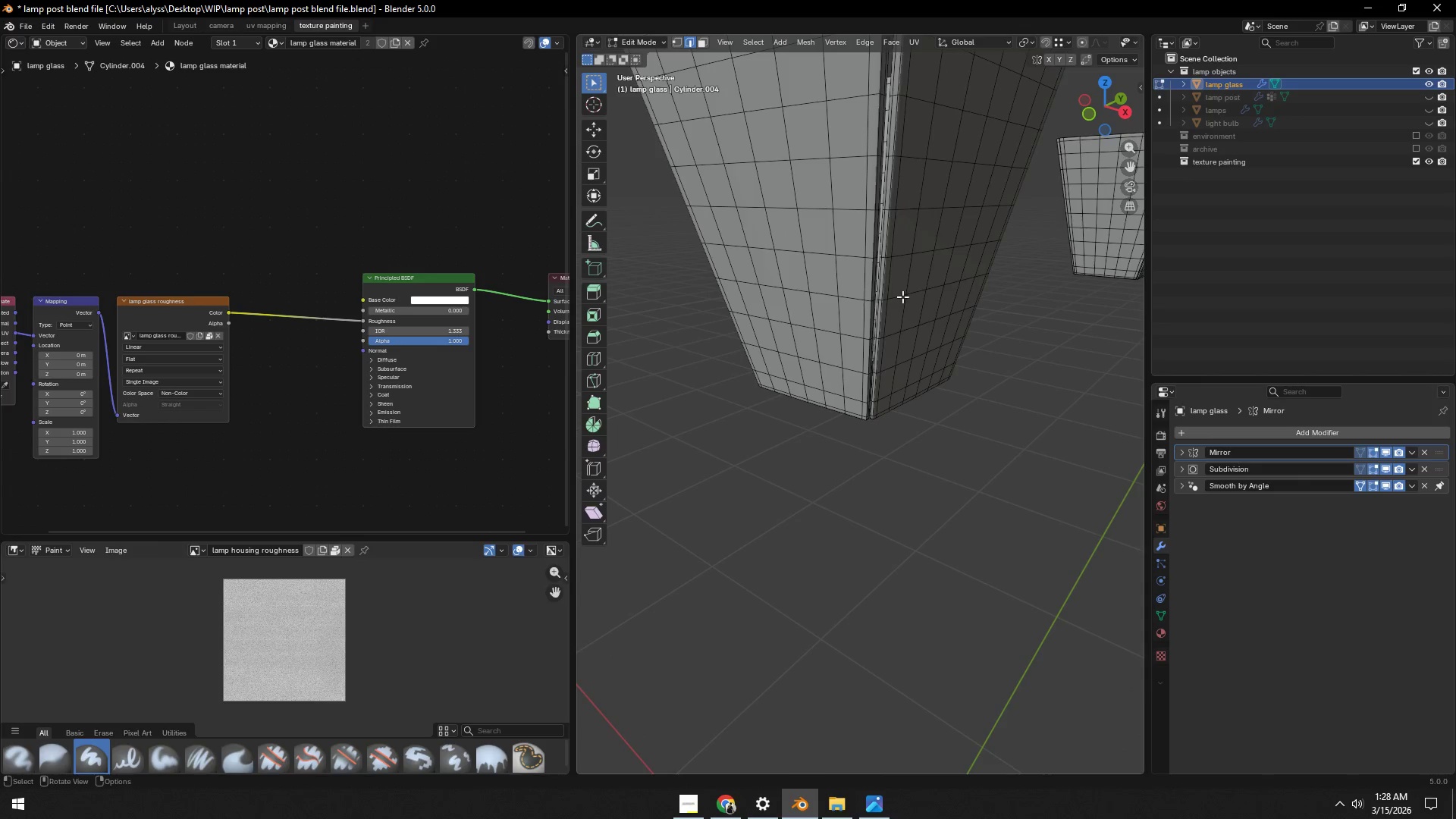 
scroll: coordinate [904, 299], scroll_direction: down, amount: 2.0
 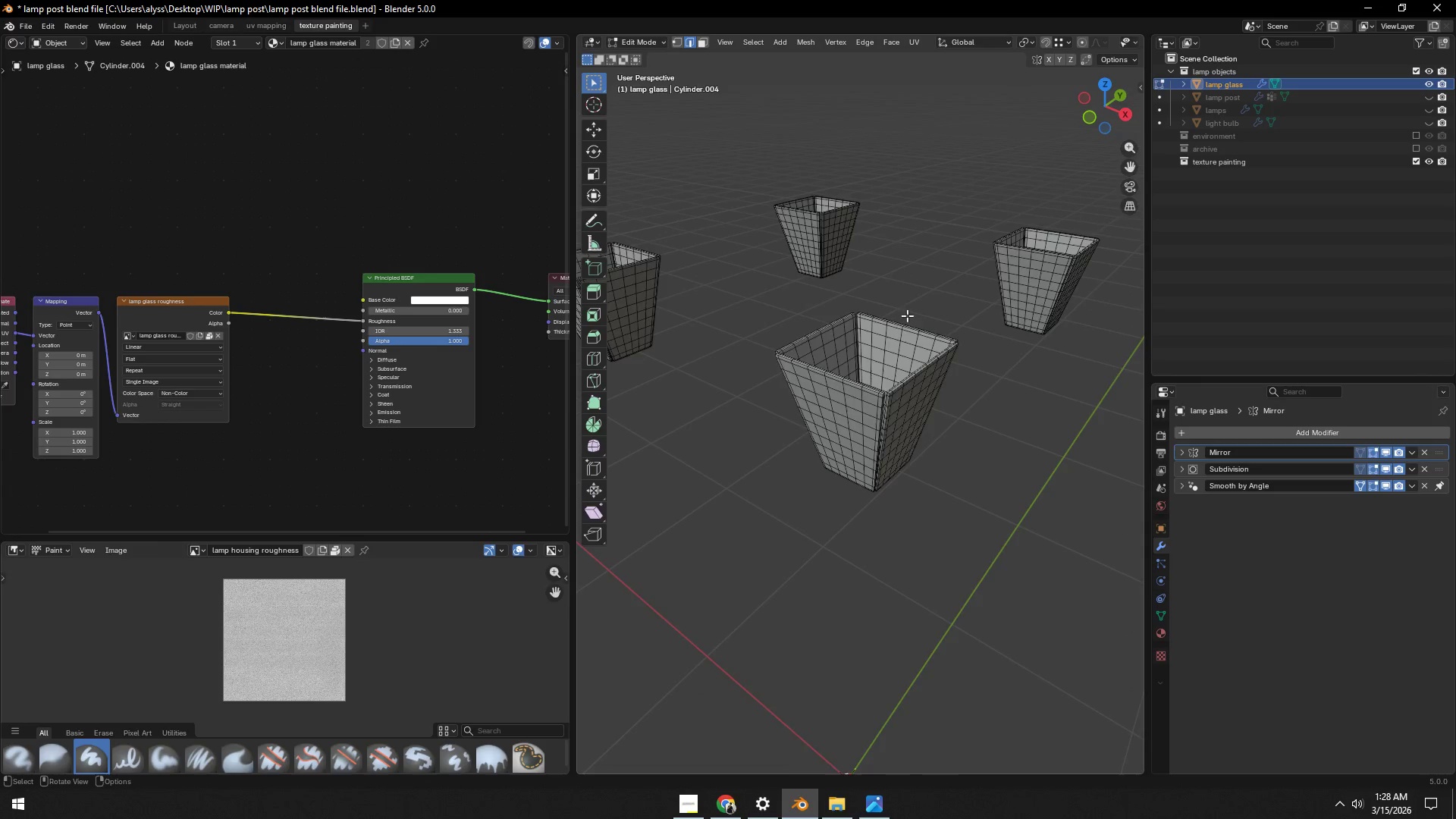 
scroll: coordinate [914, 322], scroll_direction: up, amount: 1.0
 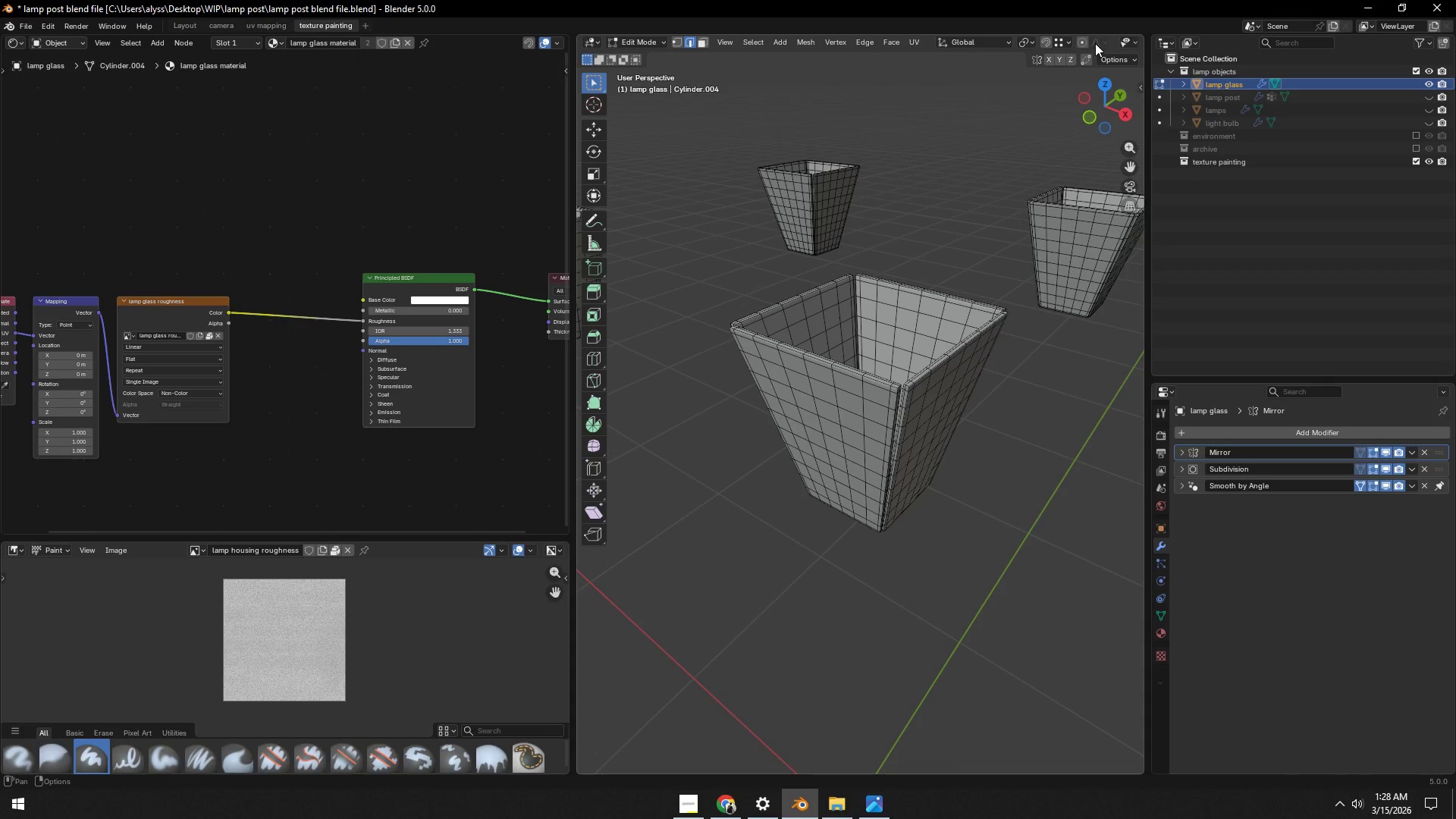 
scroll: coordinate [1095, 44], scroll_direction: down, amount: 9.0
 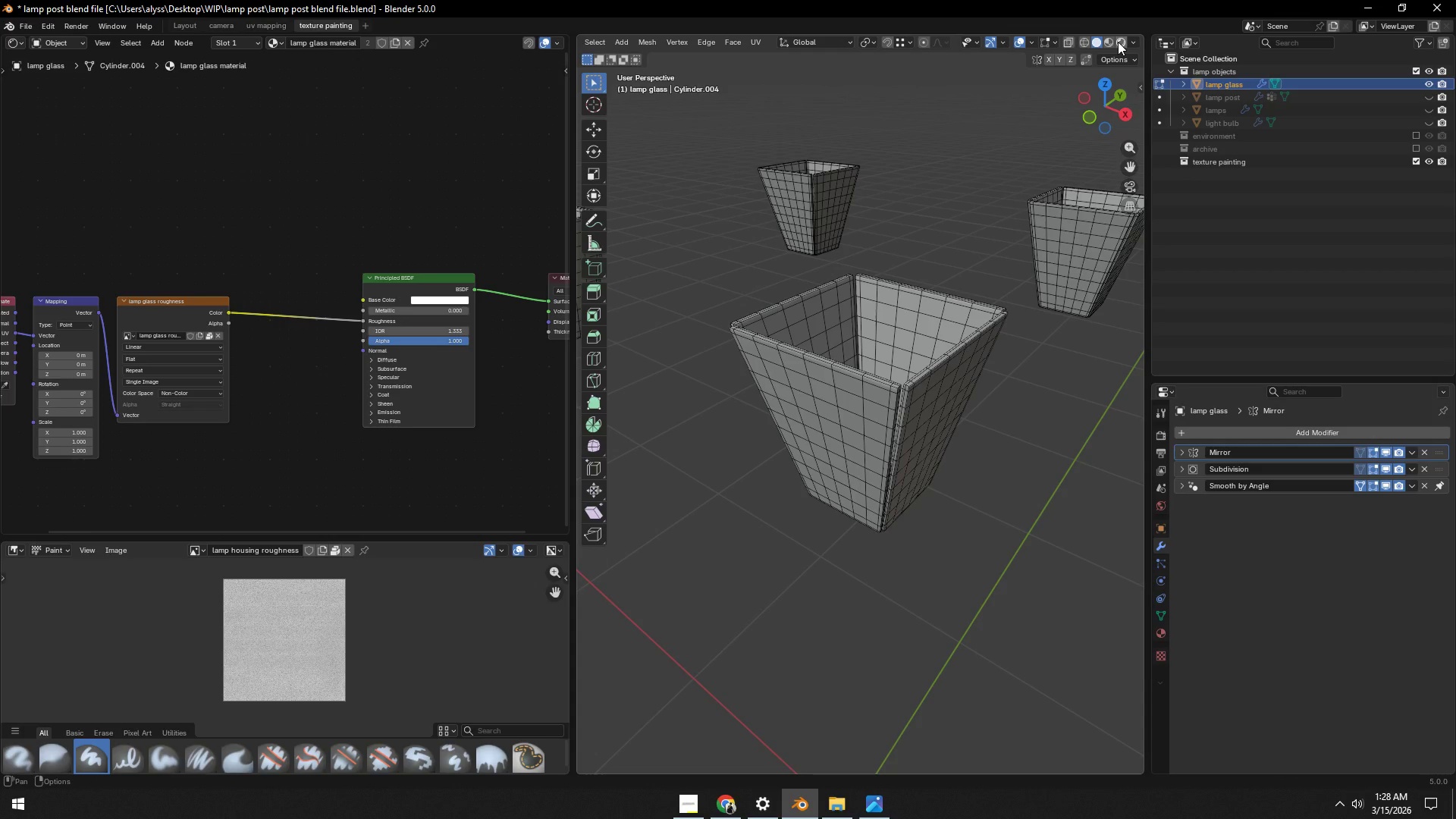 
left_click([1118, 42])
 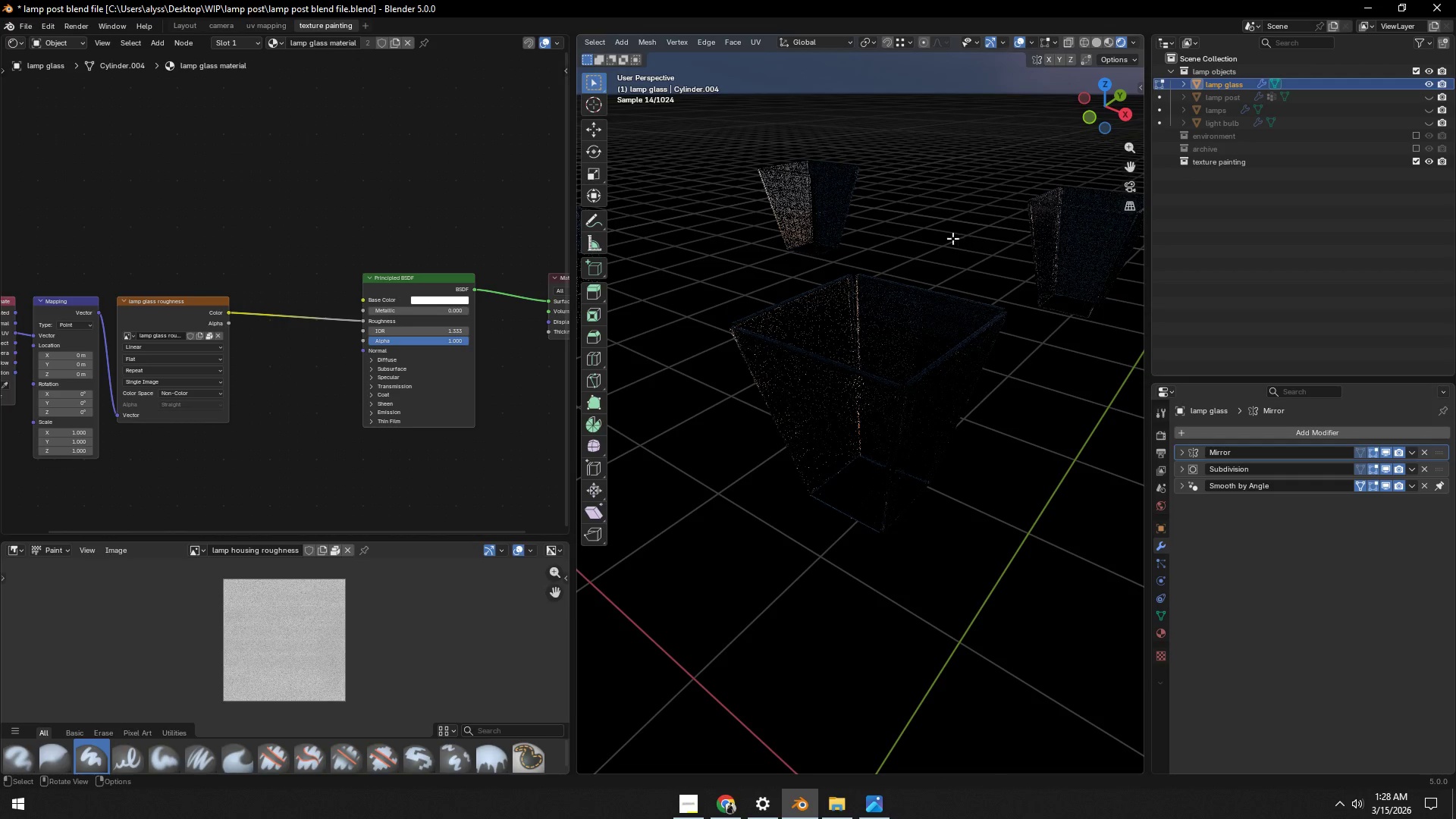 
wait(9.31)
 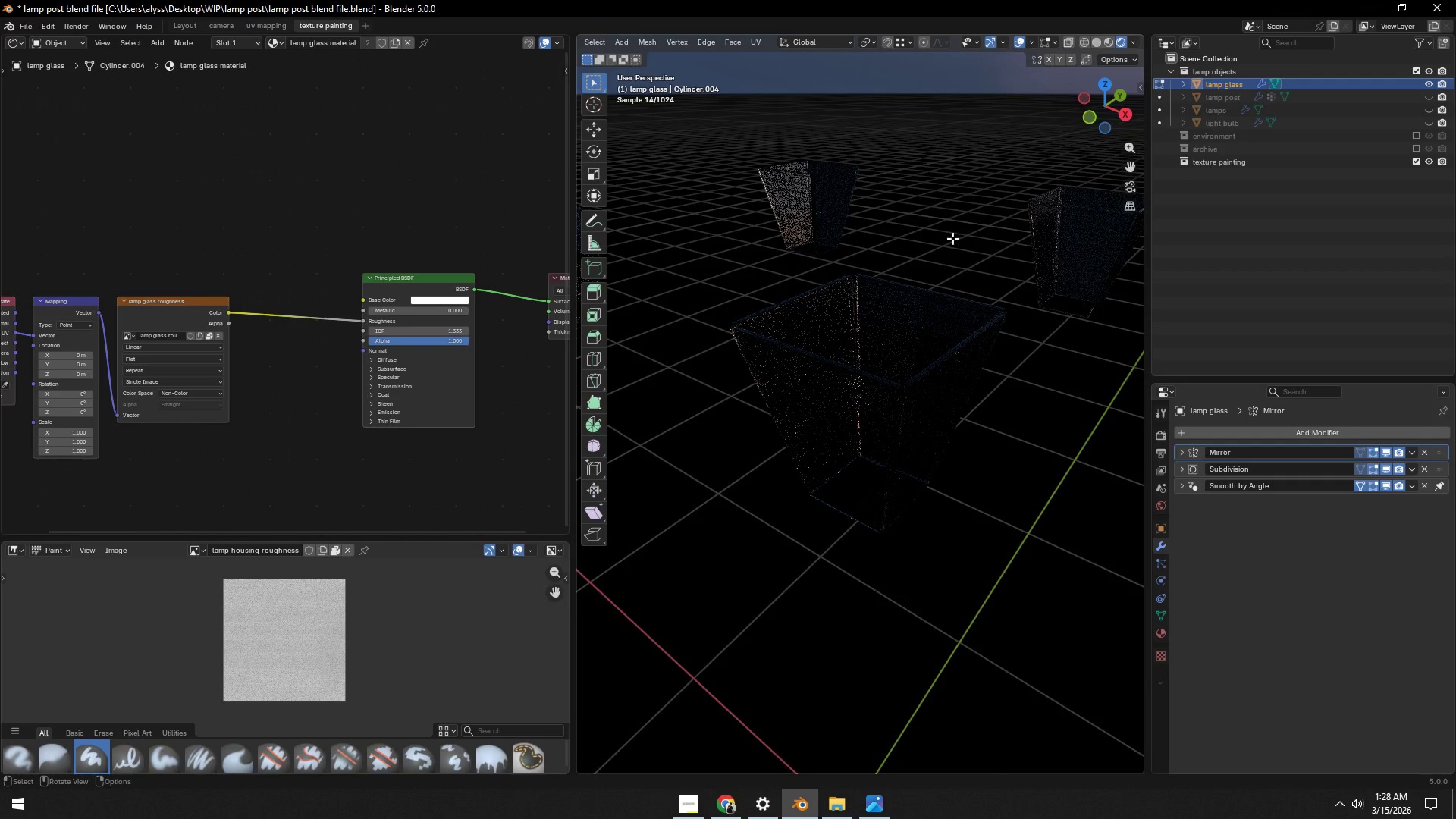 
left_click([774, 44])
 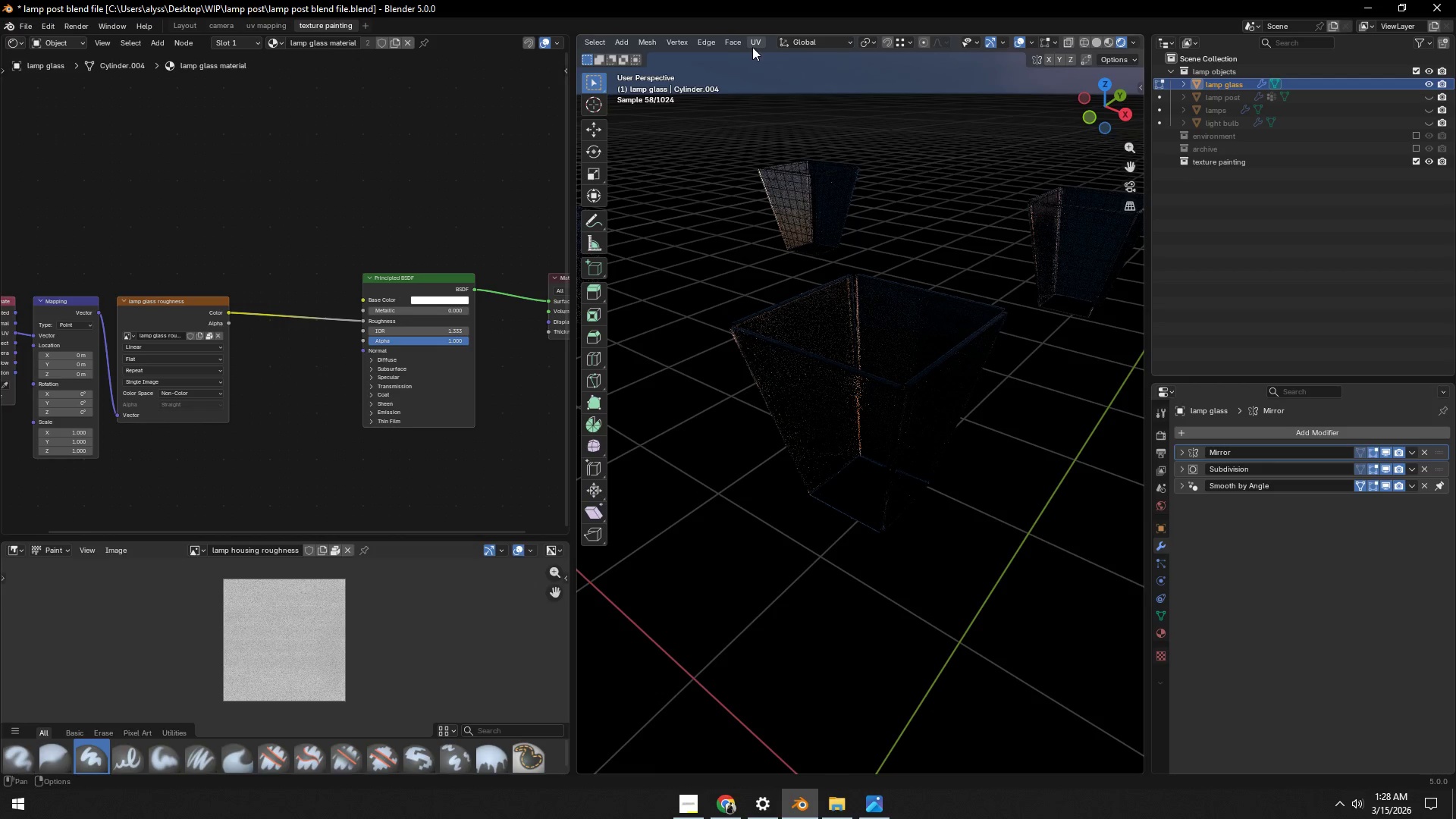 
scroll: coordinate [752, 47], scroll_direction: up, amount: 9.0
 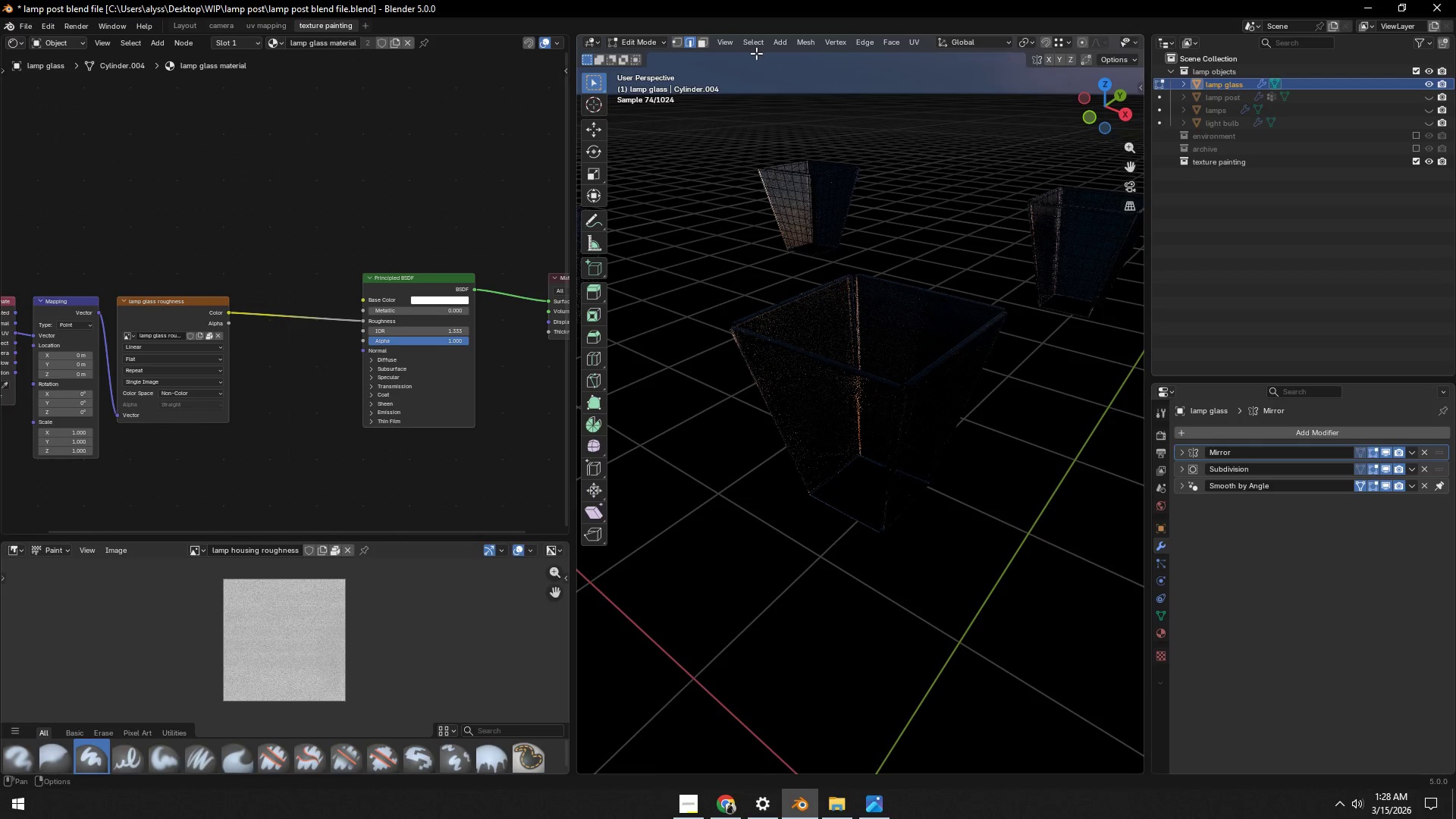 
key(Tab)
 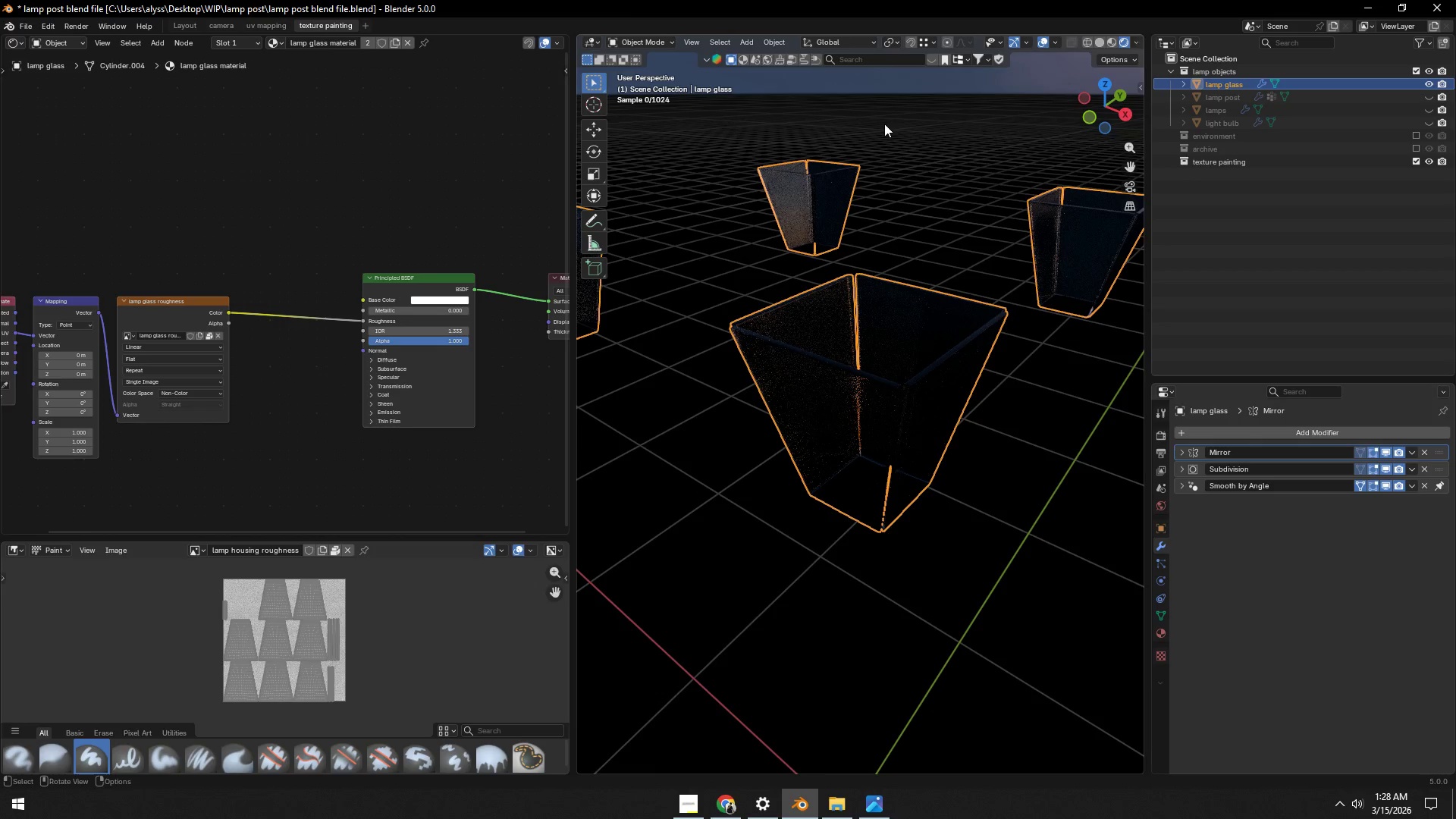 
left_click([915, 154])
 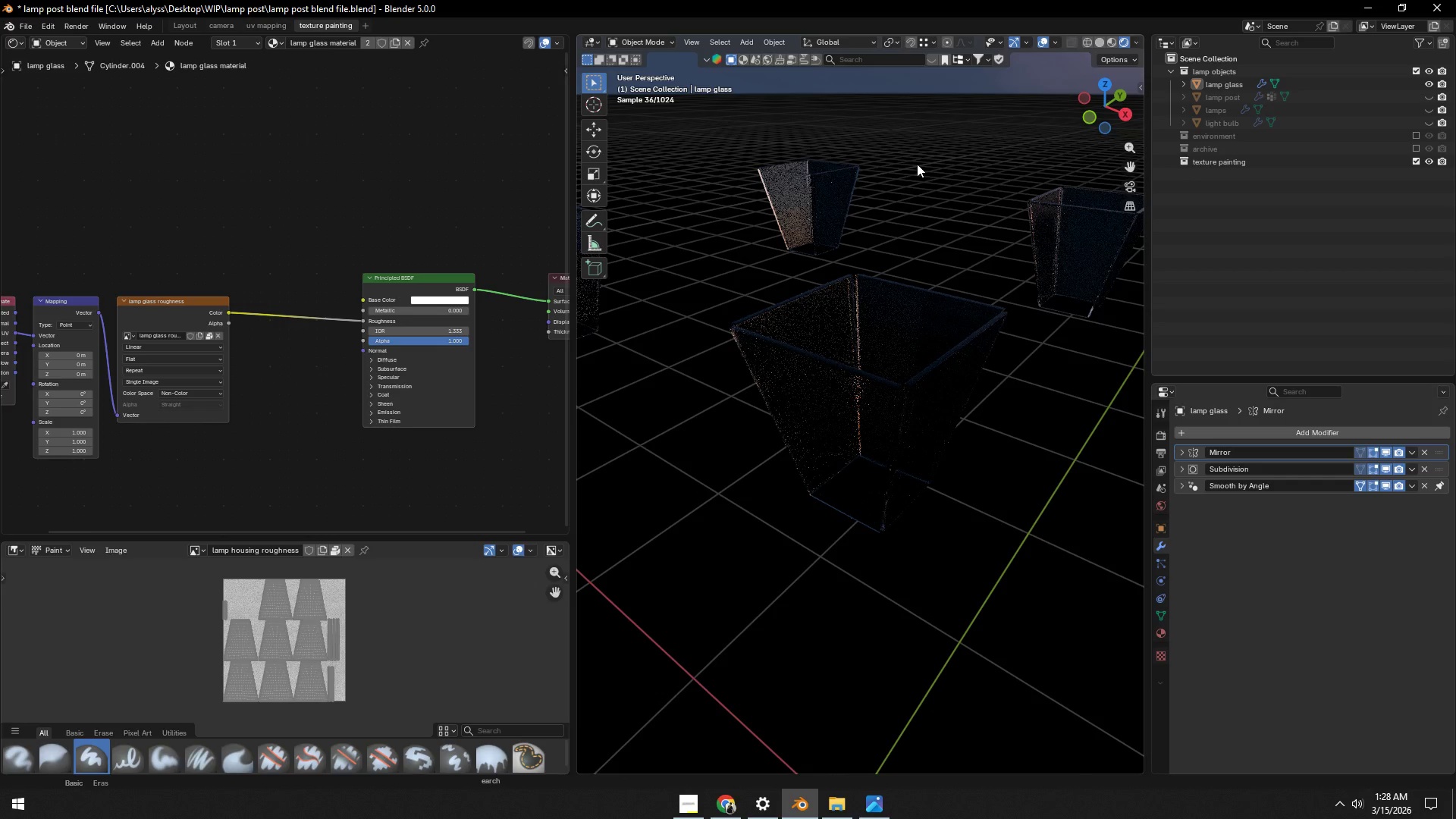 
wait(10.06)
 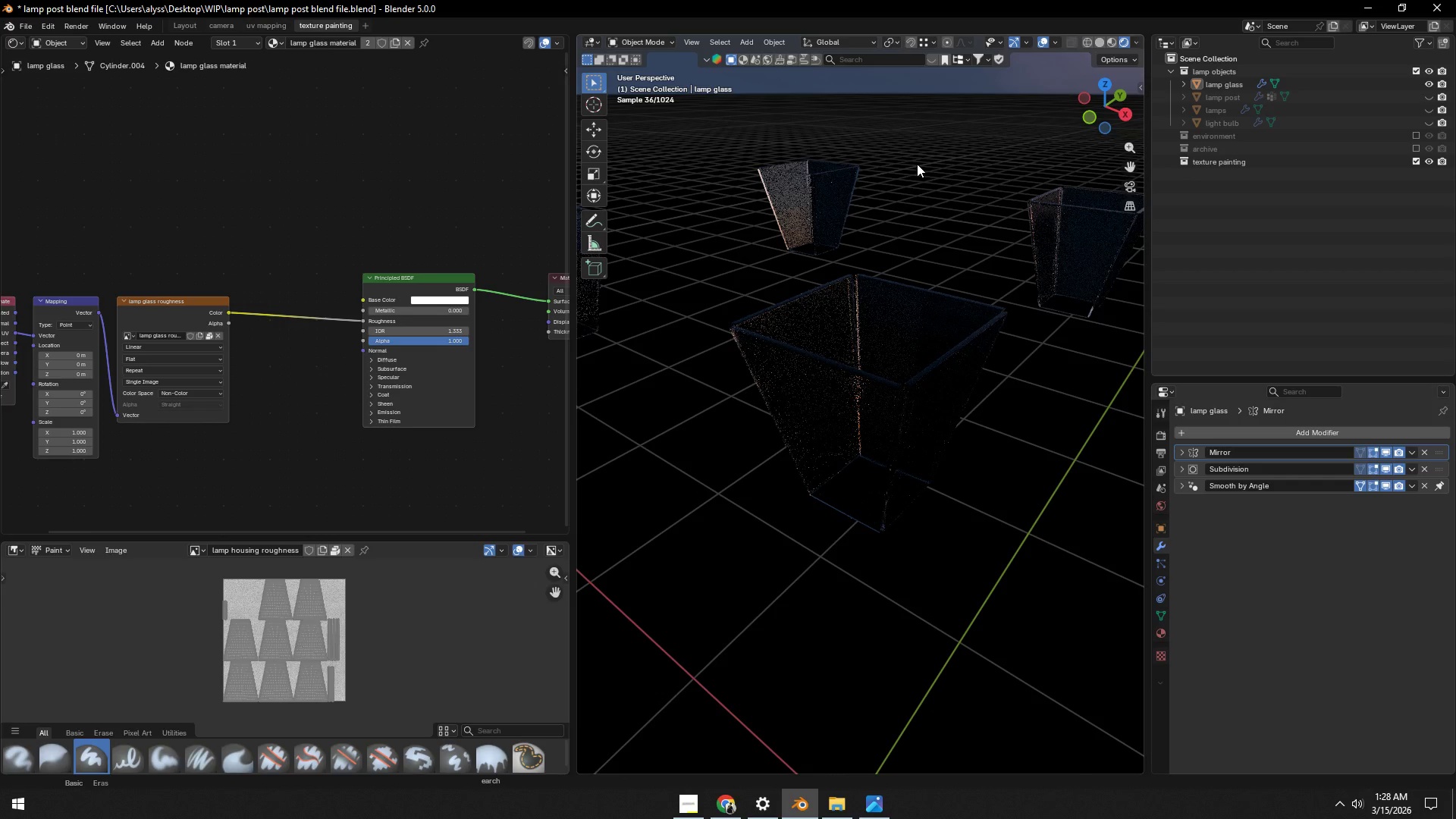 
left_click([1104, 42])
 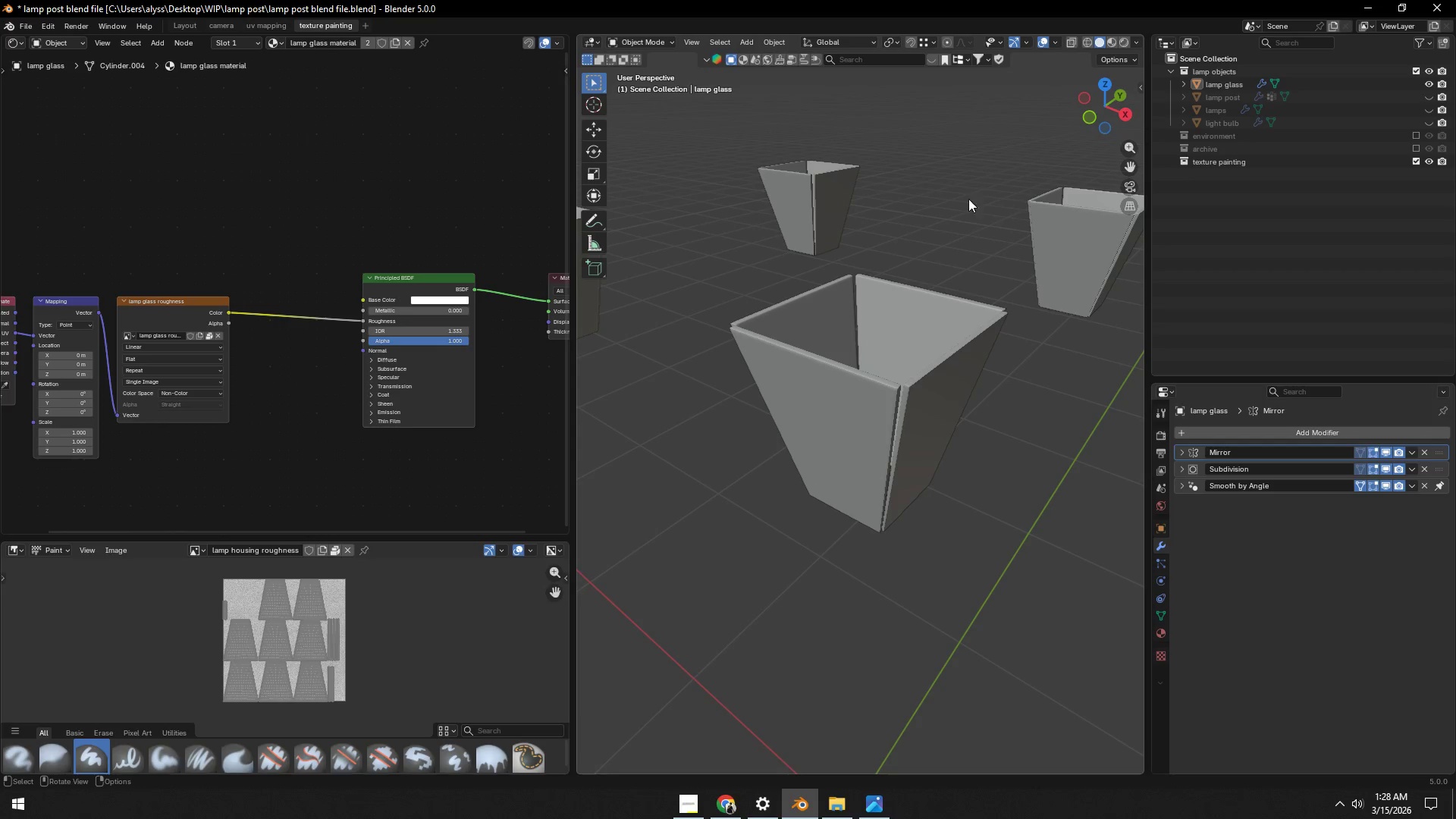 
left_click([938, 229])
 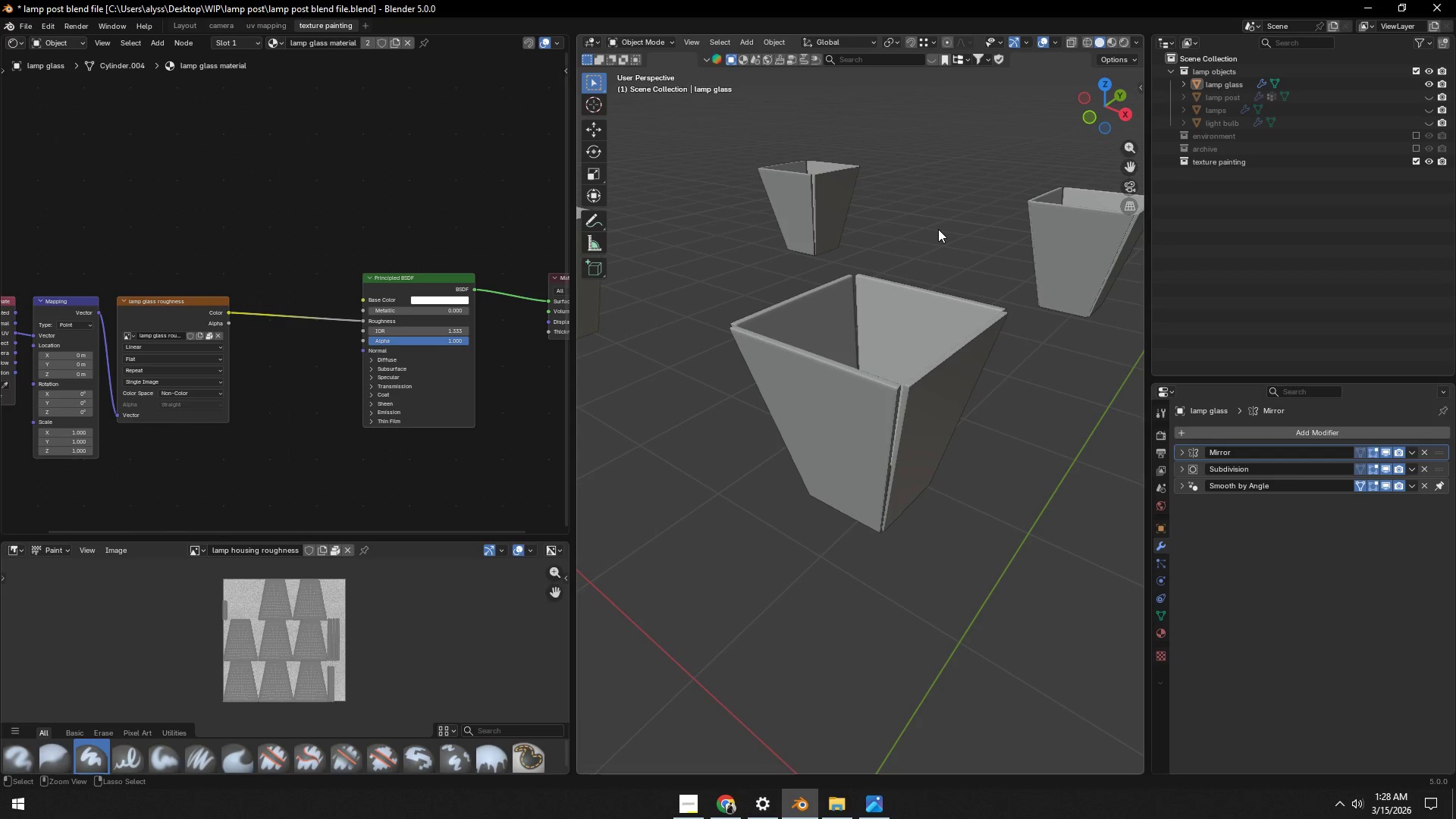 
key(Control+ControlLeft)
 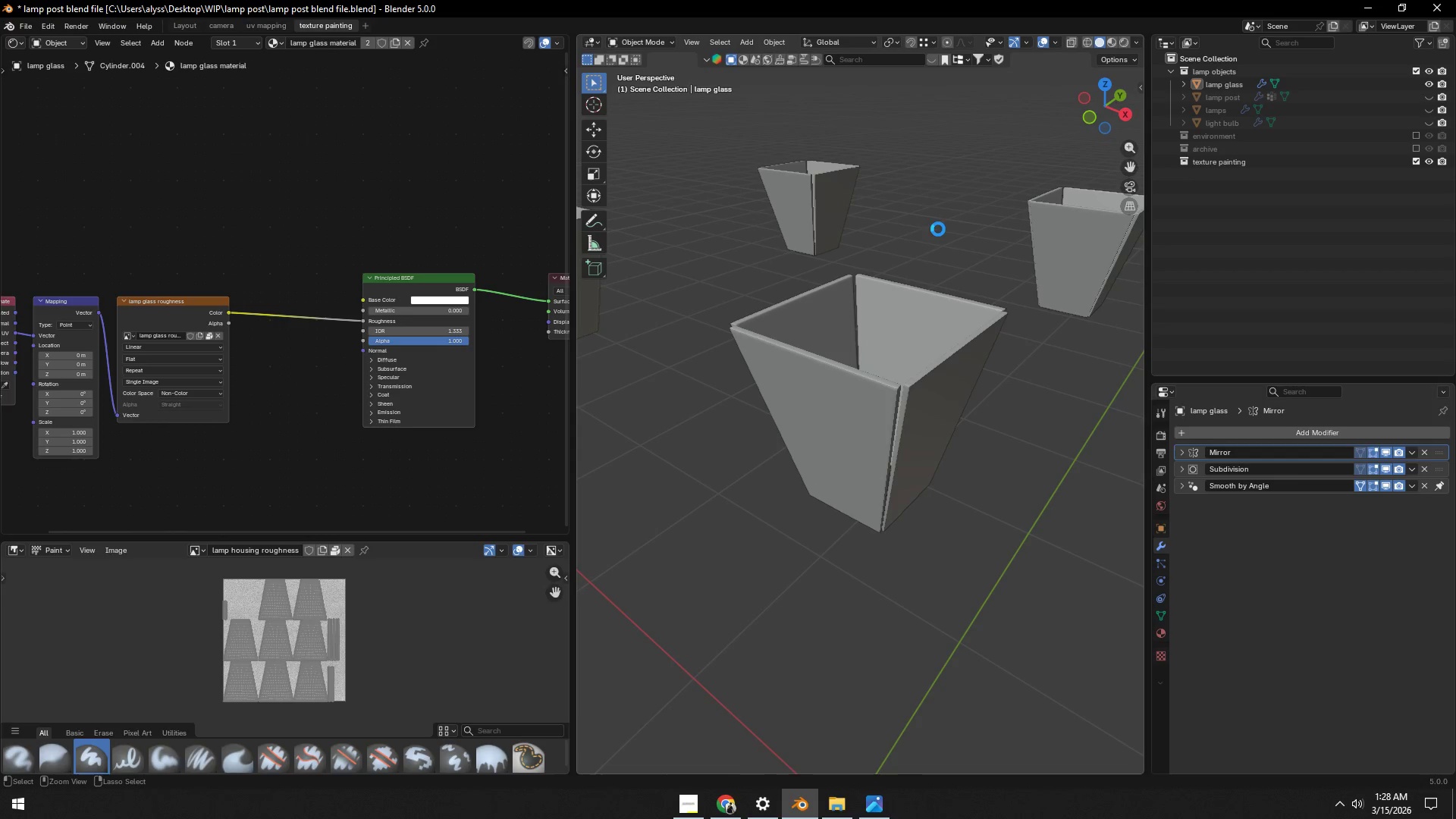 
key(Control+S)
 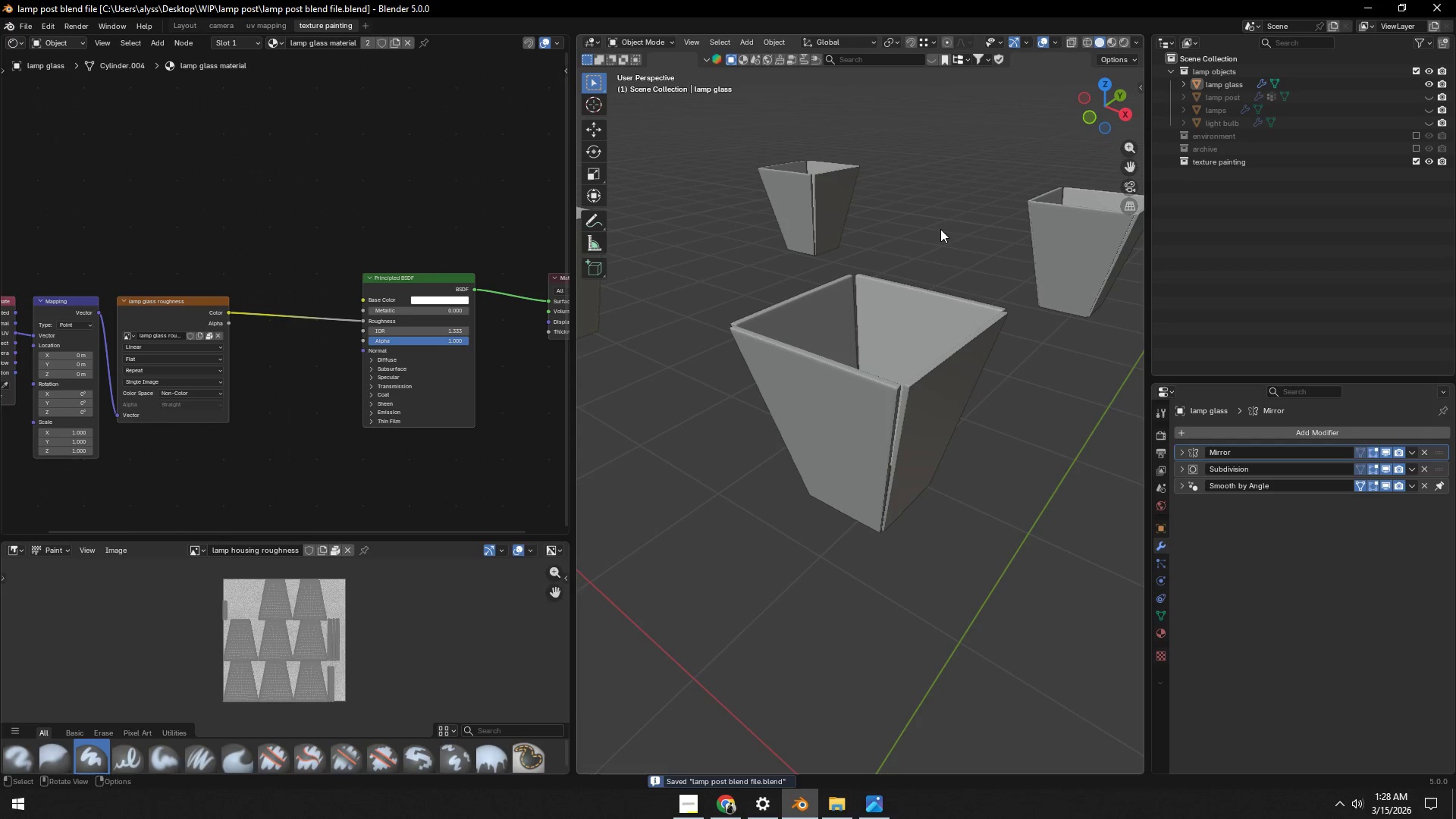 
scroll: coordinate [941, 229], scroll_direction: down, amount: 9.0
 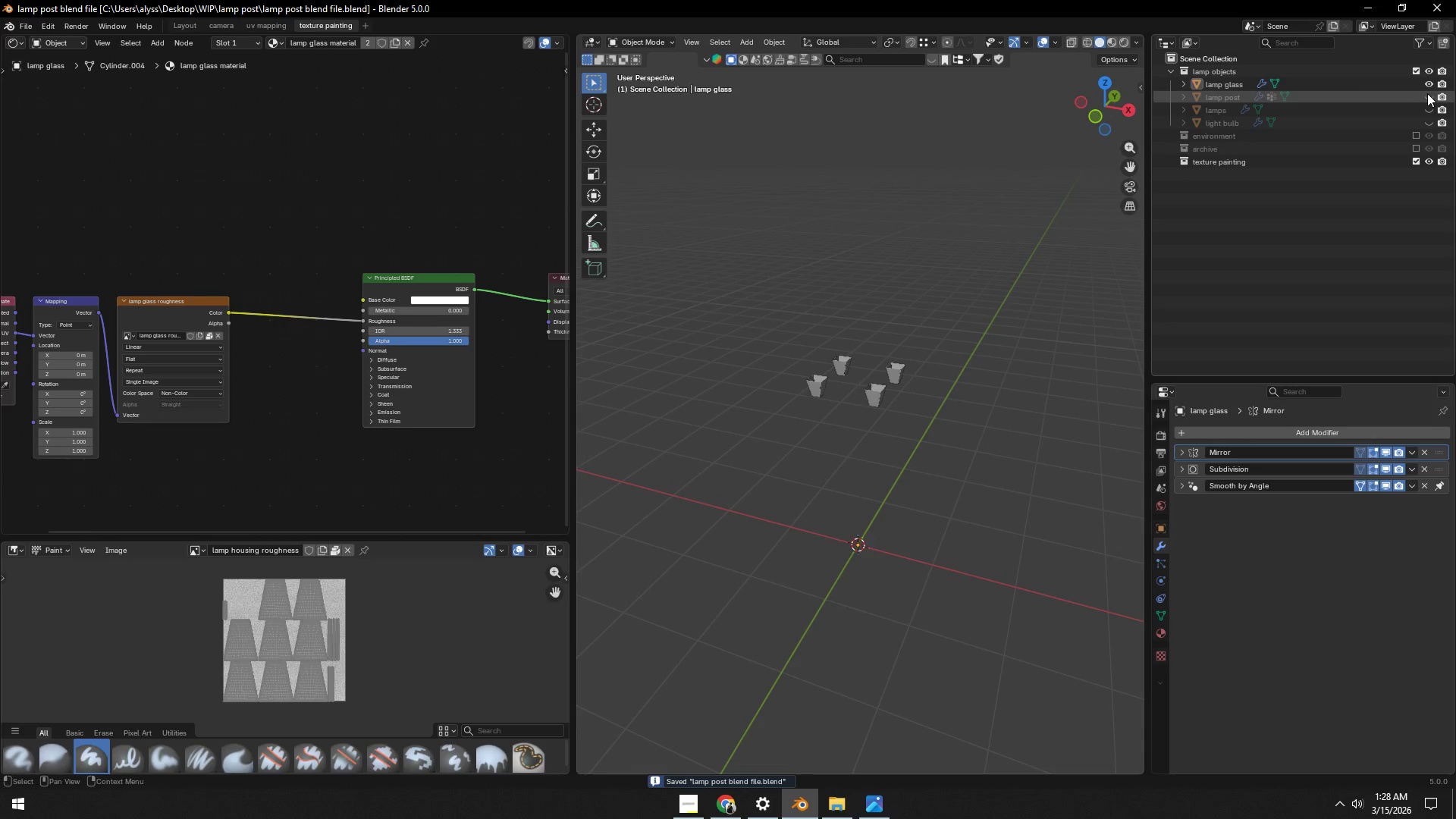 
double_click([1428, 108])
 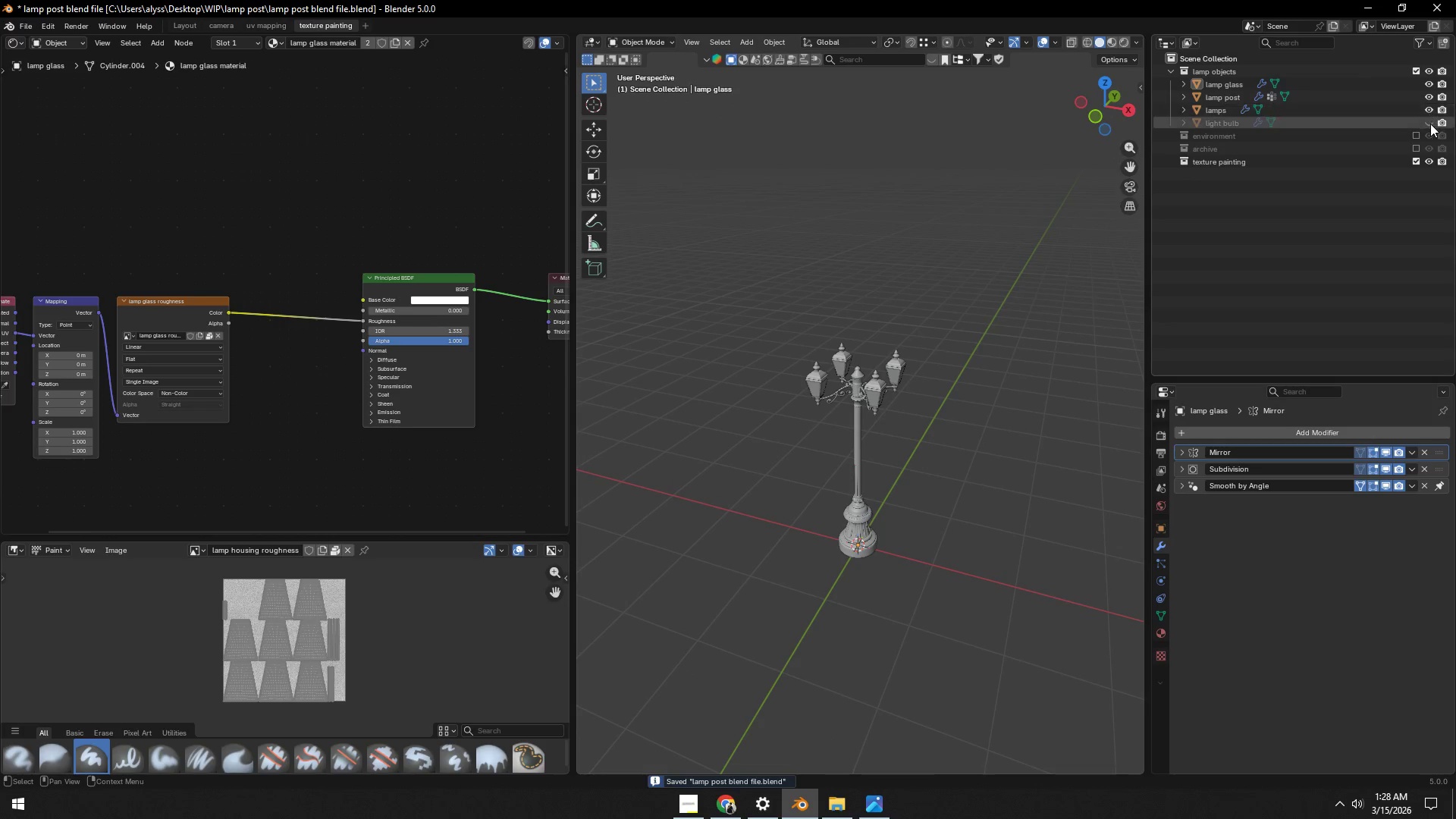 
triple_click([1430, 124])
 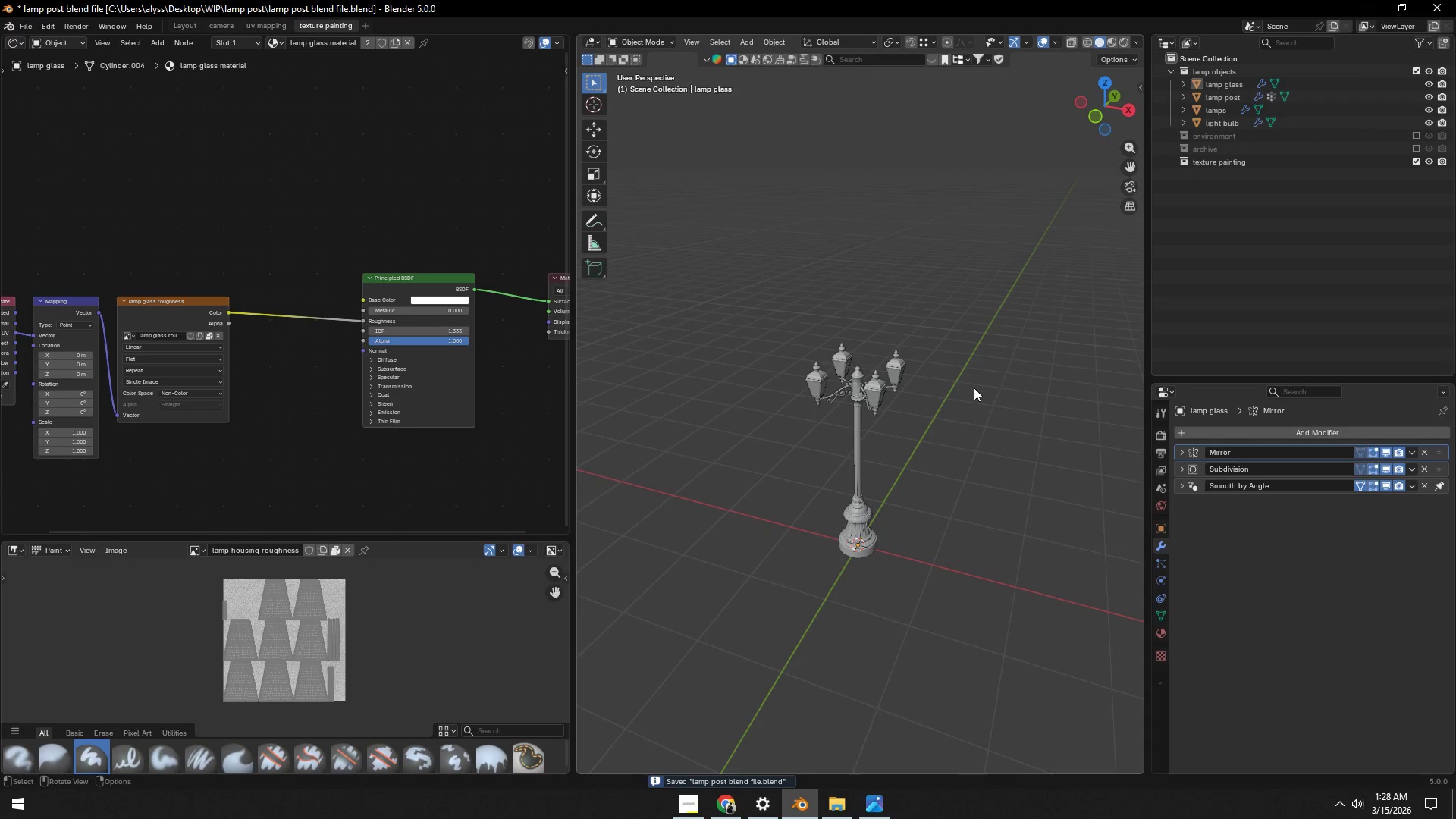 
key(Control+ControlLeft)
 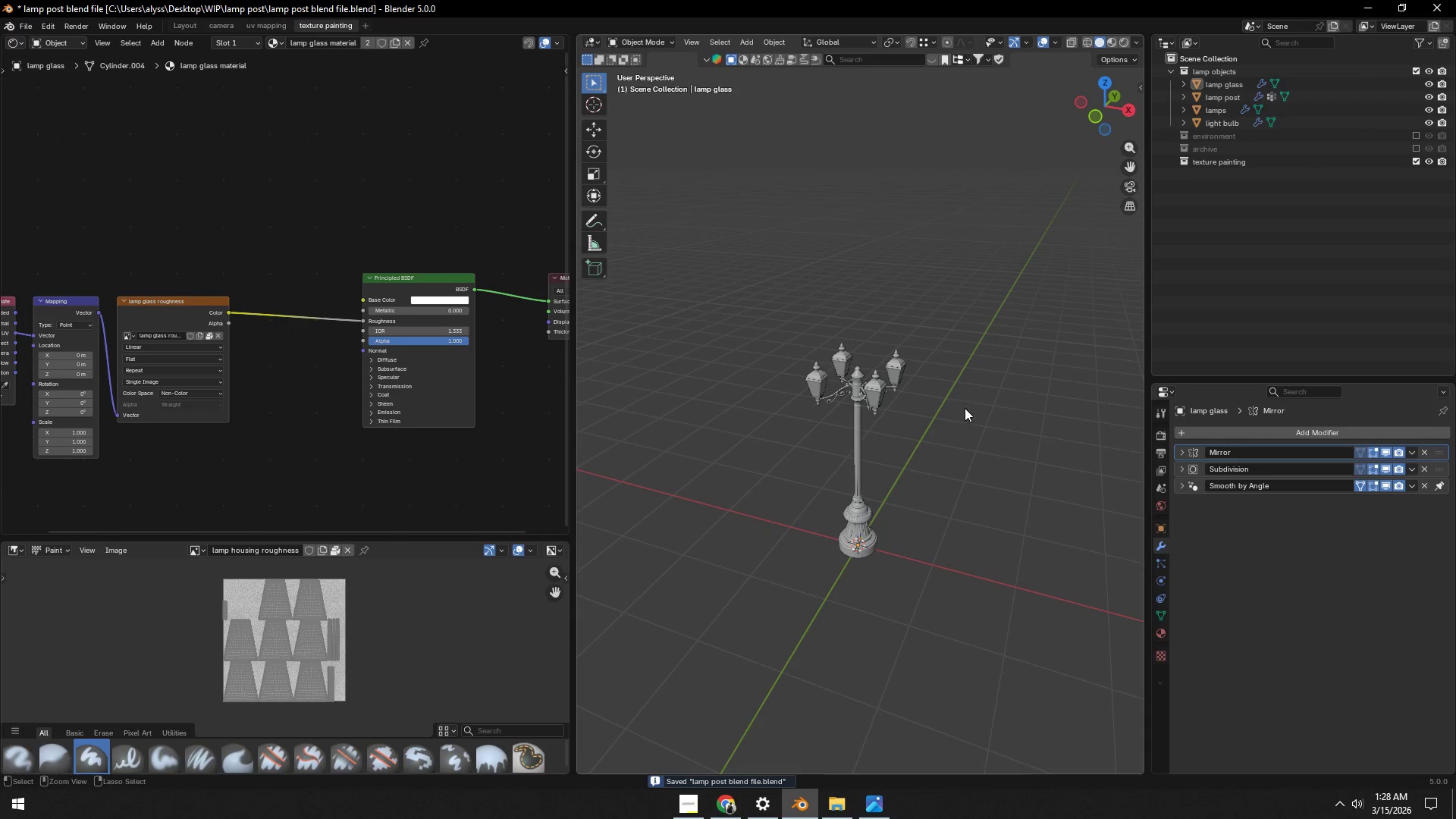 
key(Control+S)
 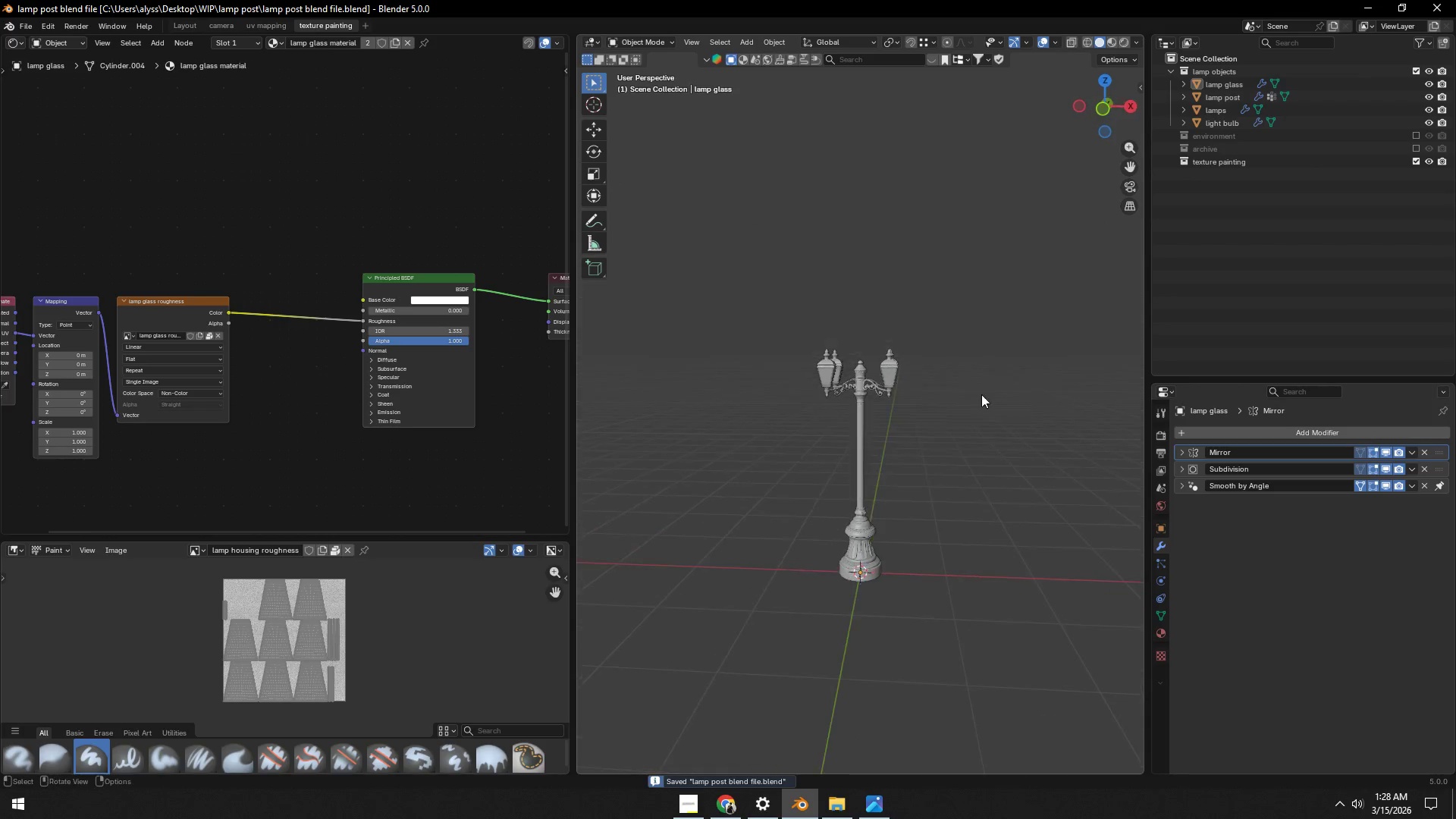 
scroll: coordinate [974, 414], scroll_direction: up, amount: 3.0
 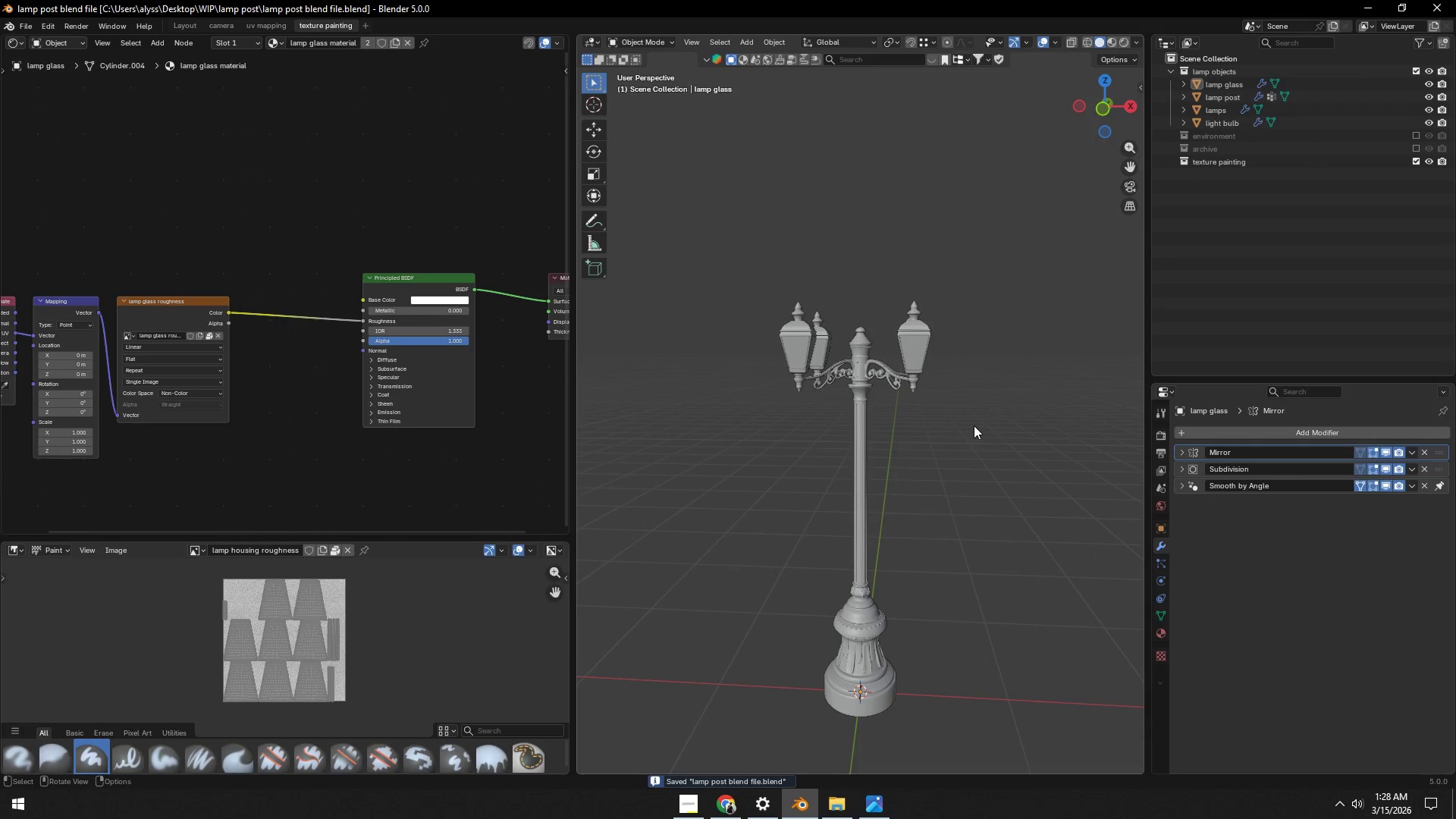 
key(Control+ControlLeft)
 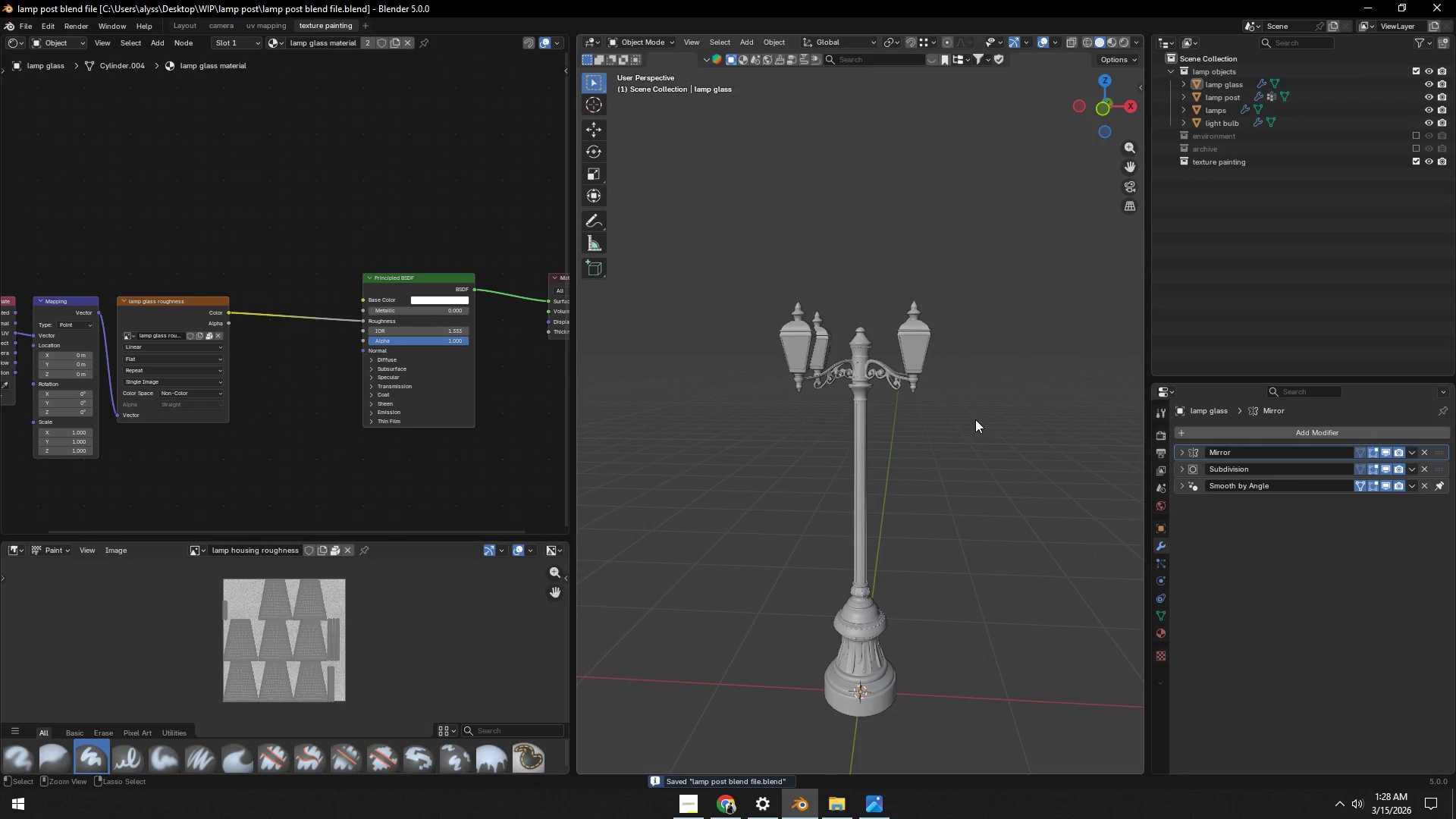 
key(Control+S)
 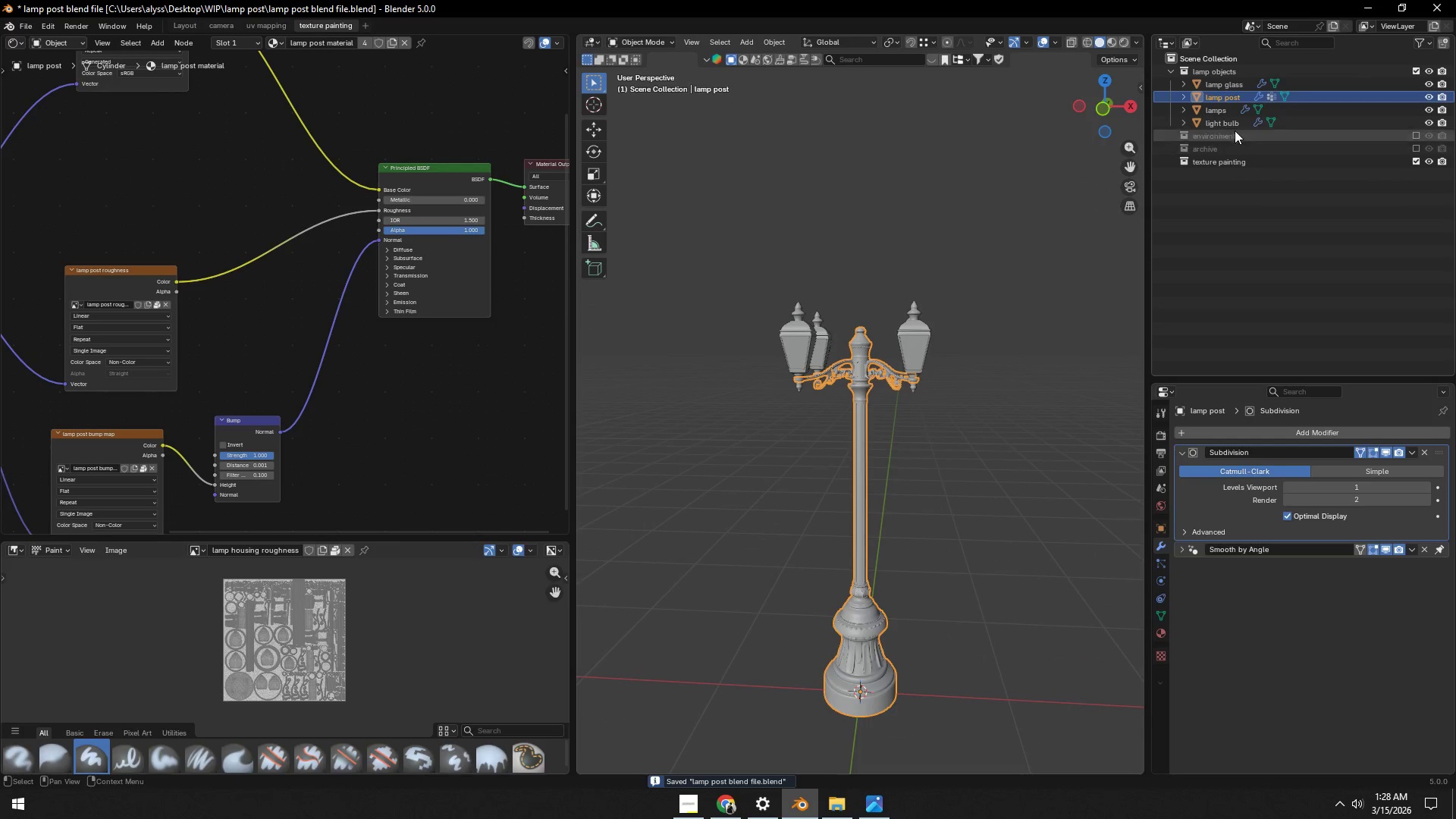 
double_click([1224, 95])
 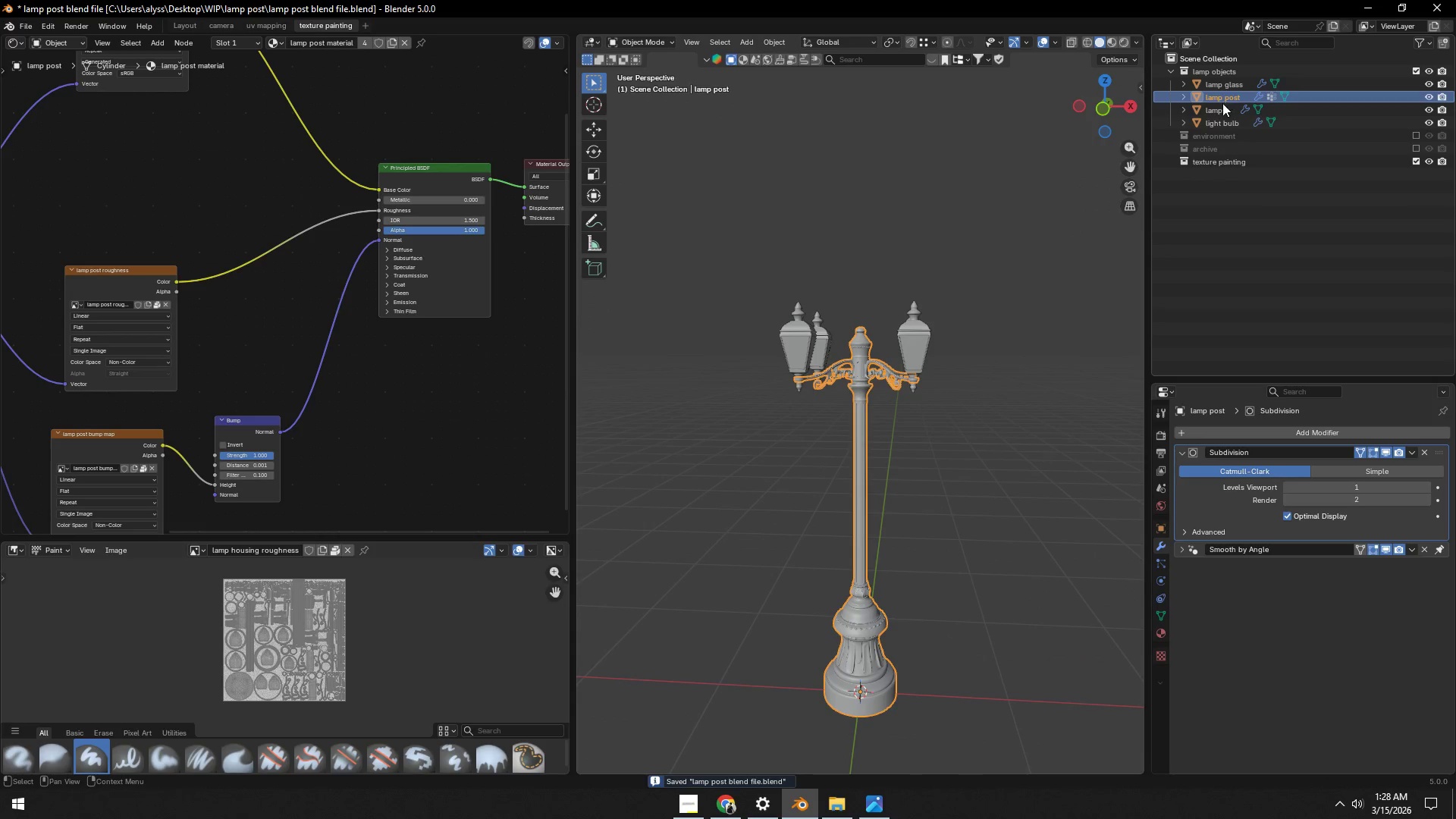 
triple_click([1221, 105])
 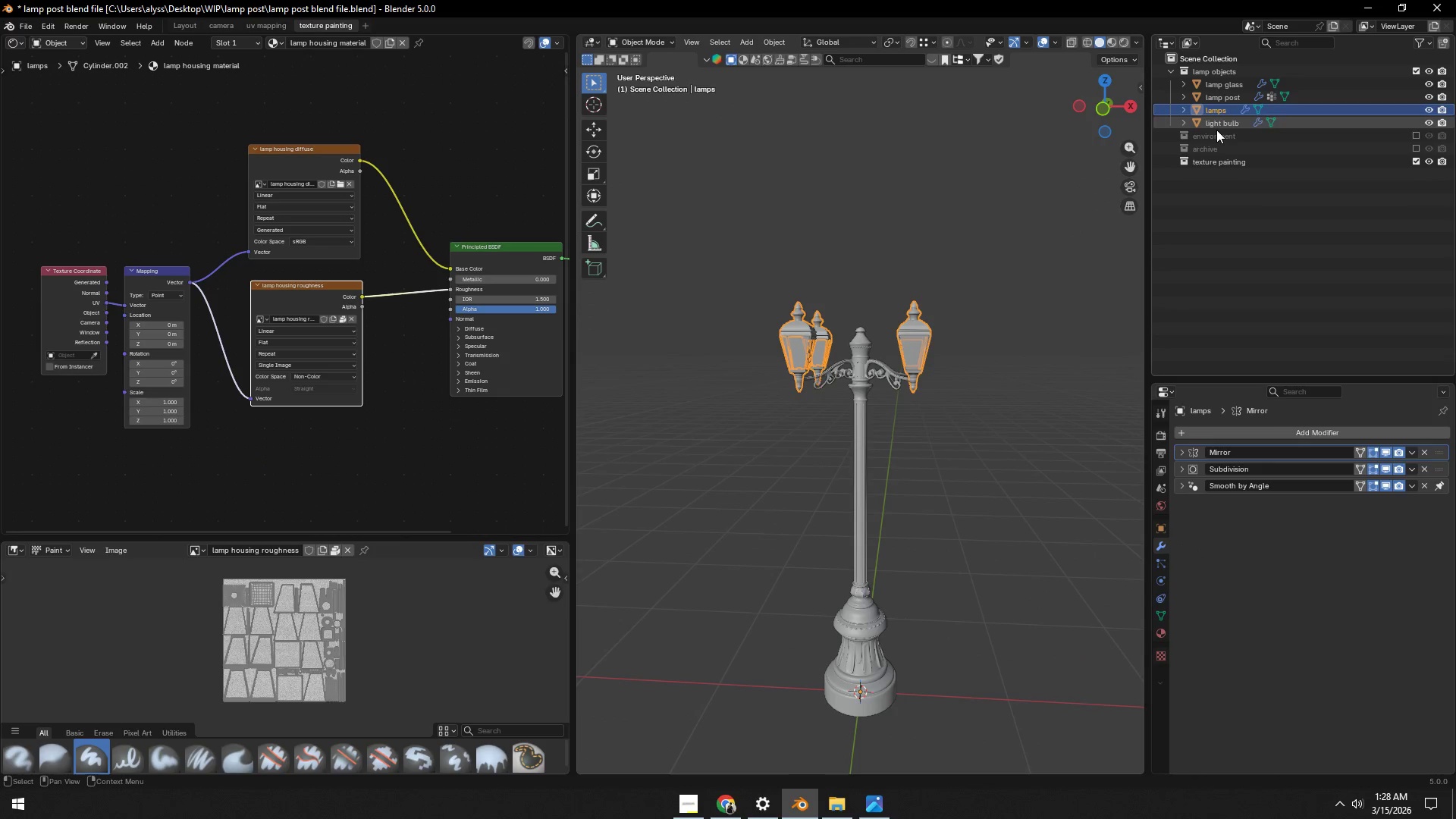 
left_click([1216, 133])
 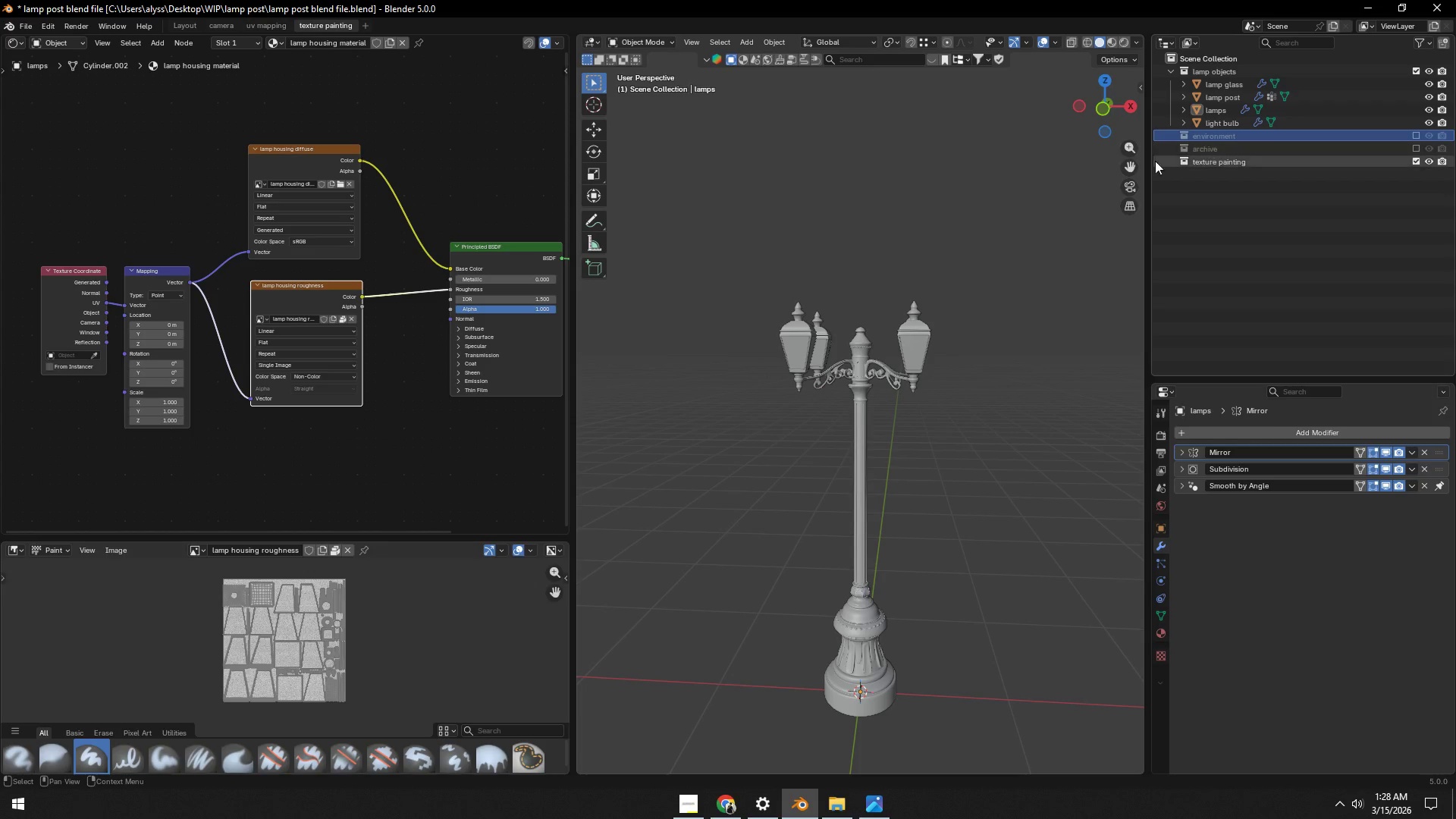 
left_click([1028, 203])
 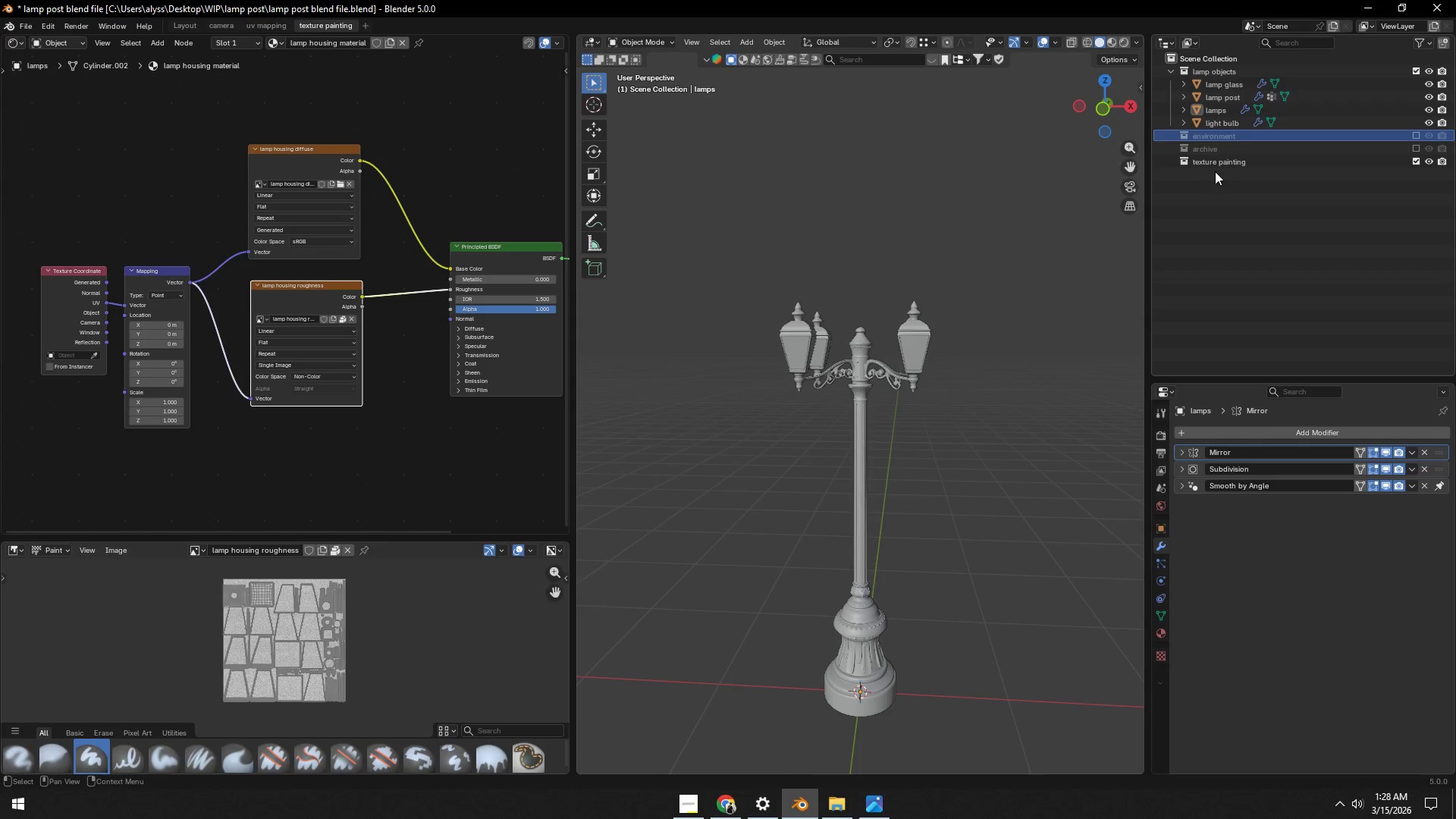 
left_click([1228, 160])
 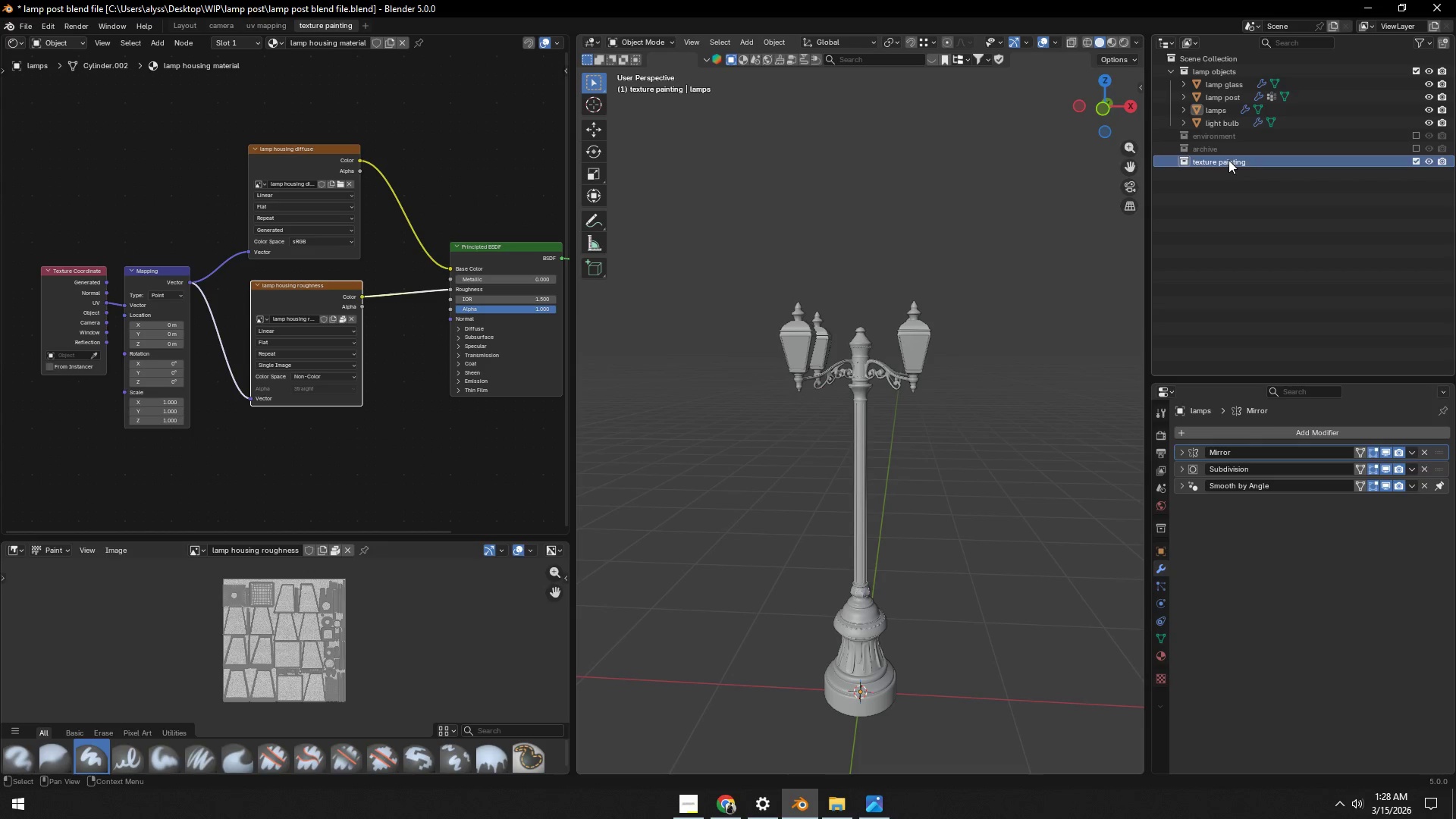 
key(X)
 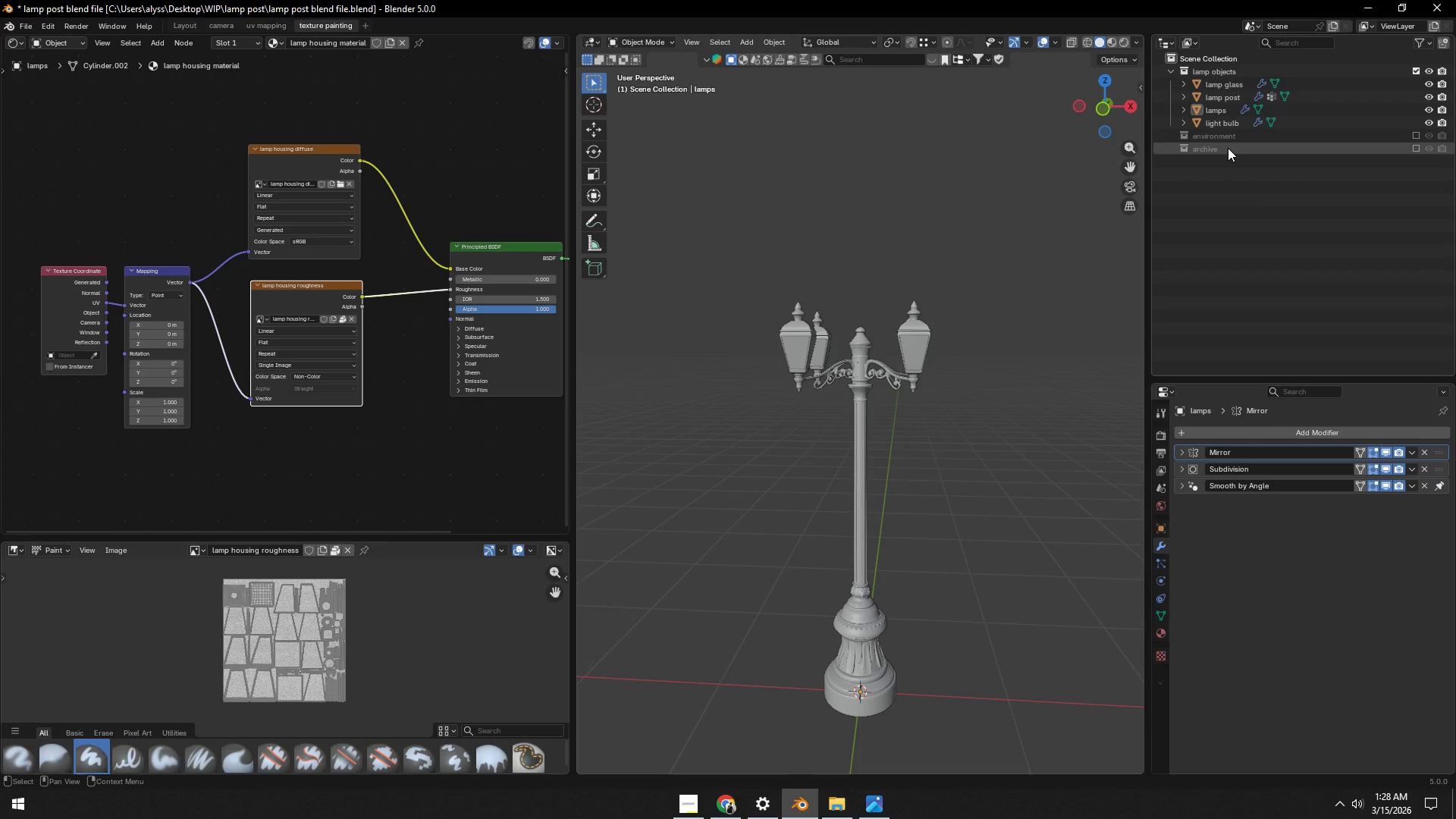 
left_click([1228, 148])
 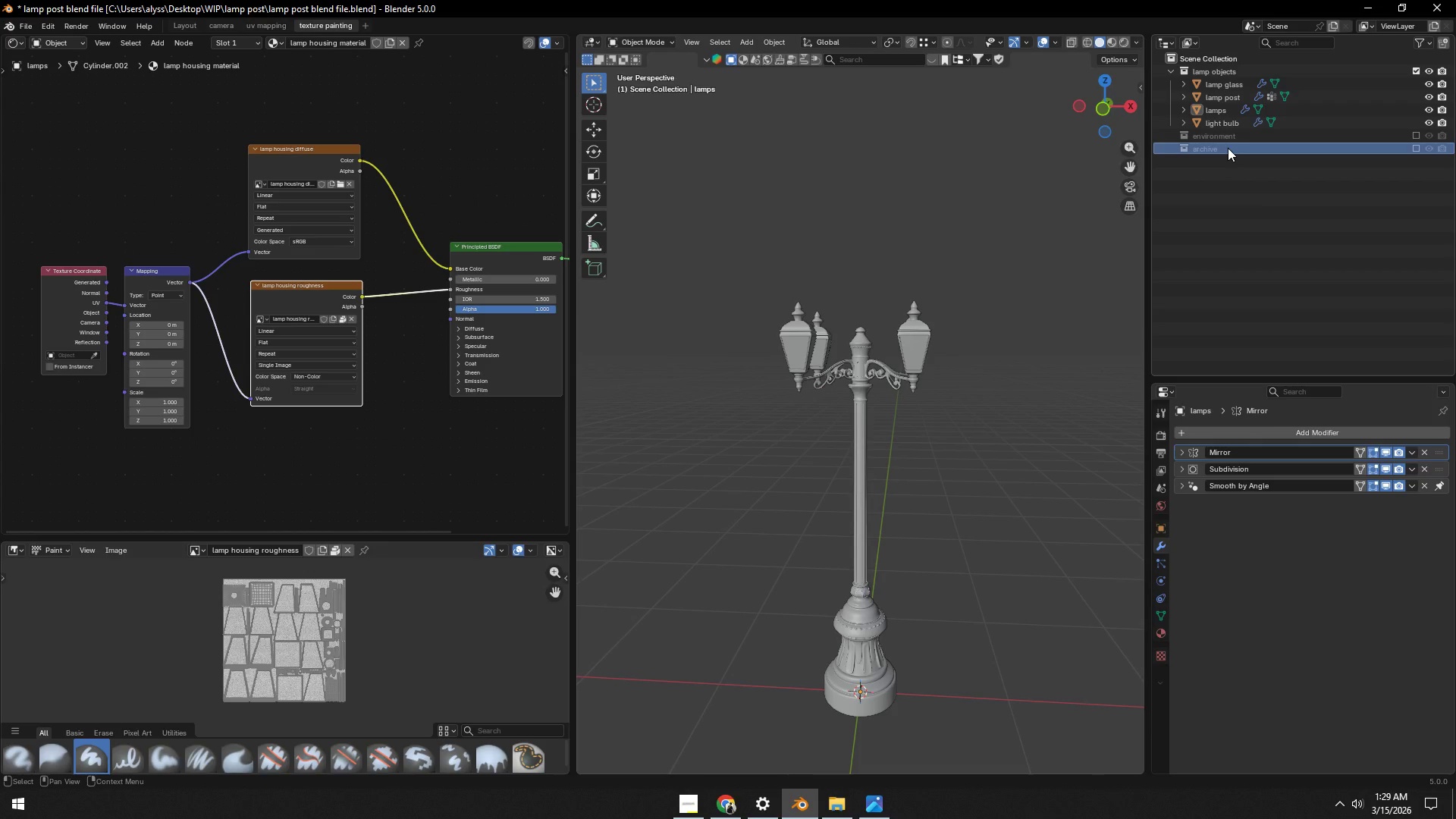 
key(X)
 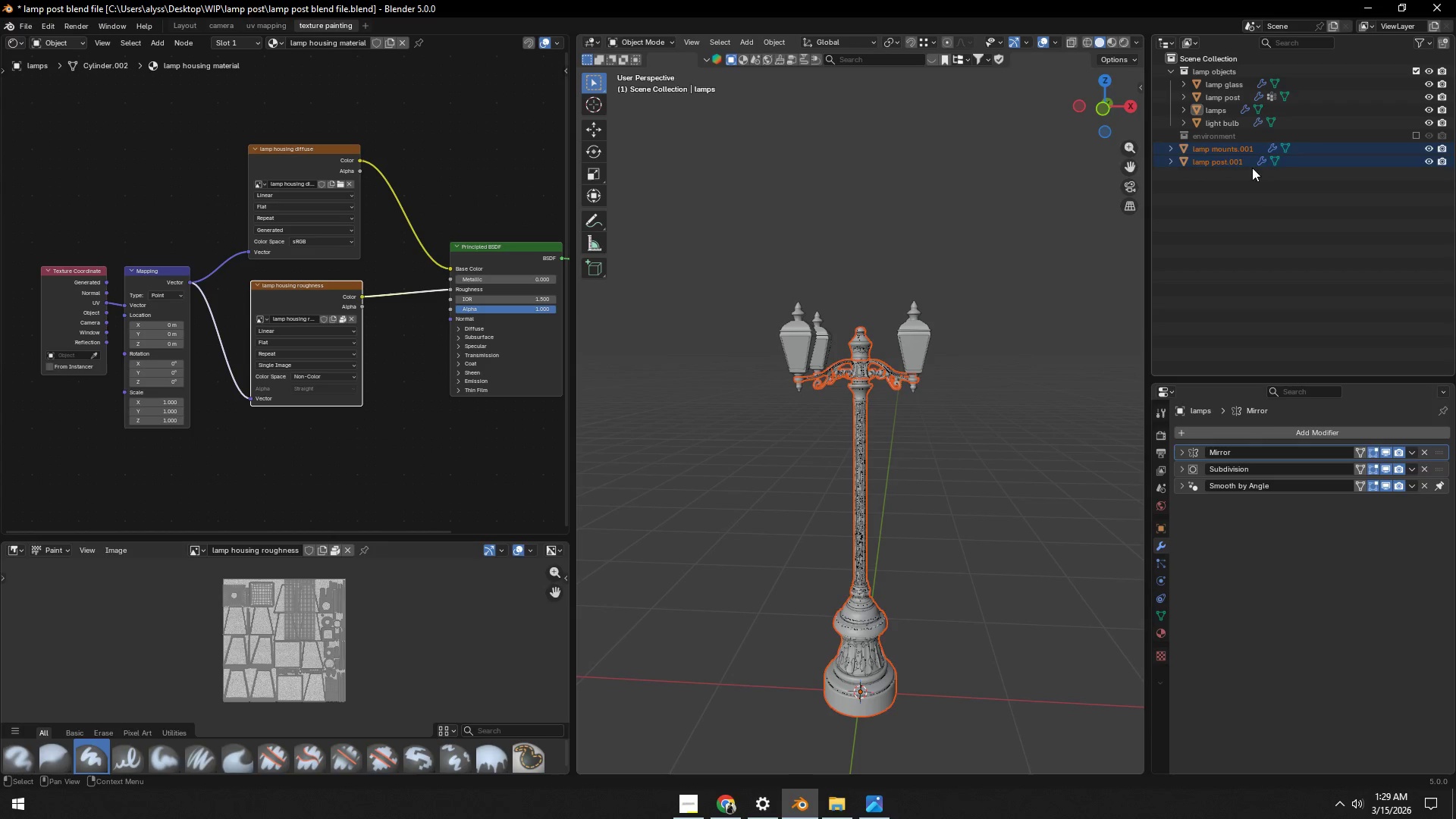 
left_click([1222, 161])
 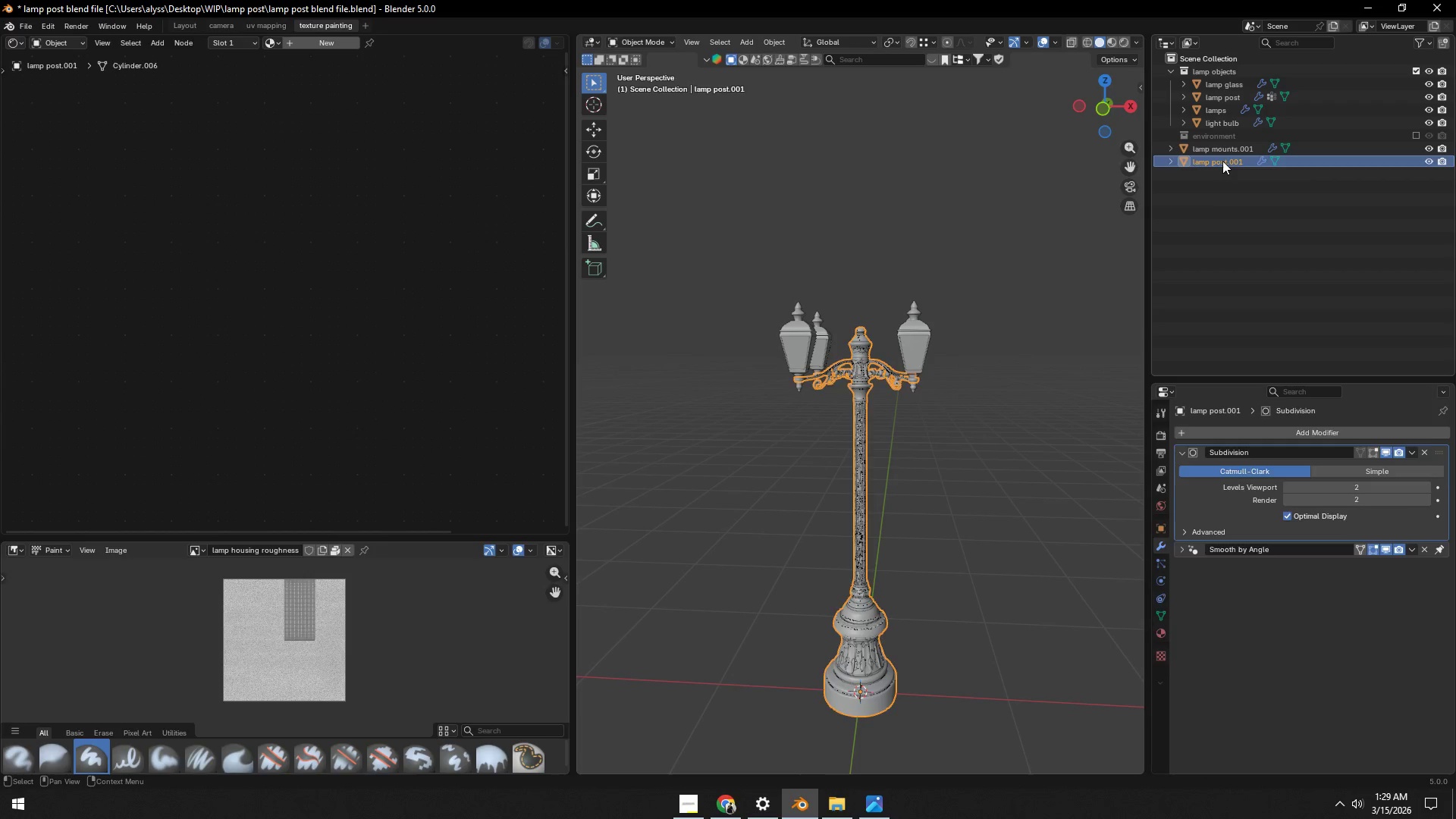 
key(X)
 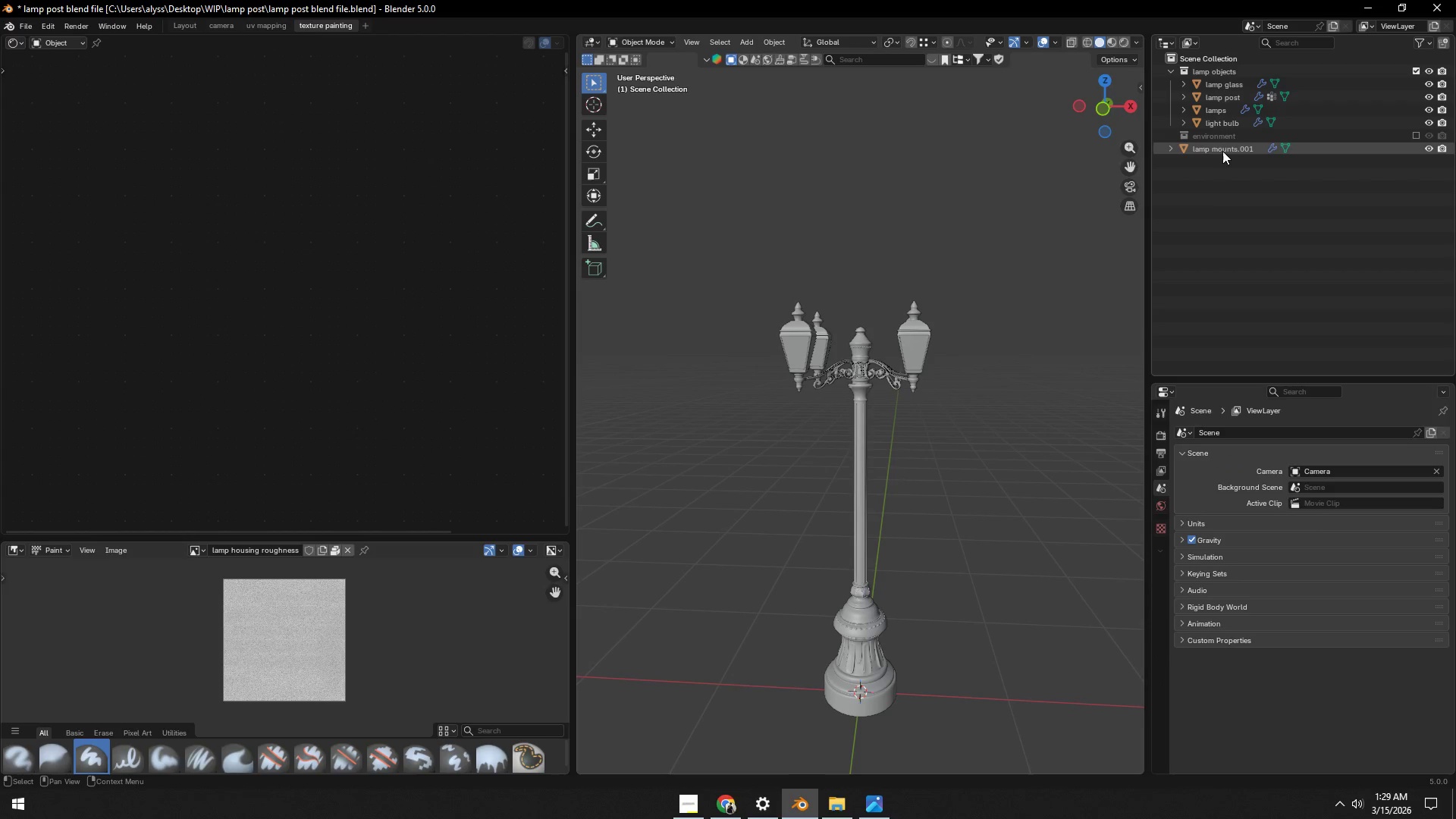 
left_click([1222, 151])
 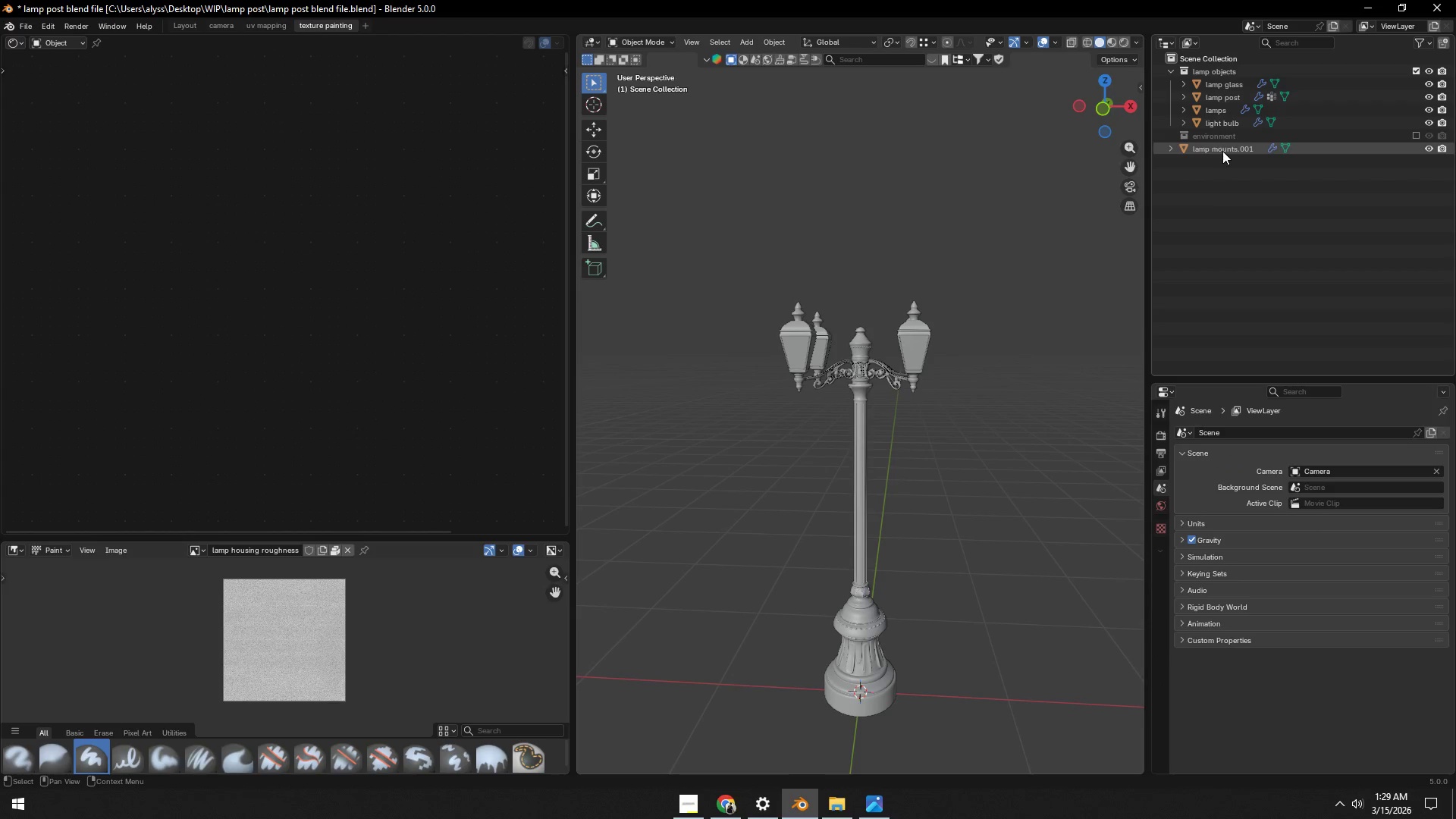 
key(X)
 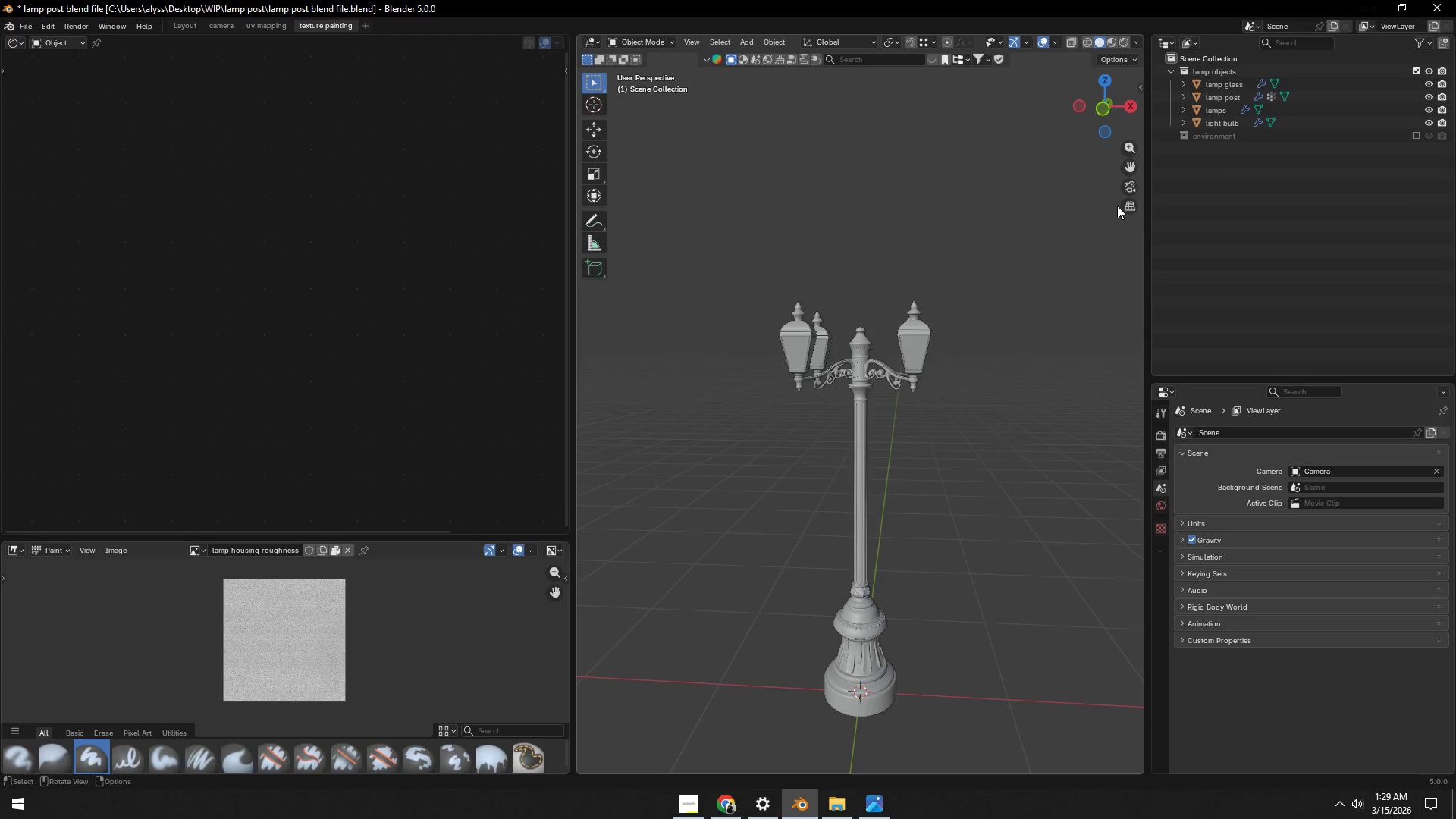 
left_click([978, 232])
 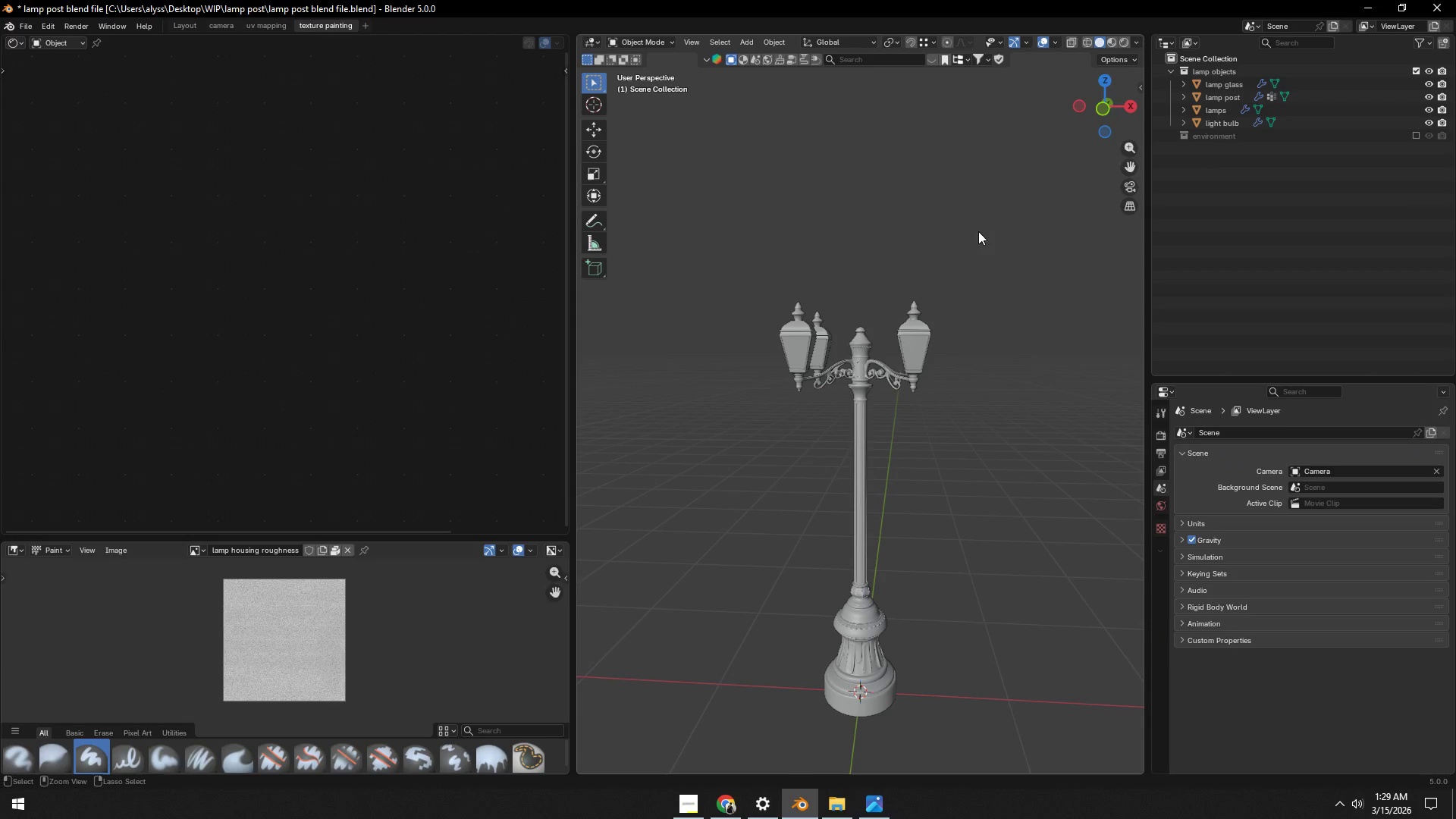 
key(Control+ControlLeft)
 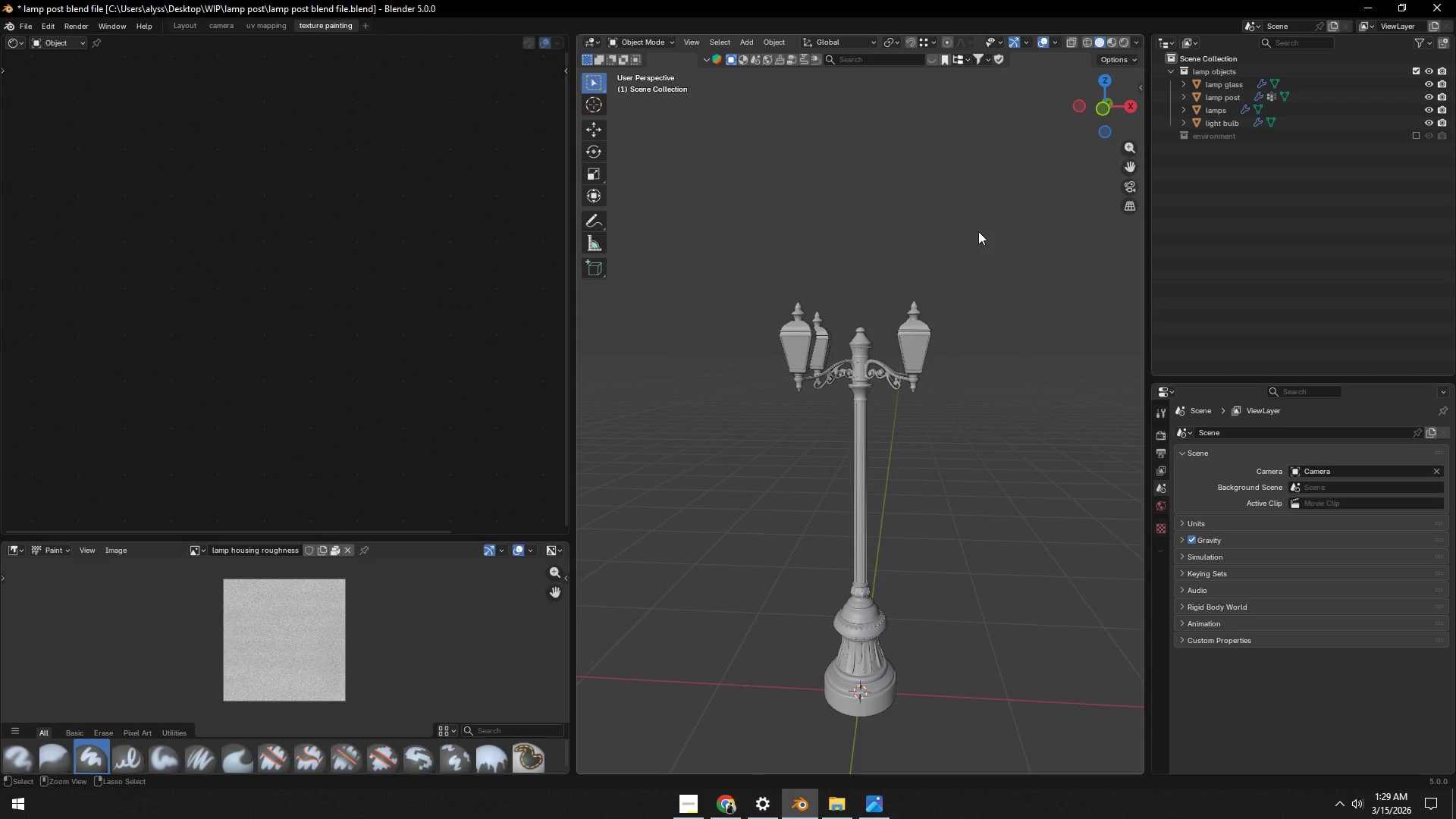 
key(Control+S)
 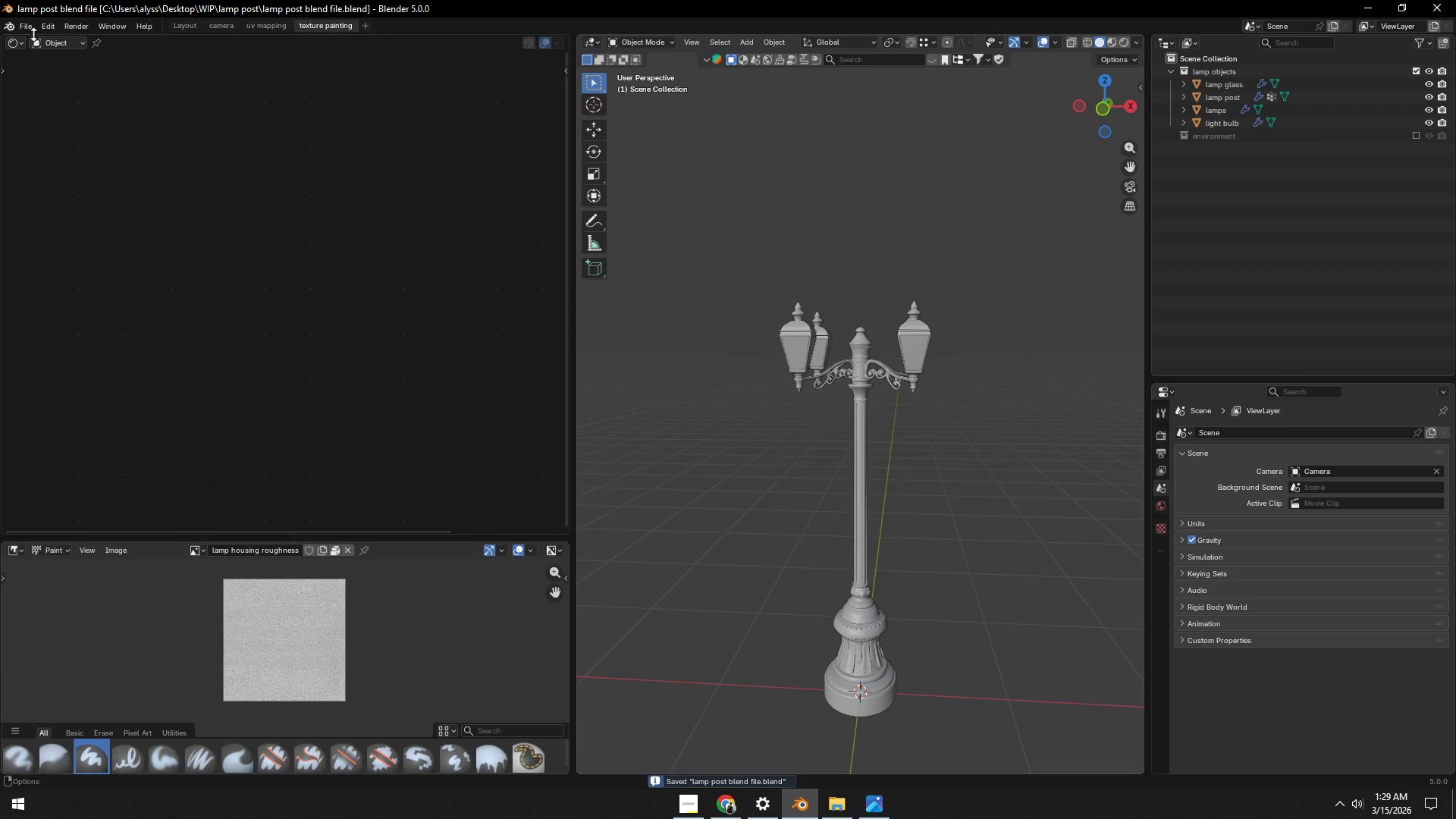 
left_click([32, 28])
 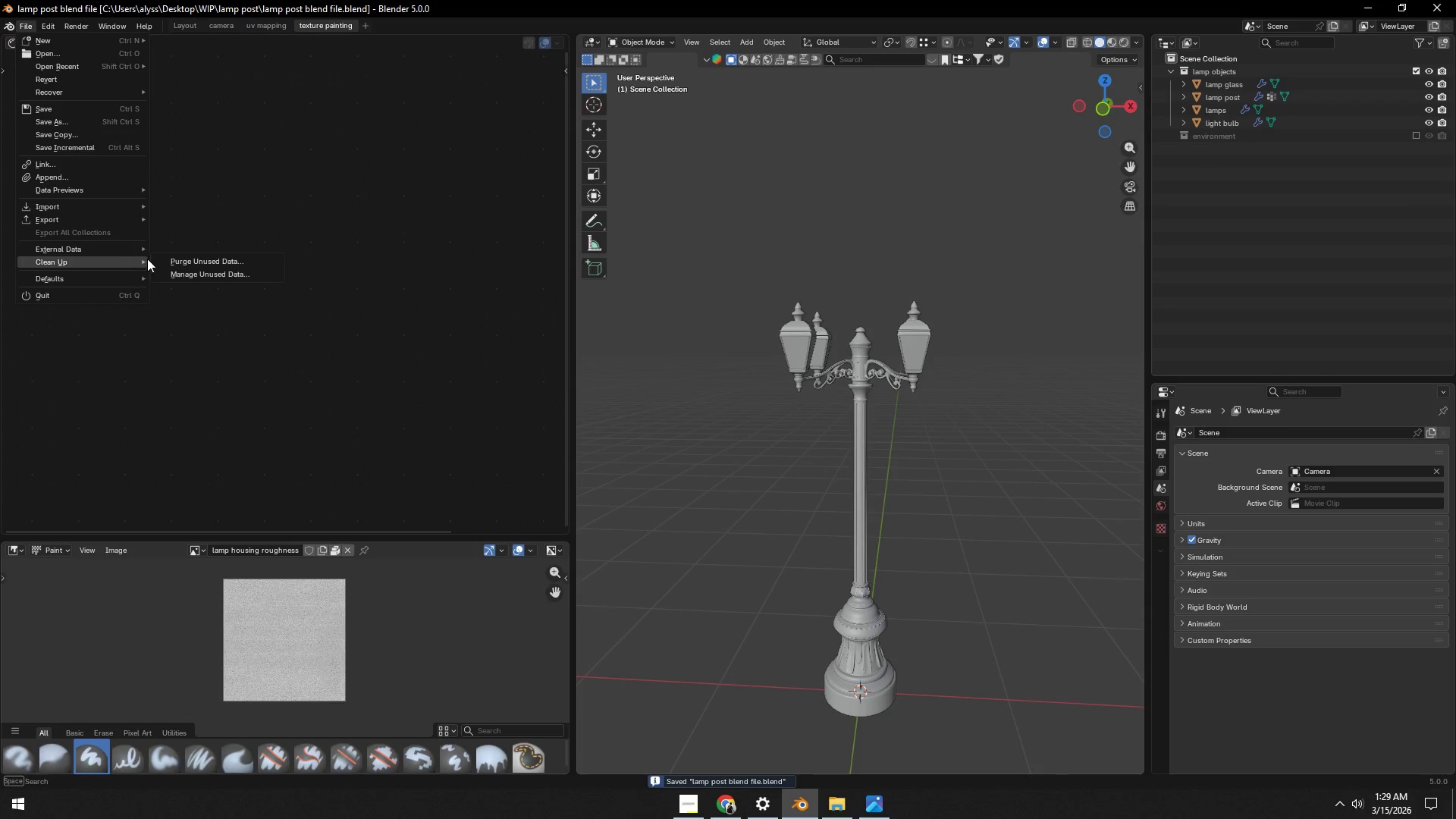 
double_click([158, 259])
 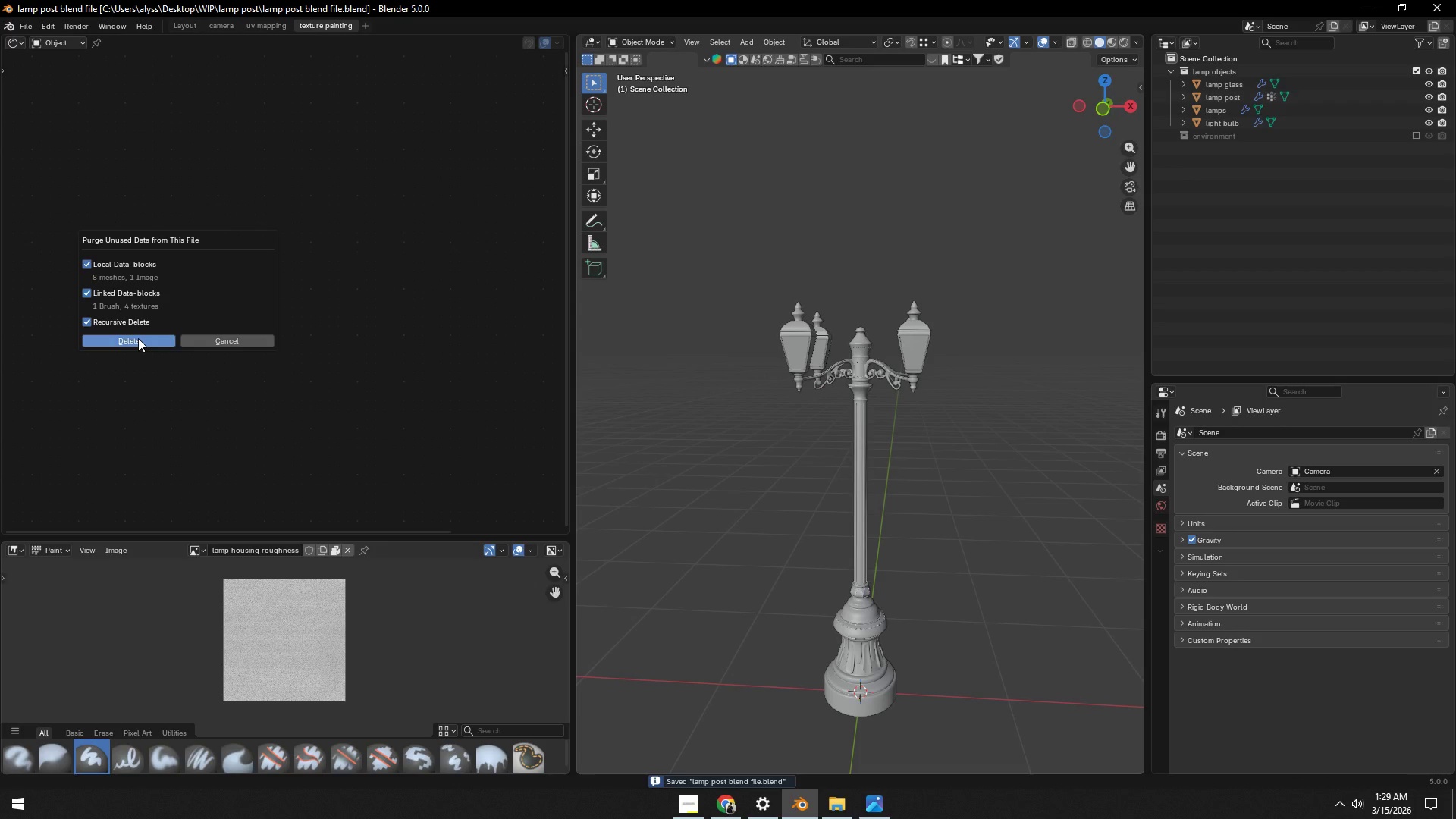 
left_click([138, 338])
 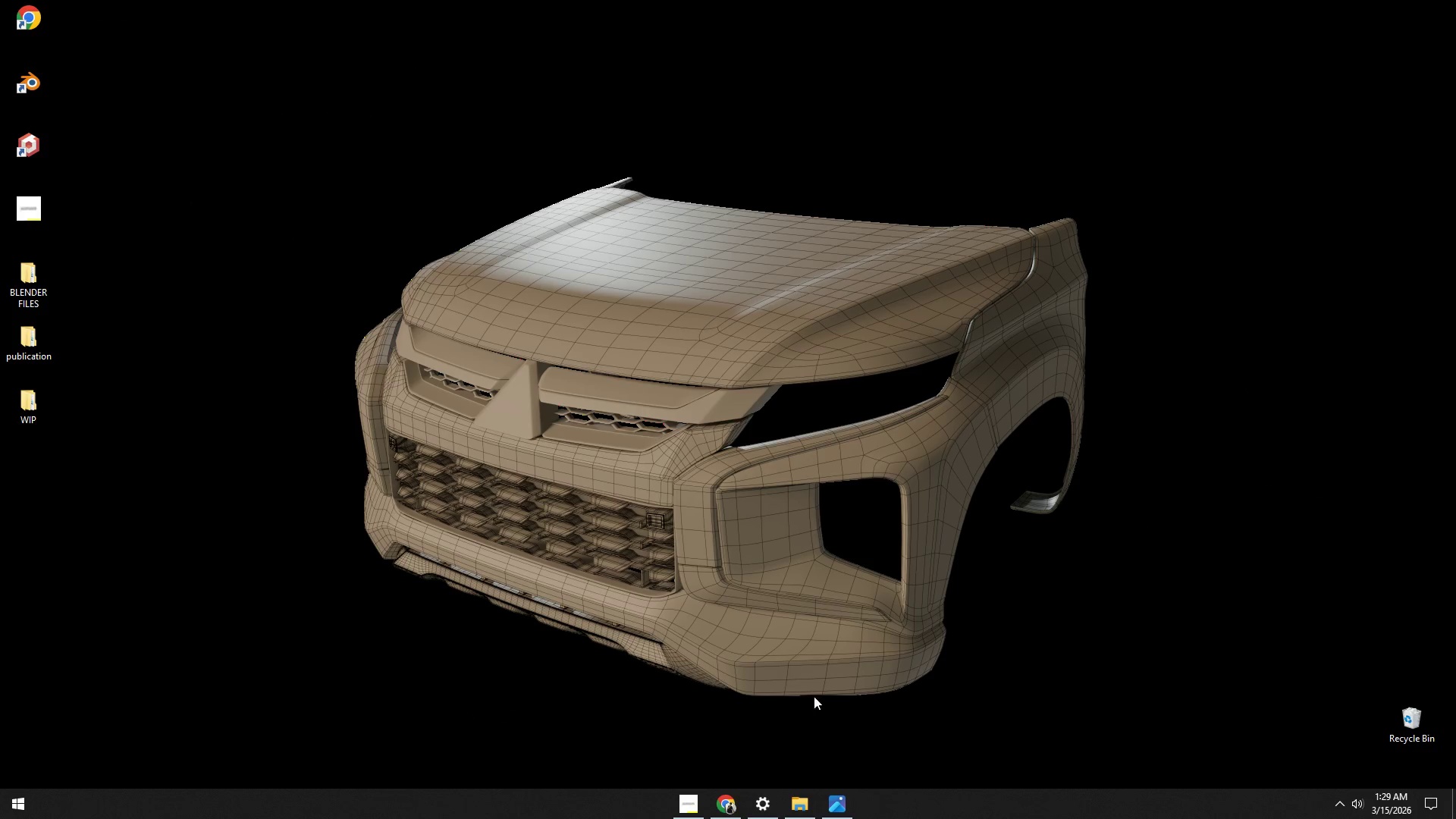 
mouse_move([738, 802])
 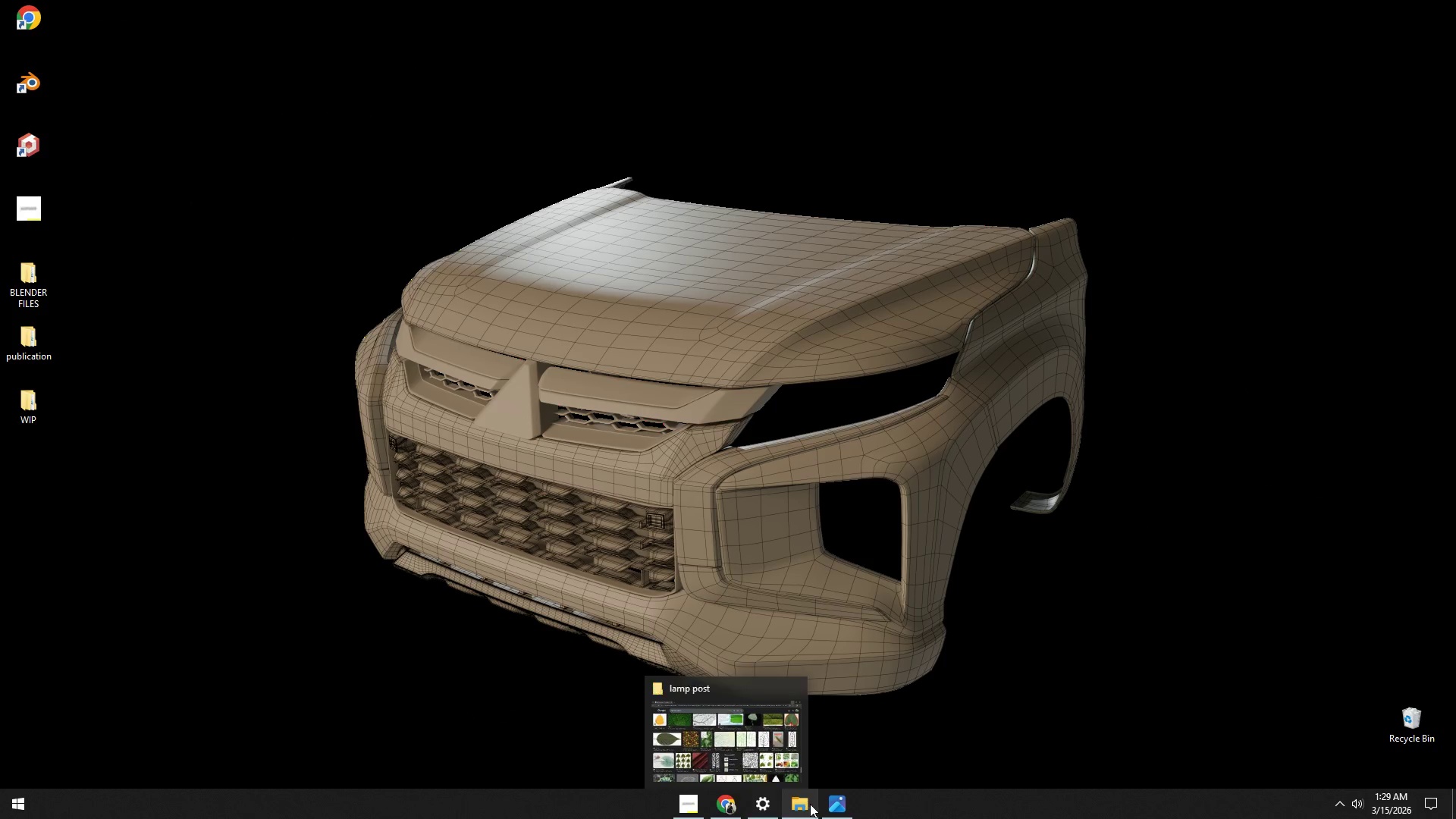 
left_click([810, 804])
 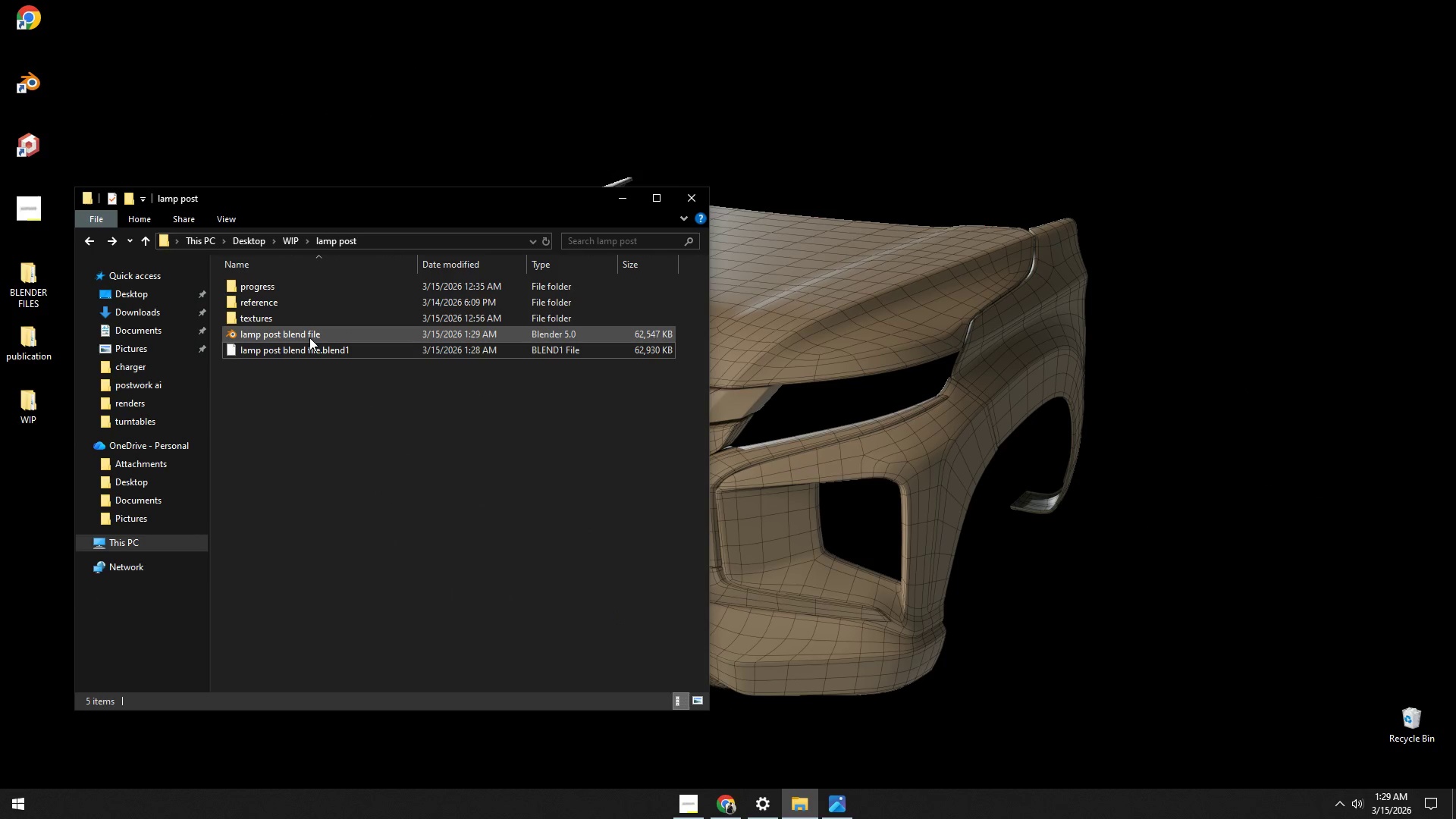 
double_click([310, 337])
 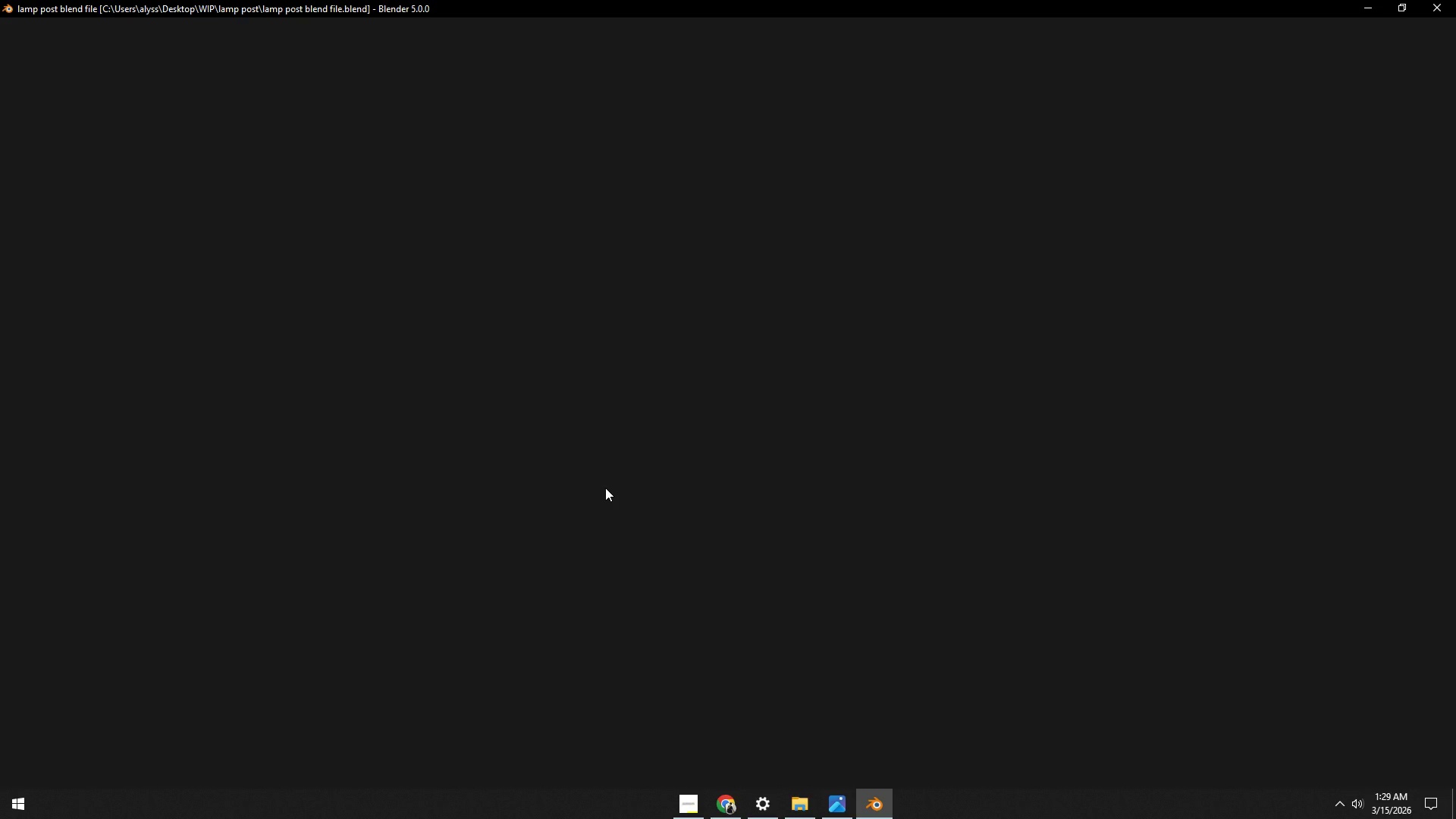 
wait(20.98)
 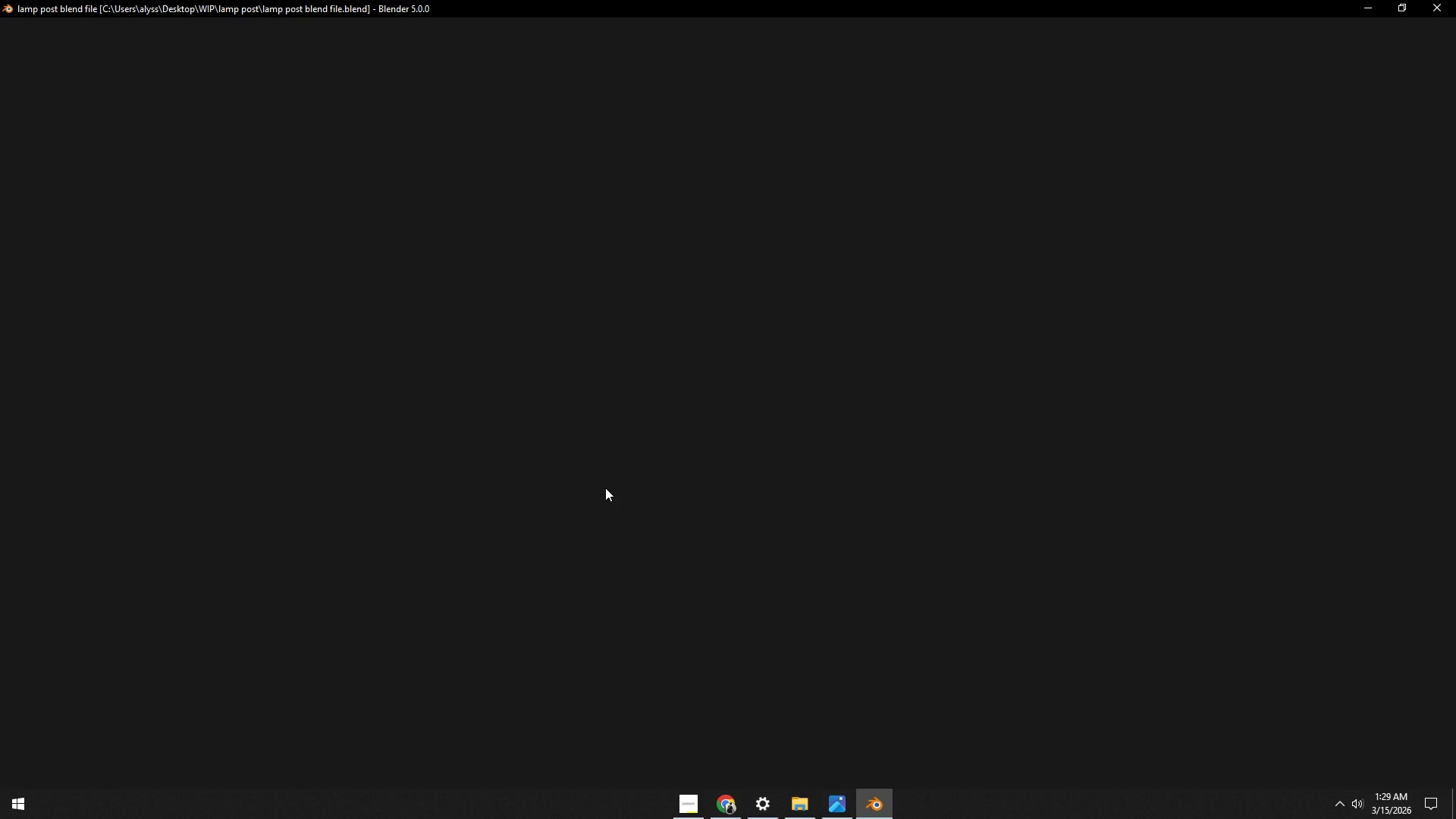 
left_click_drag(start_coordinate=[499, 538], to_coordinate=[490, 472])
 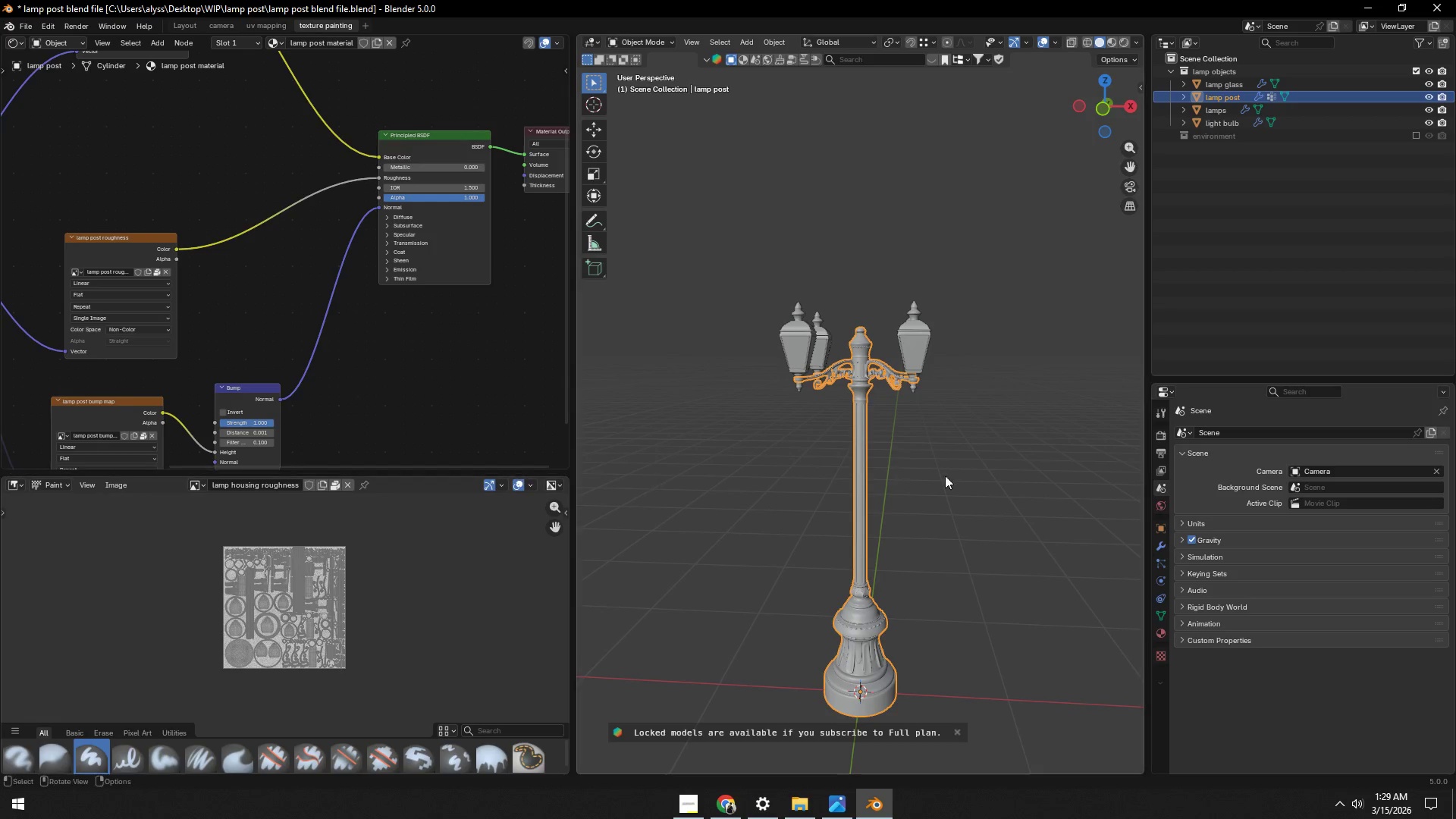 
left_click([950, 475])
 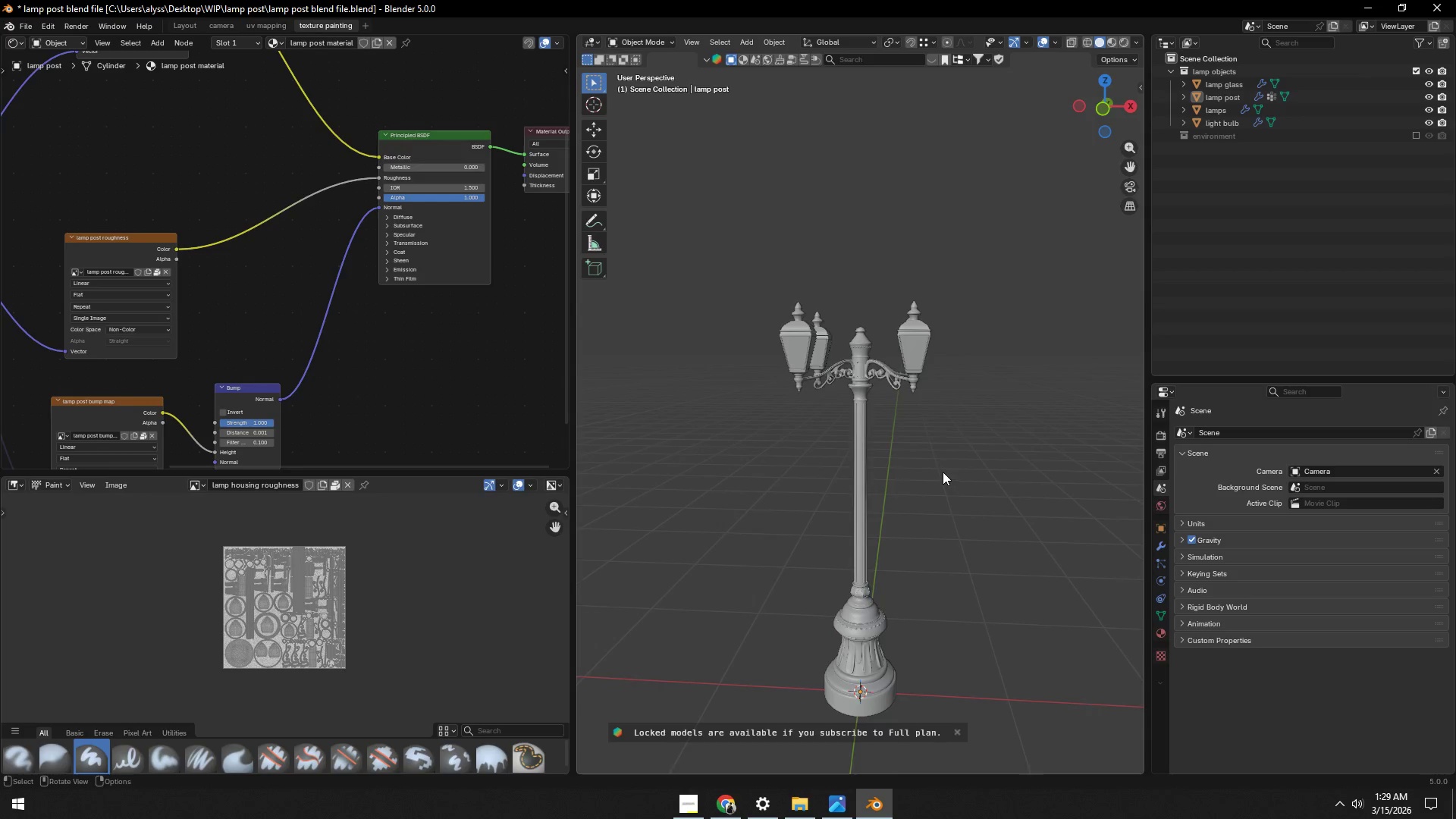 
scroll: coordinate [940, 470], scroll_direction: up, amount: 5.0
 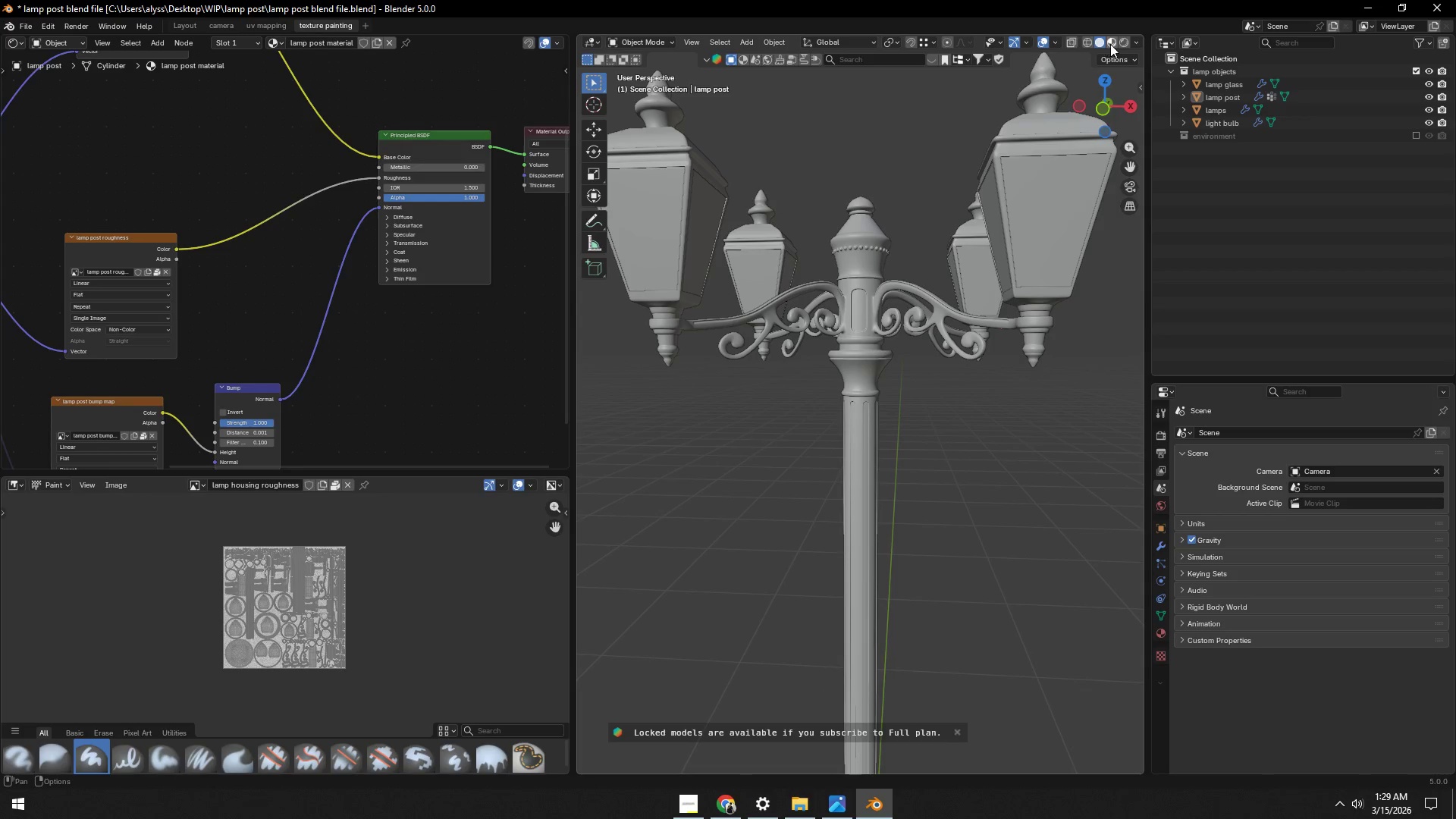 
left_click([1116, 42])
 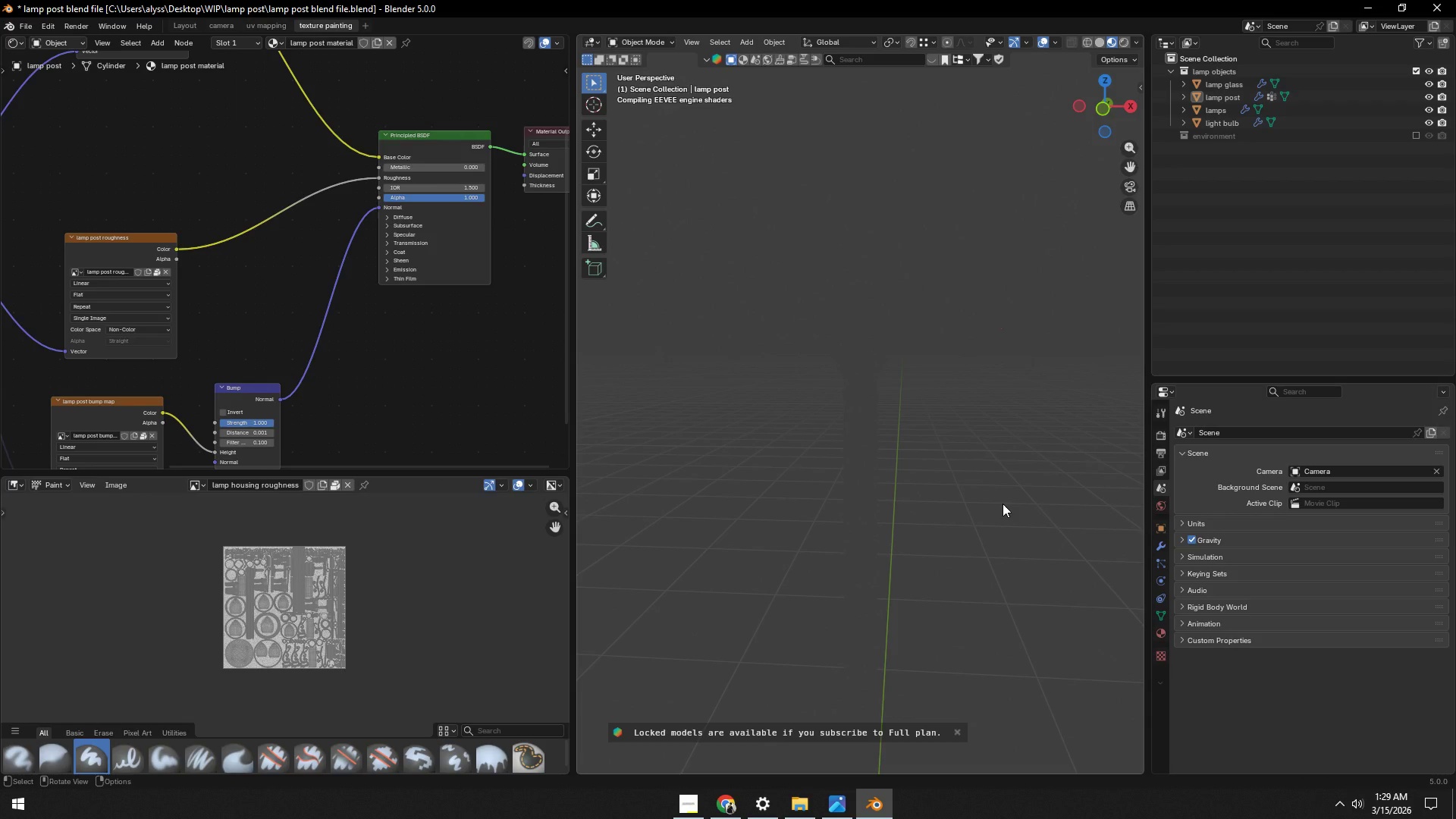 
wait(7.94)
 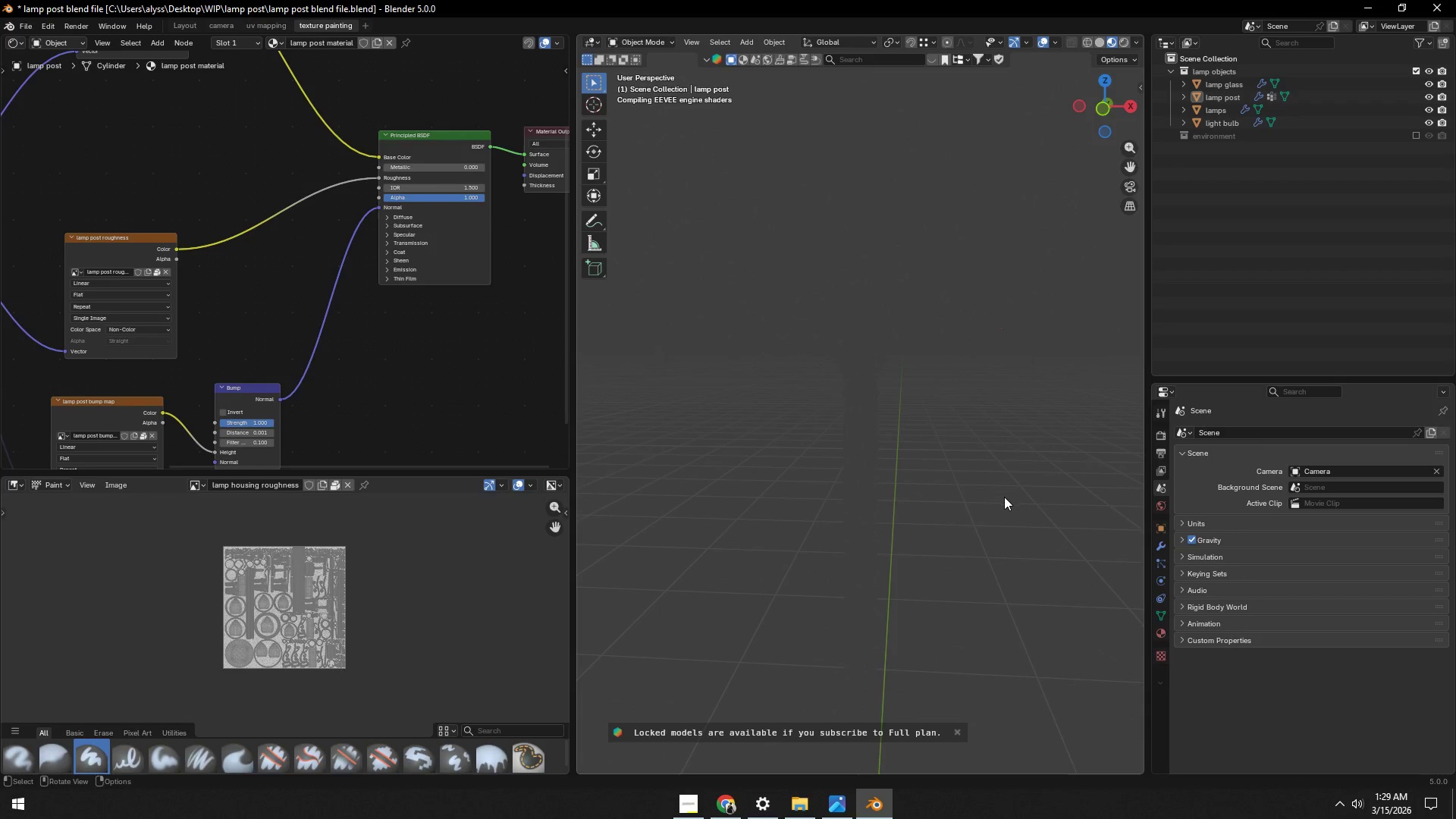 
scroll: coordinate [1004, 504], scroll_direction: down, amount: 4.0
 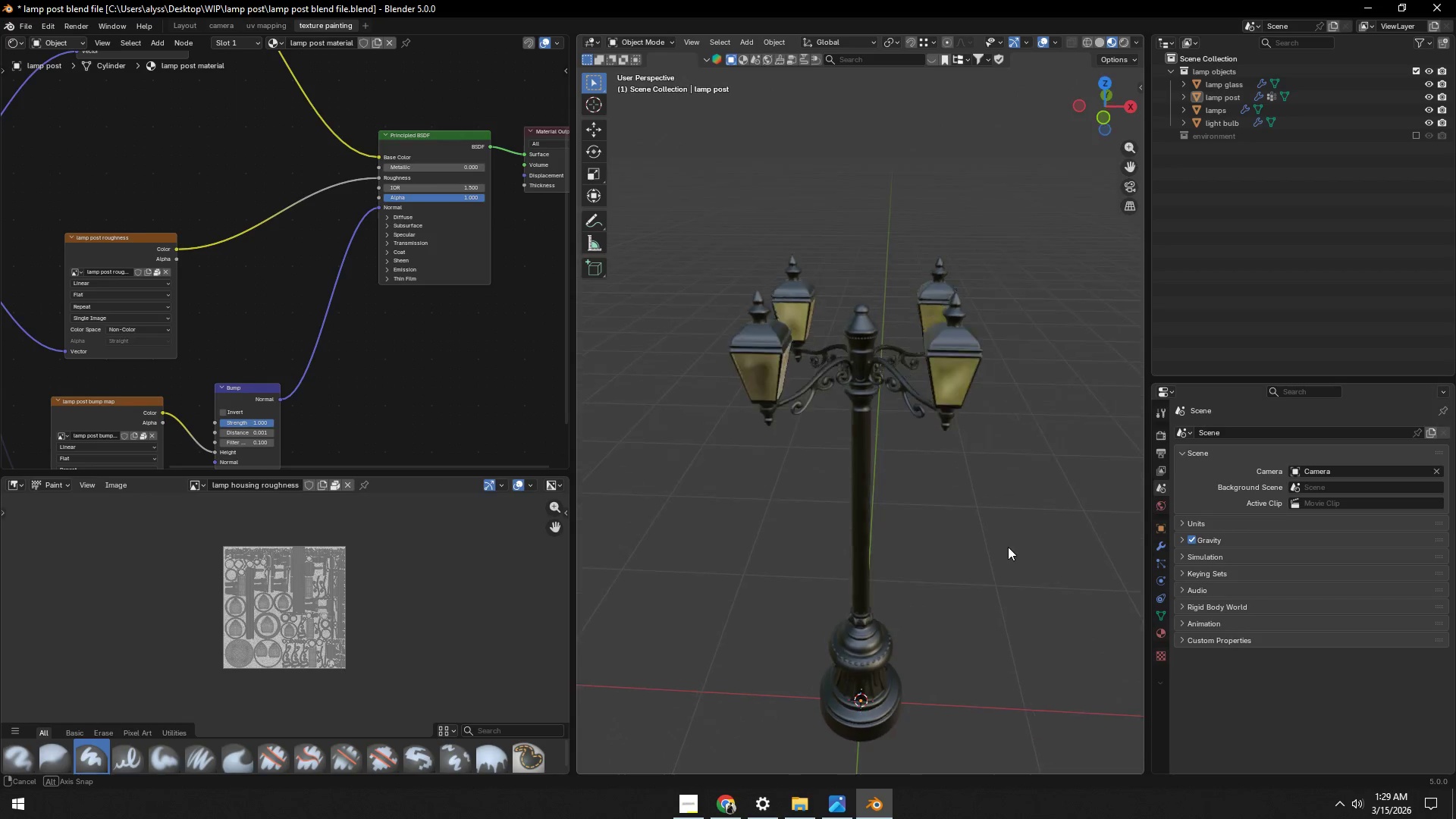 
scroll: coordinate [990, 543], scroll_direction: up, amount: 6.0
 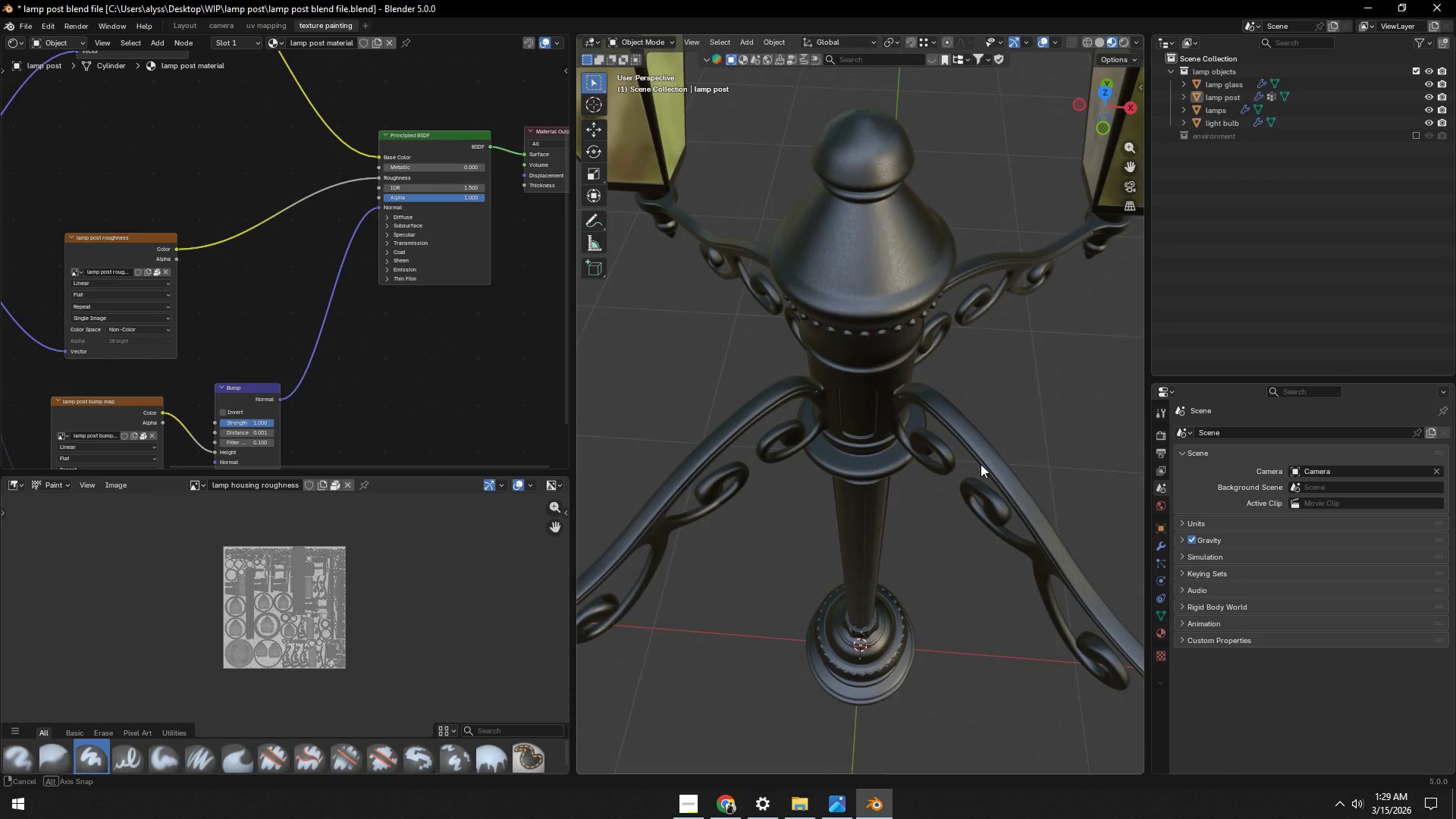 
scroll: coordinate [977, 451], scroll_direction: down, amount: 3.0
 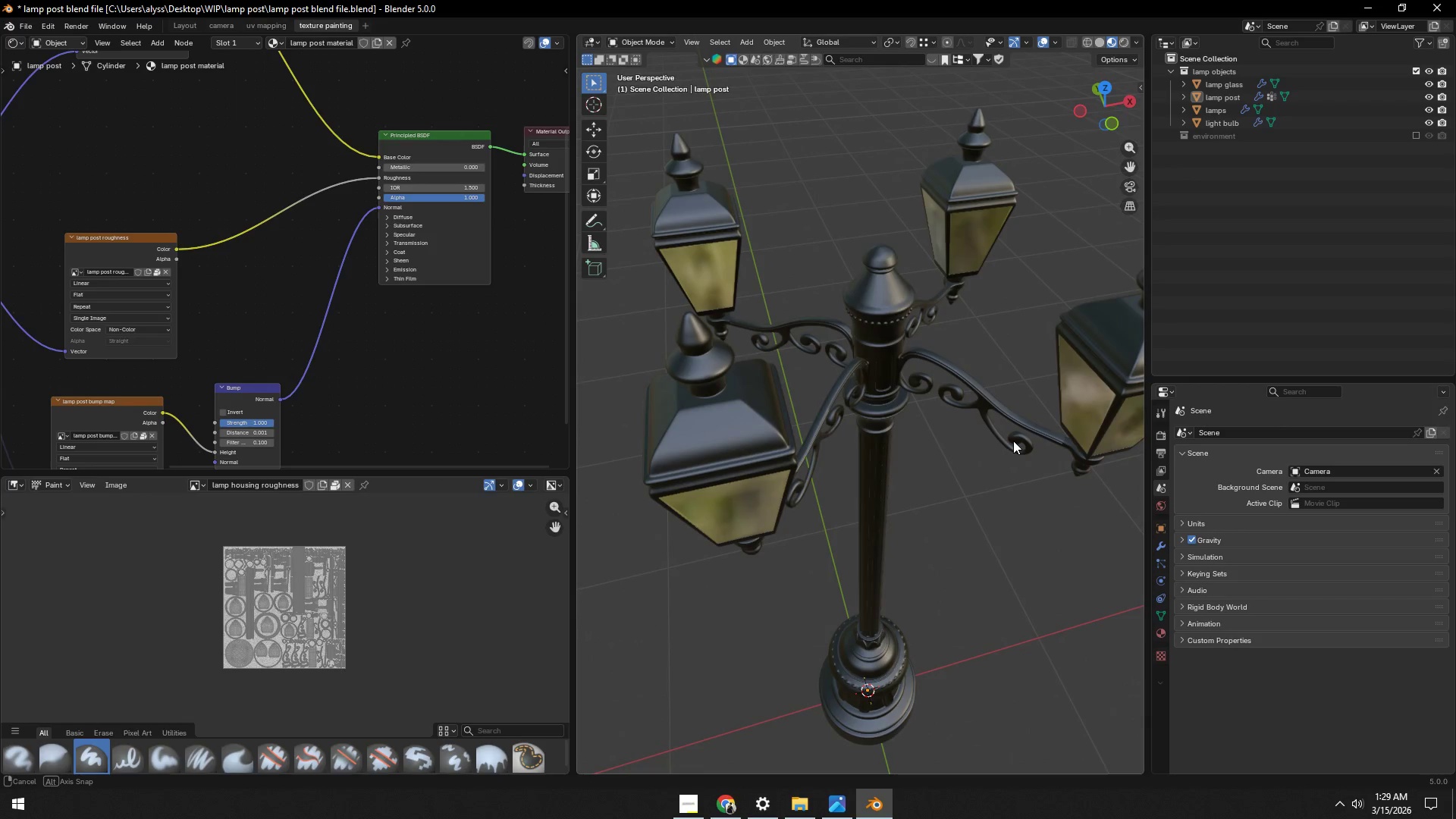 
scroll: coordinate [946, 453], scroll_direction: up, amount: 2.0
 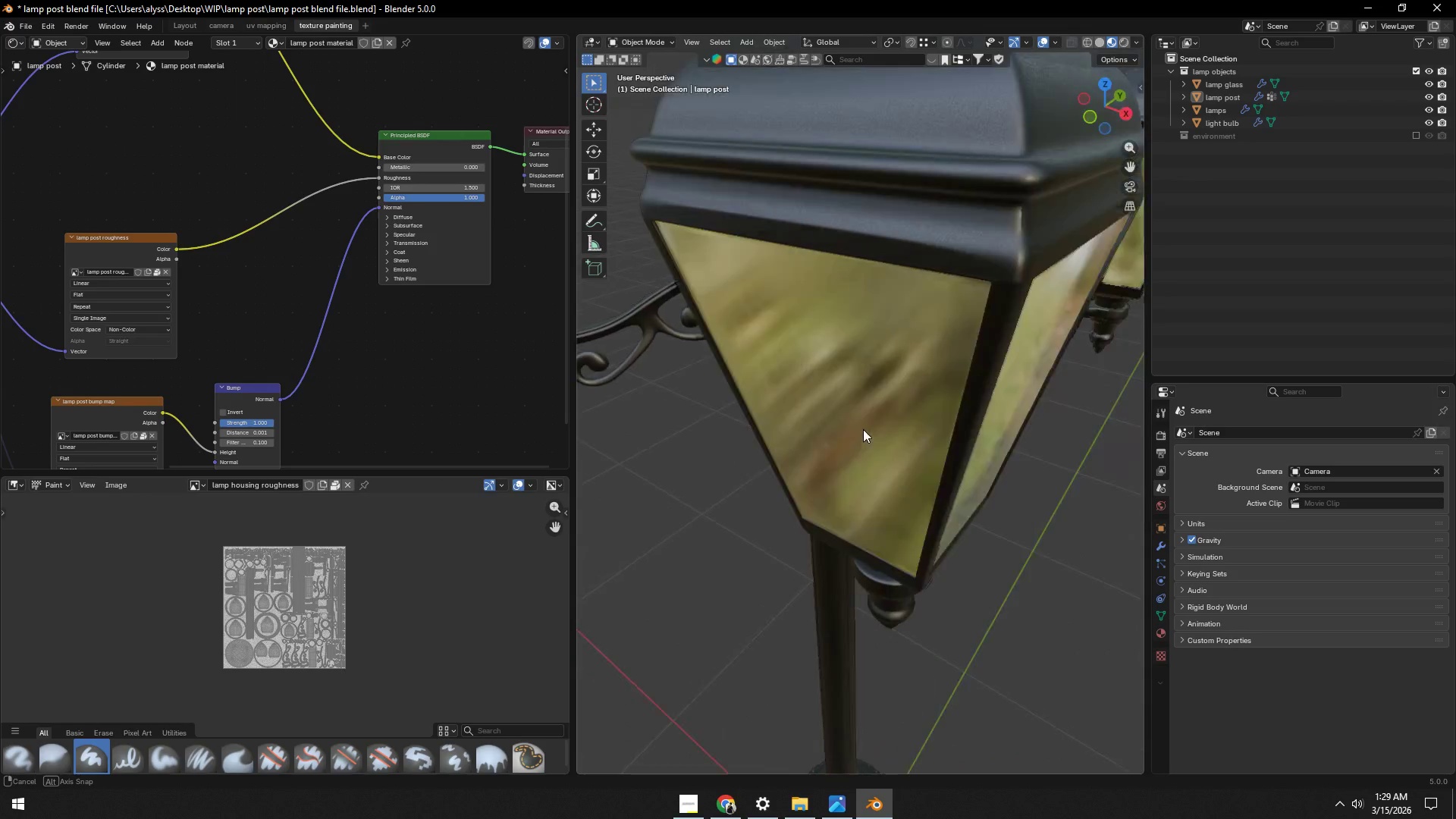 
scroll: coordinate [1012, 431], scroll_direction: down, amount: 2.0
 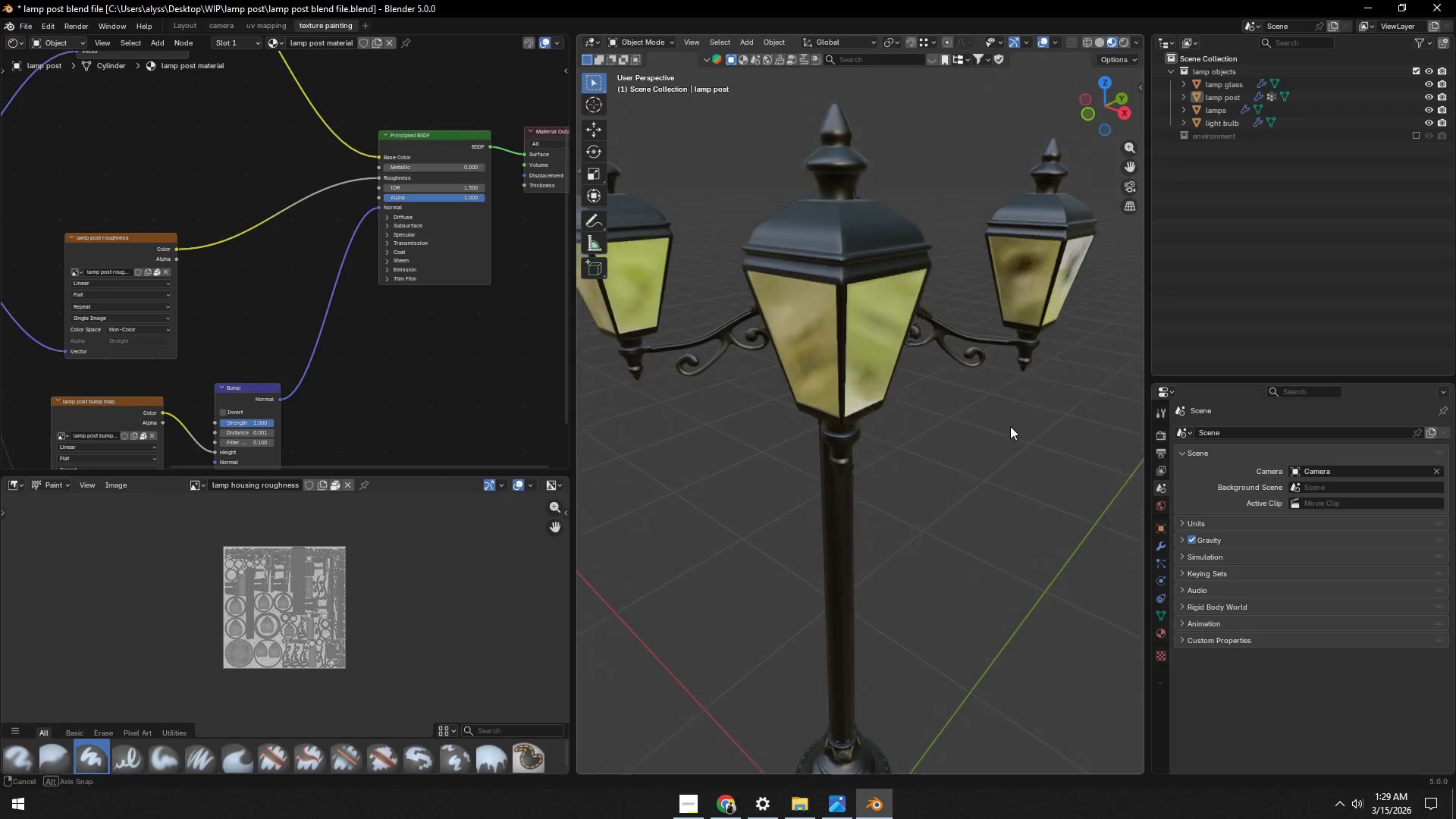 
hold_key(key=ShiftLeft, duration=0.38)
 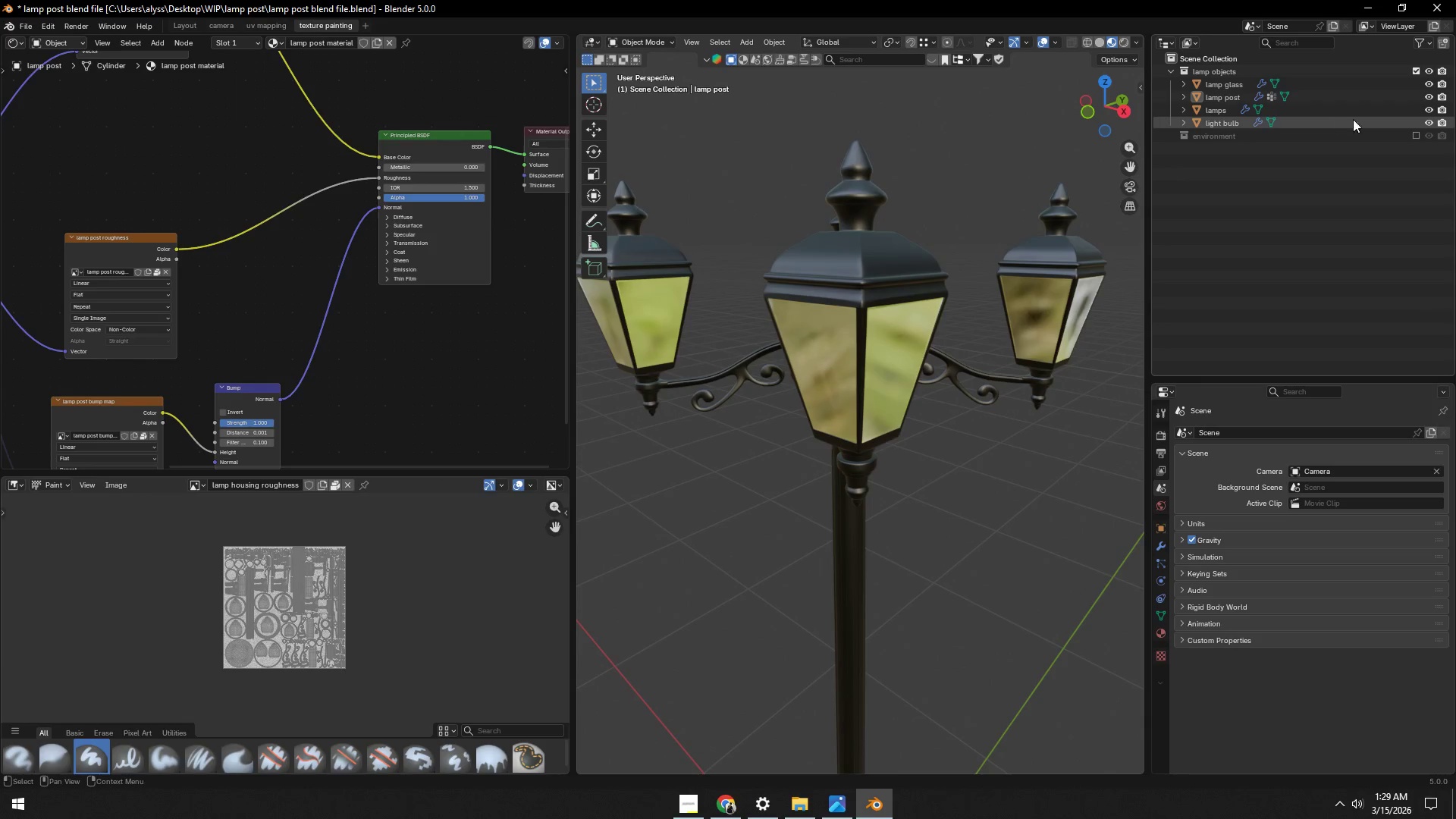 
left_click([1427, 108])
 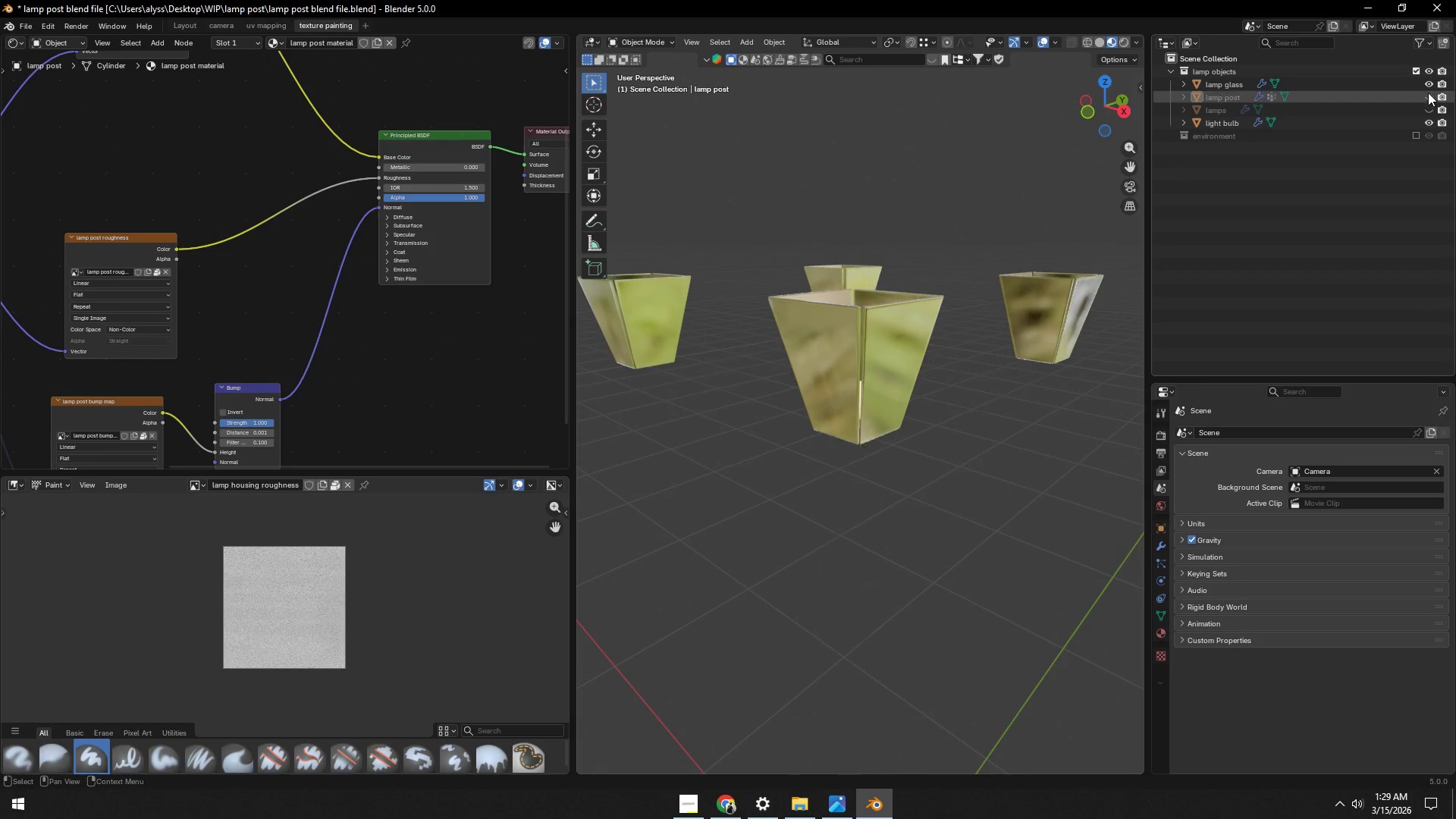 
triple_click([1429, 85])
 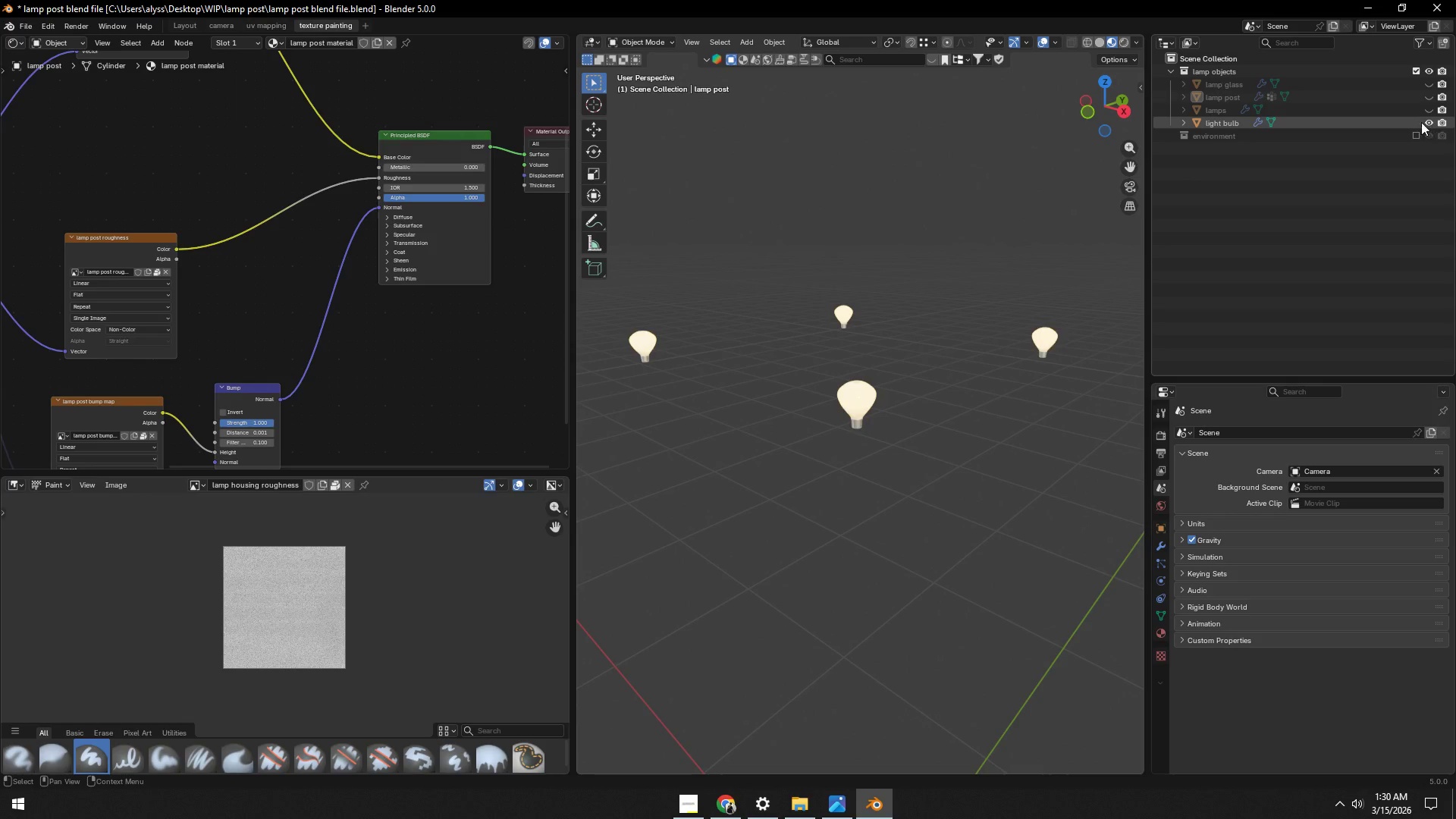 
left_click([1333, 120])
 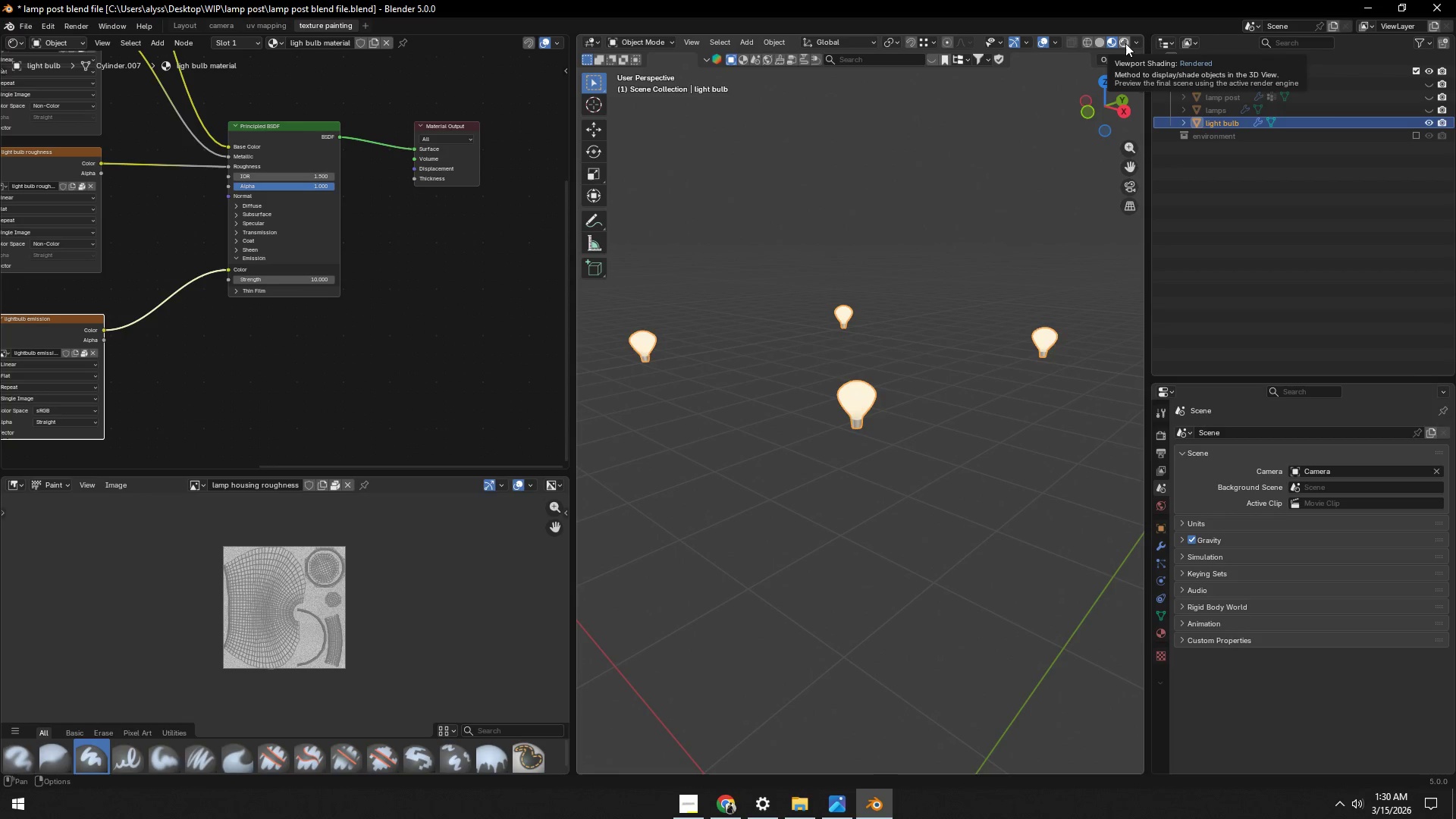 
left_click([1101, 43])
 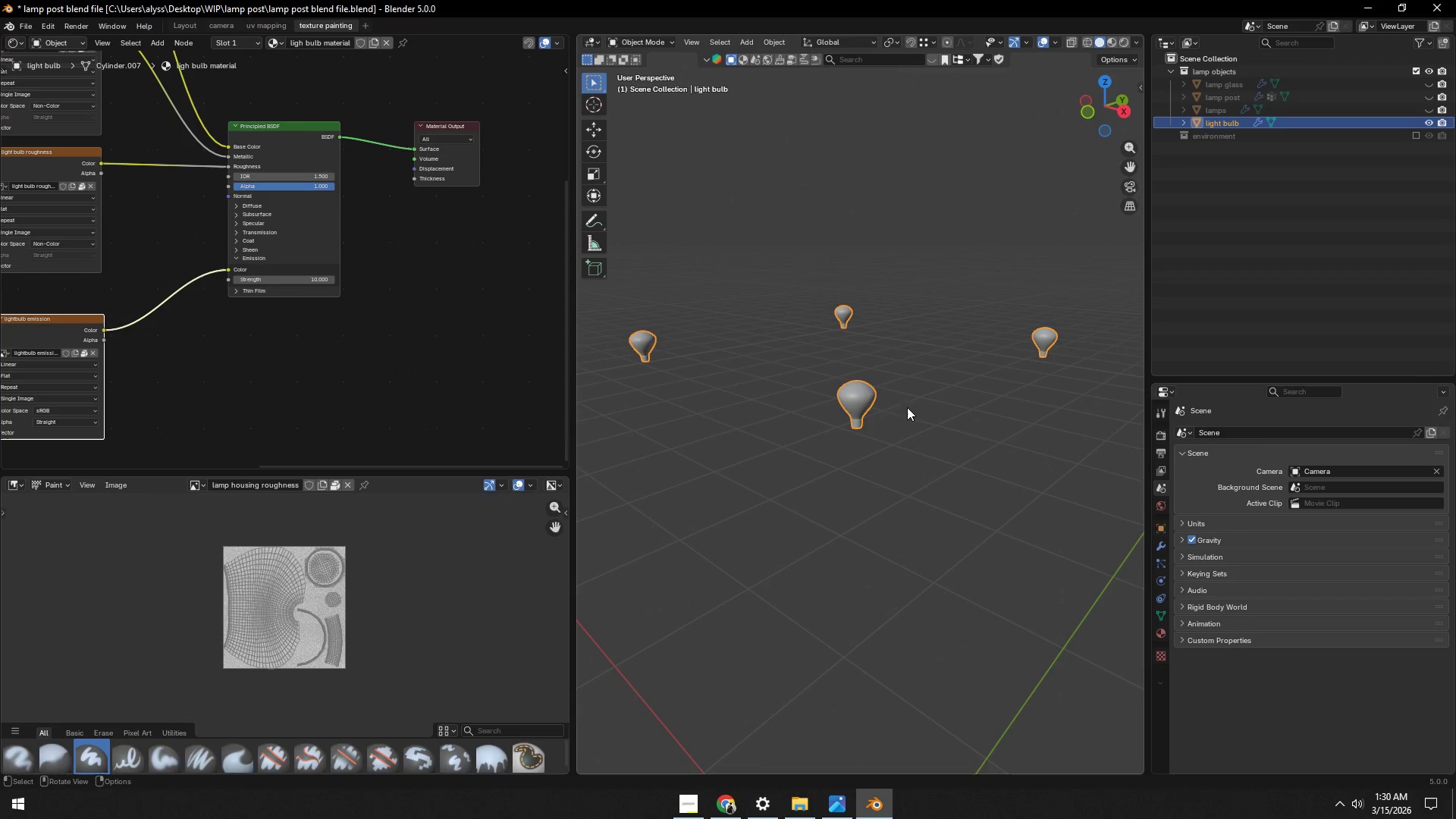 
left_click([858, 409])
 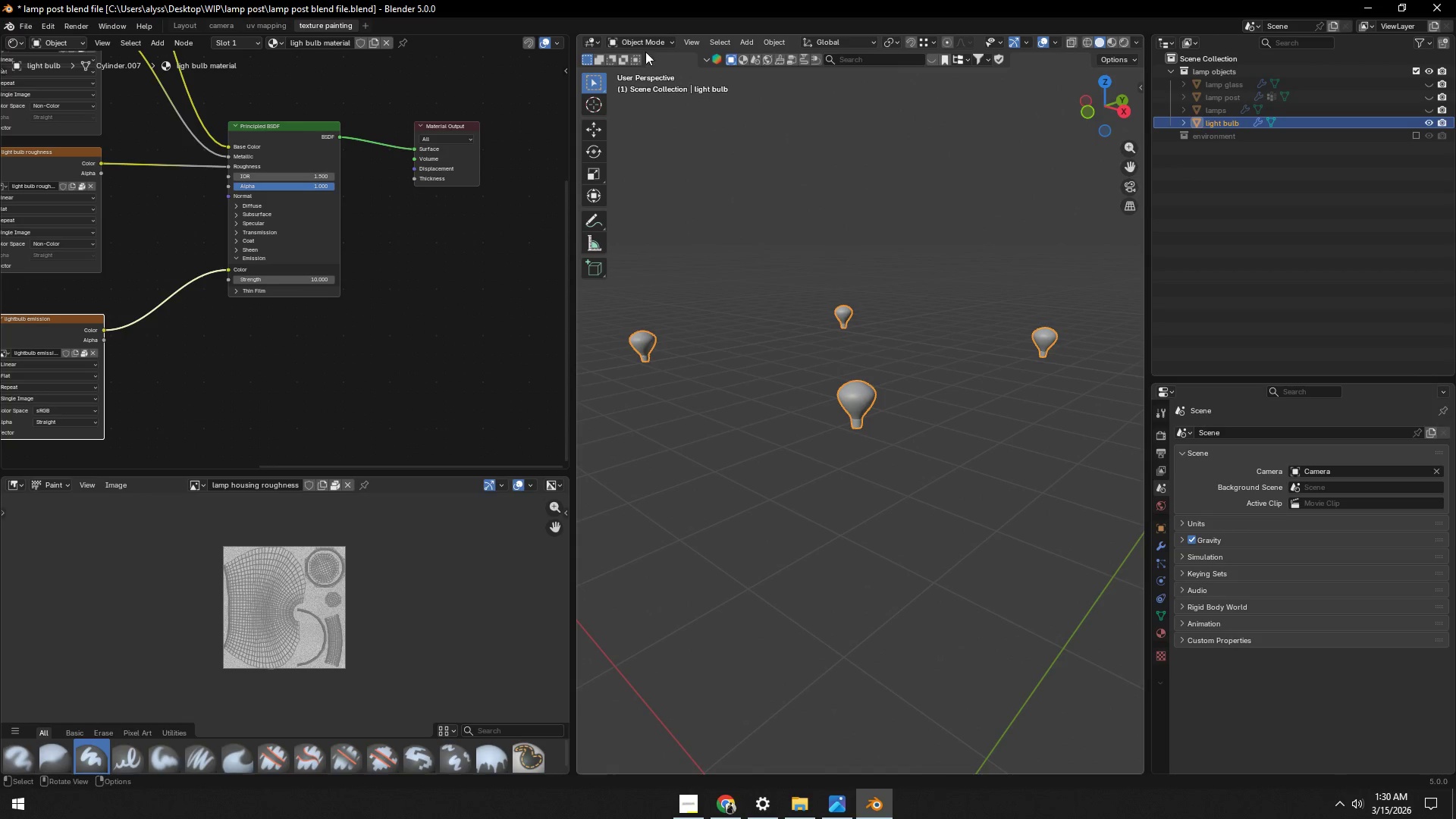 
left_click([654, 42])
 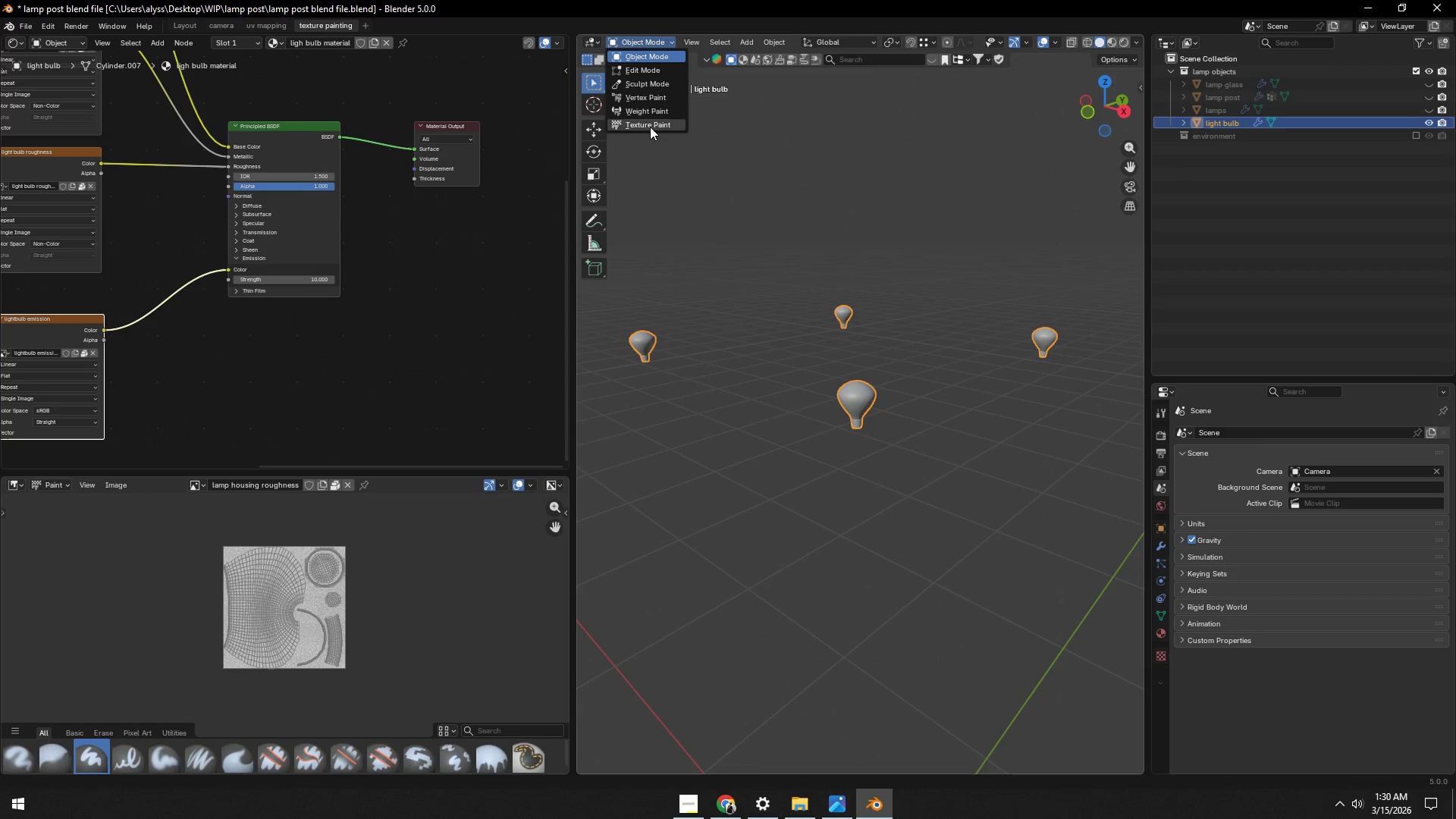 
left_click([651, 127])
 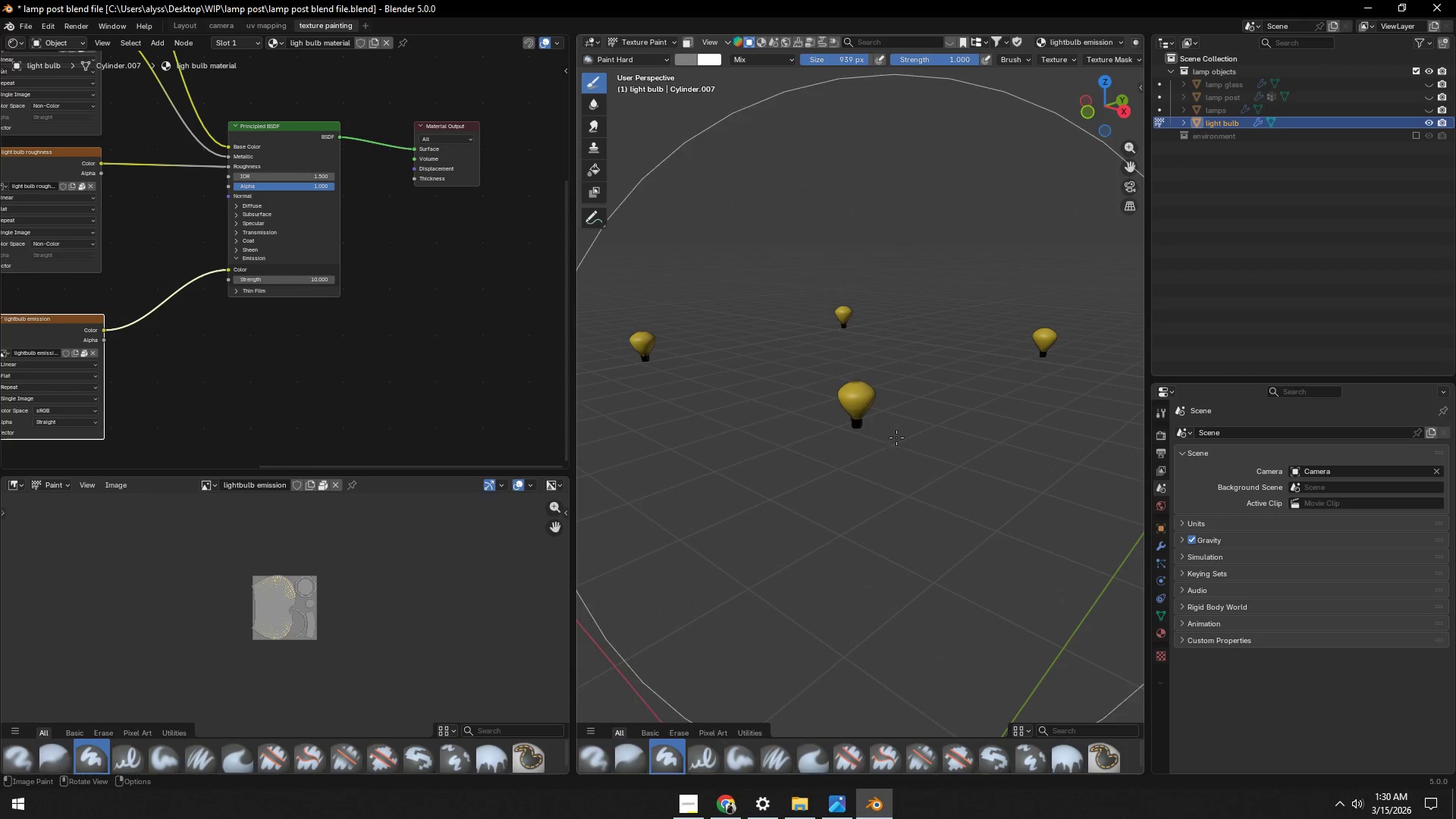 
key(F)
 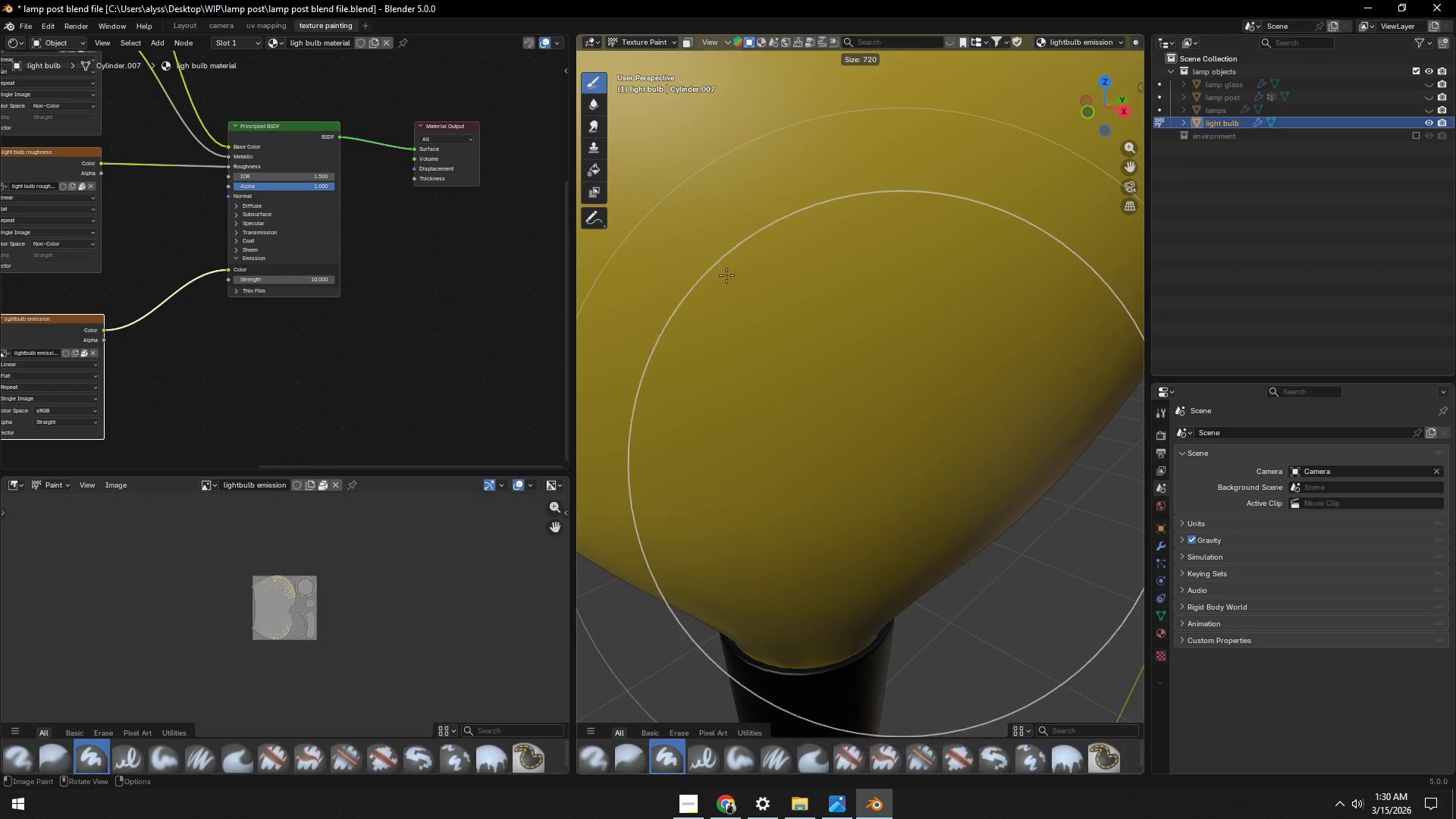 
scroll: coordinate [897, 463], scroll_direction: up, amount: 4.0
 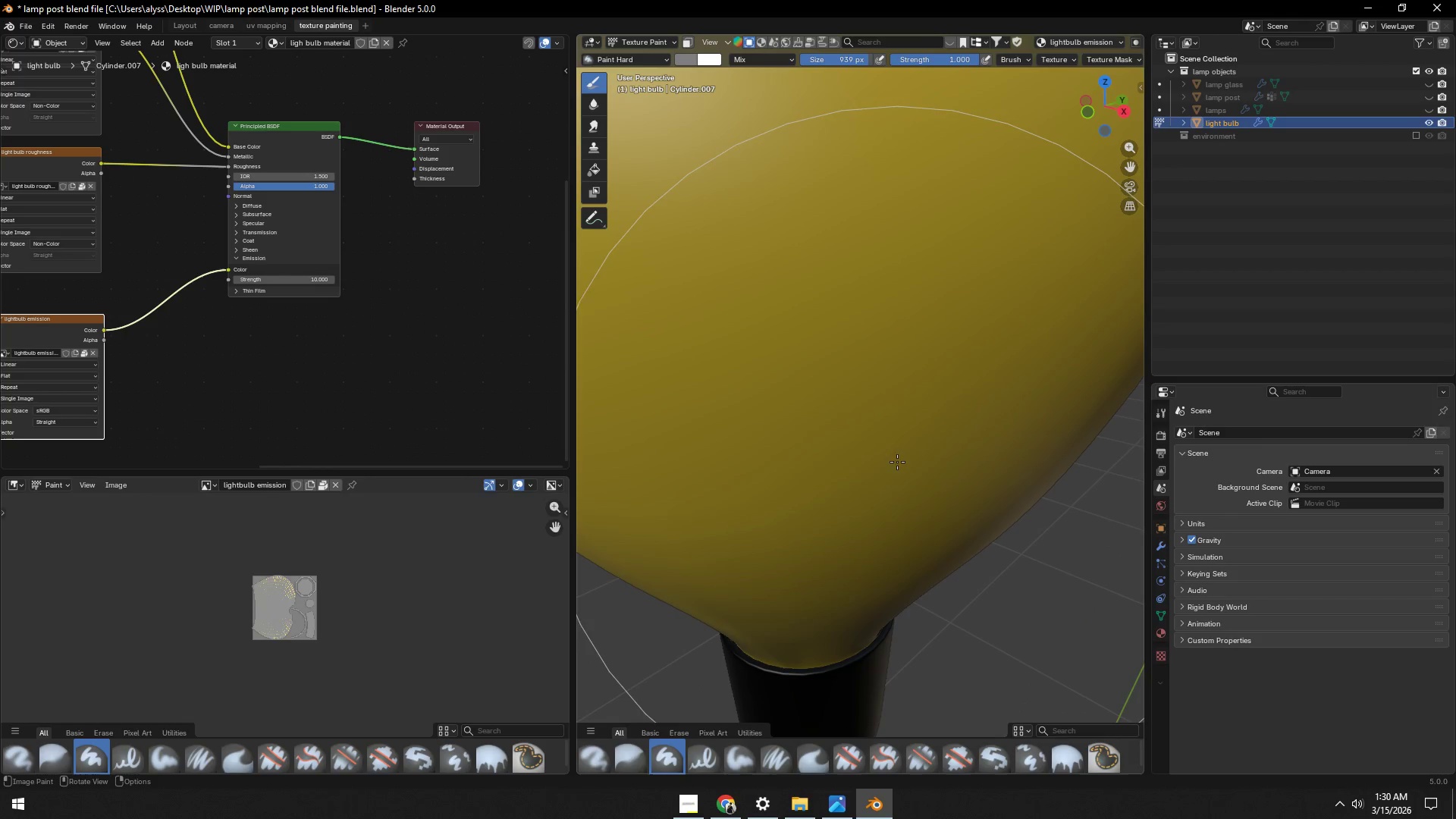 
left_click([682, 198])
 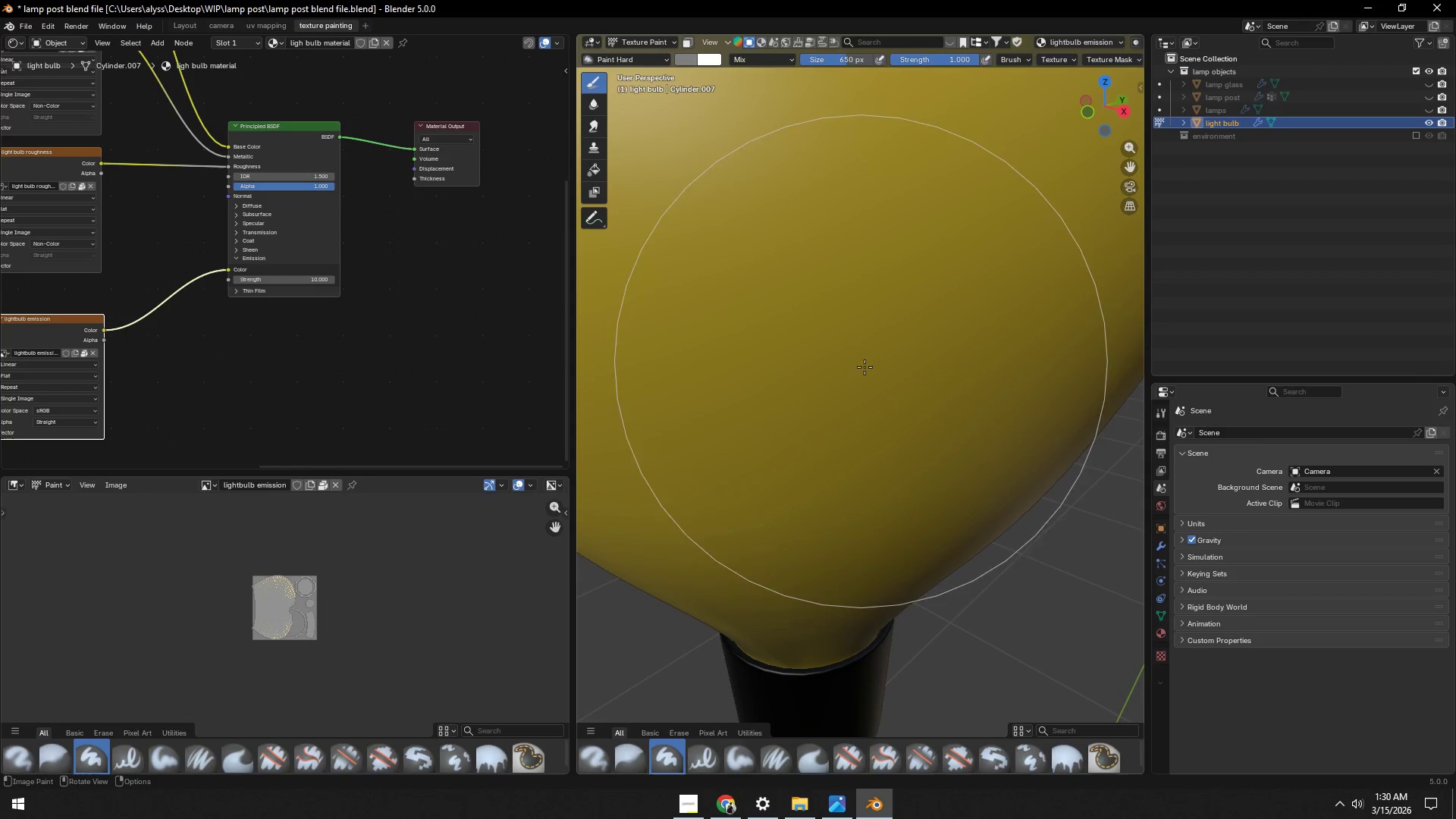 
type(fff)
 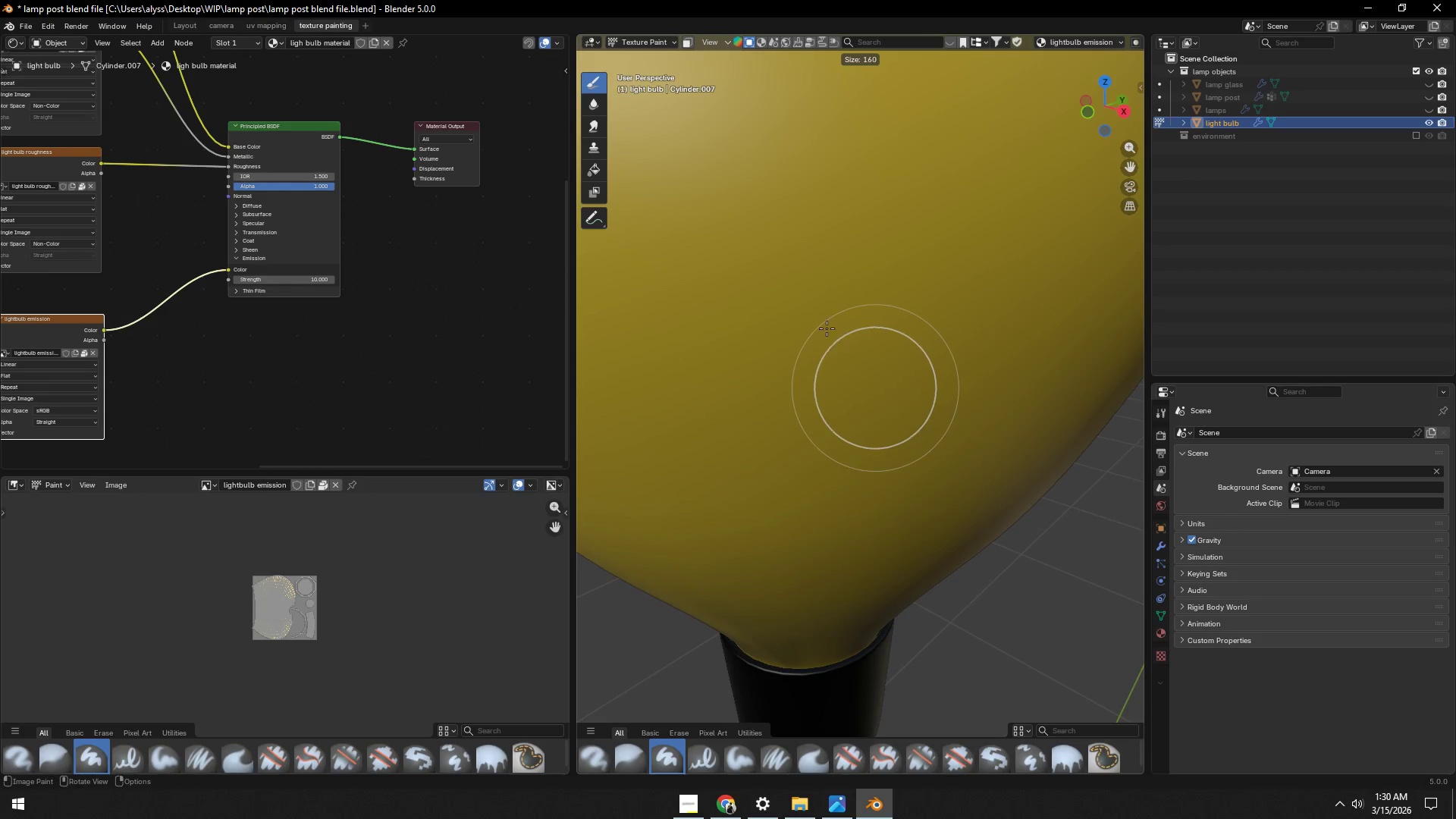 
left_click([817, 315])
 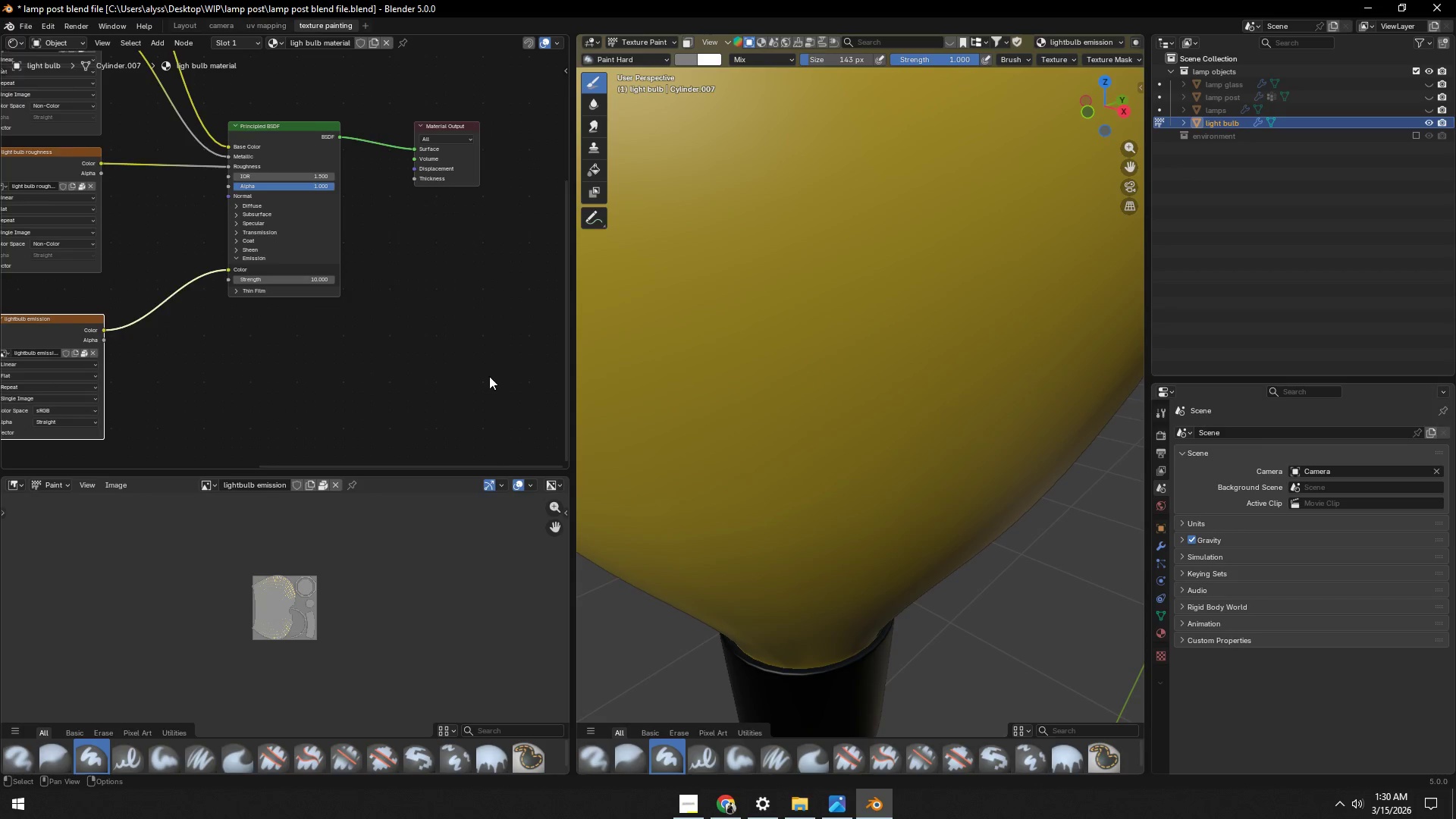 
hold_key(key=ShiftLeft, duration=0.39)
 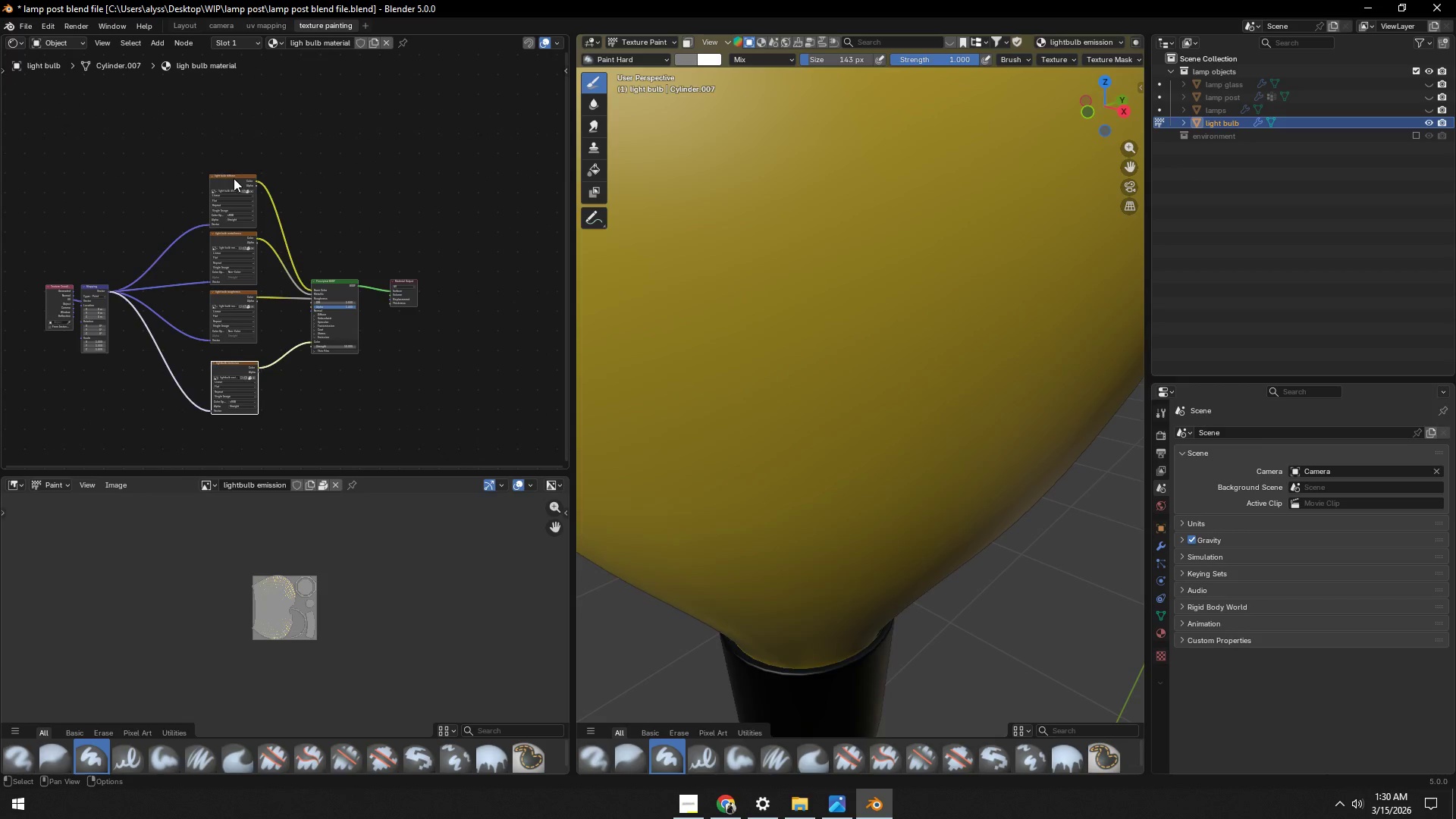 
scroll: coordinate [391, 350], scroll_direction: down, amount: 11.0
 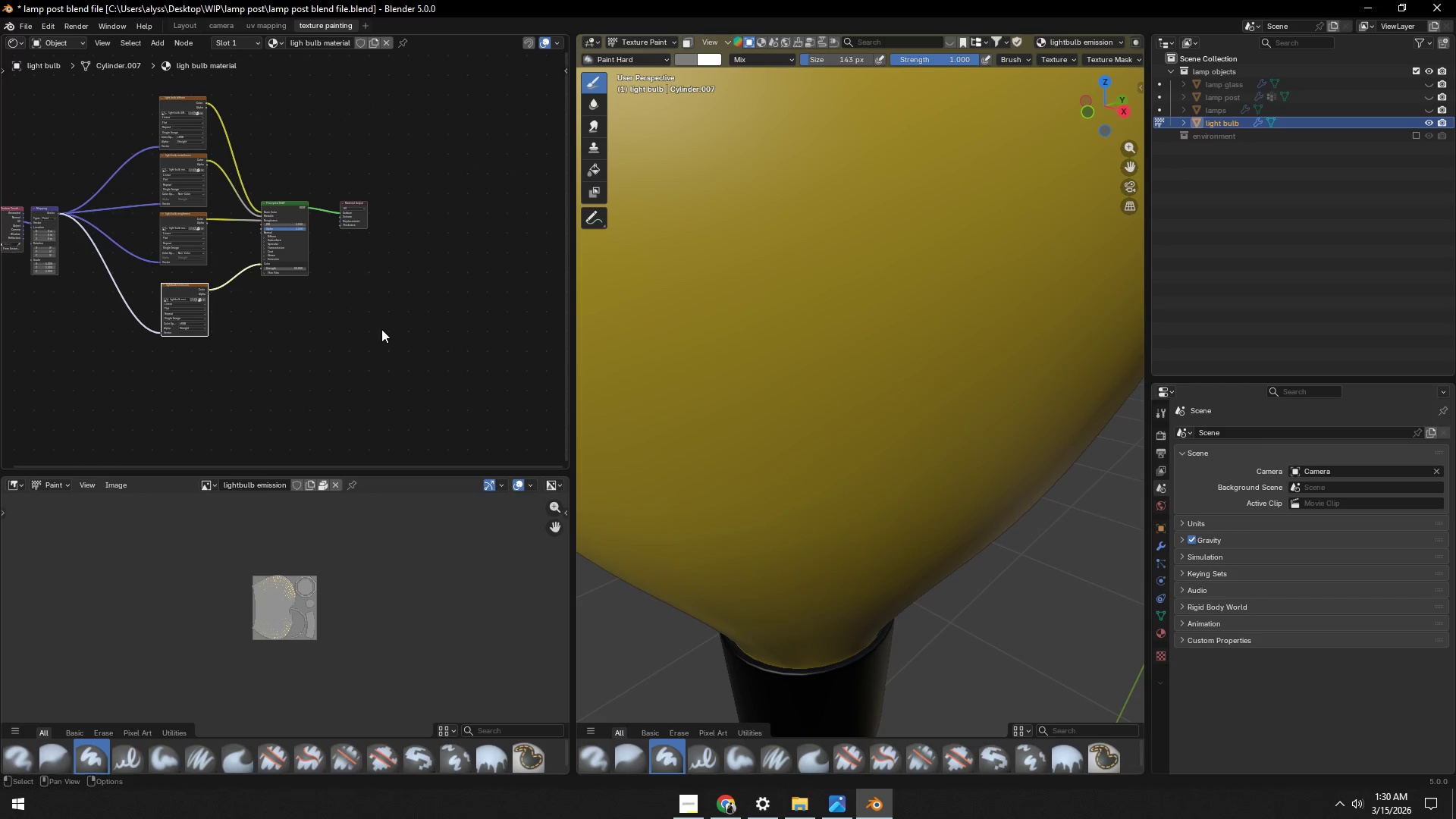 
left_click([234, 178])
 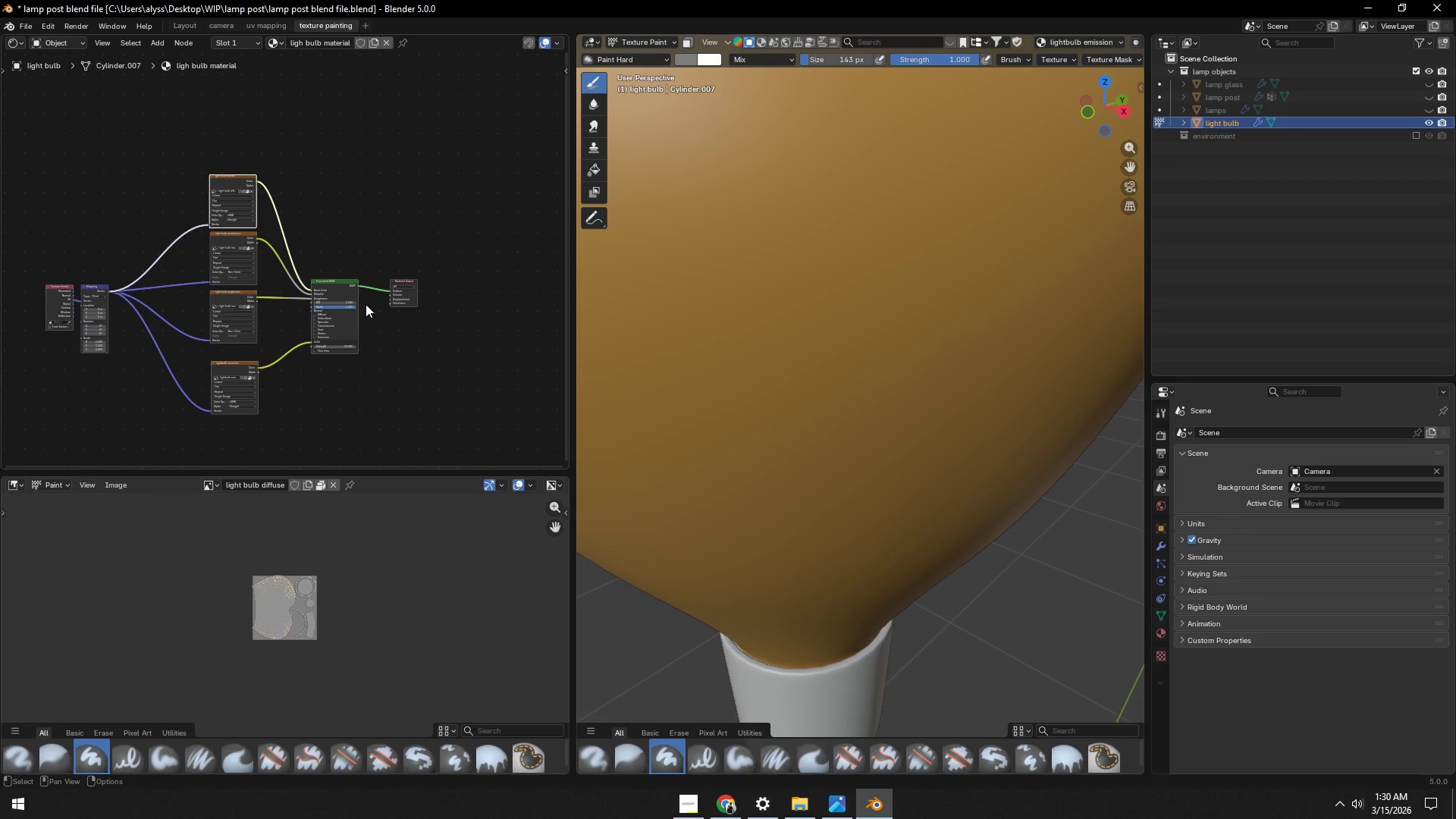 
scroll: coordinate [848, 500], scroll_direction: down, amount: 4.0
 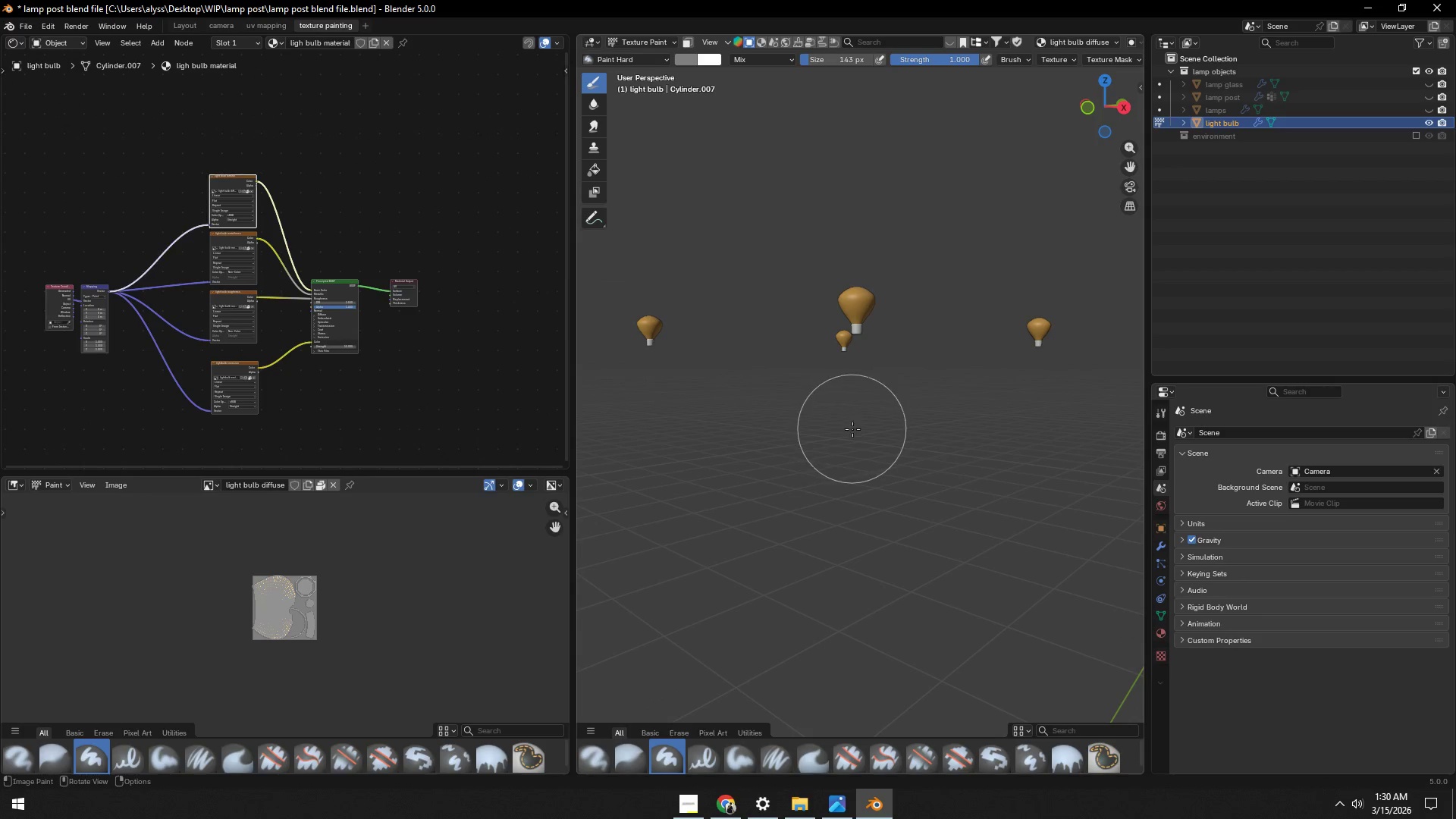 
key(Tab)
 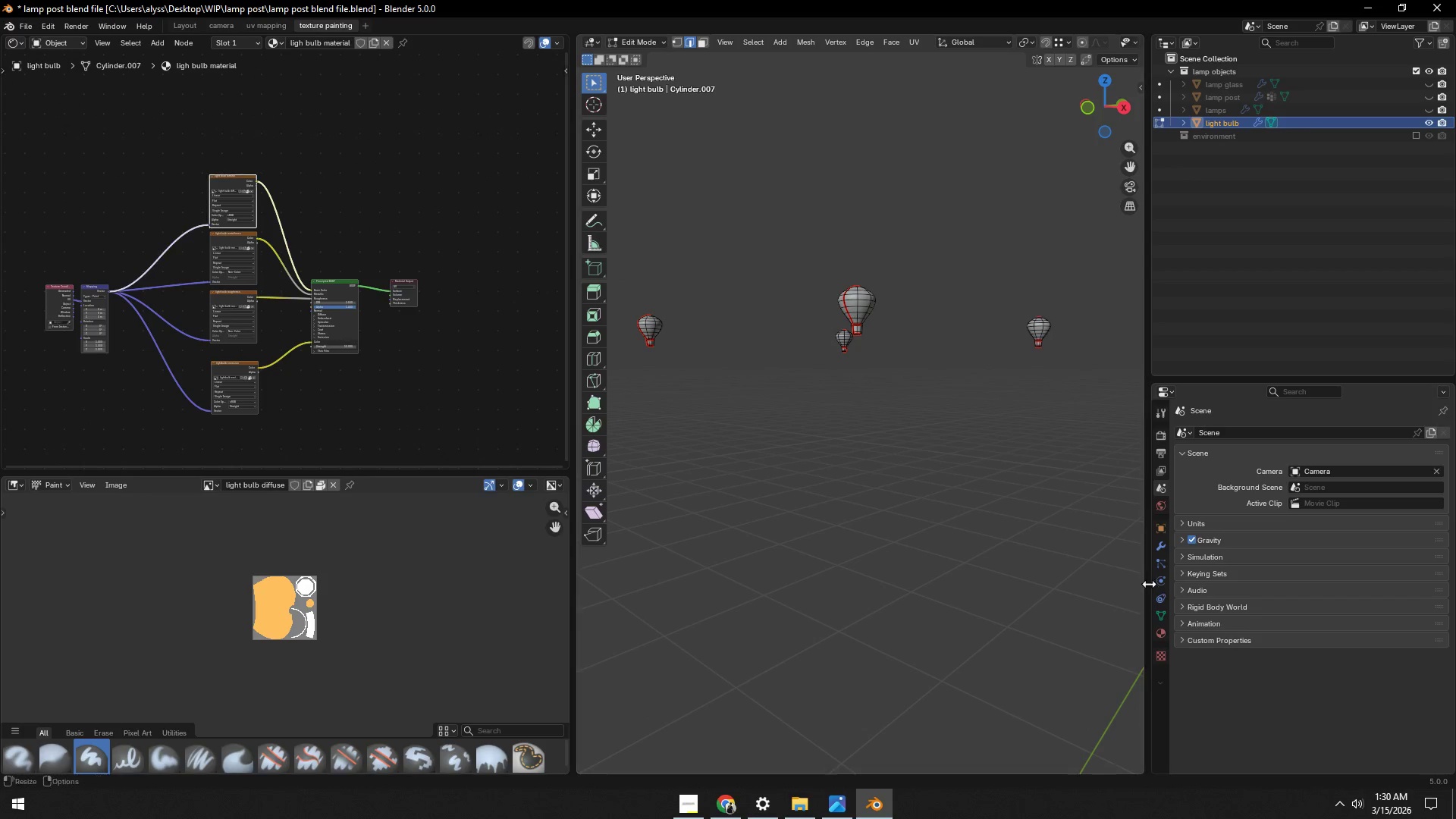 
left_click([1159, 543])
 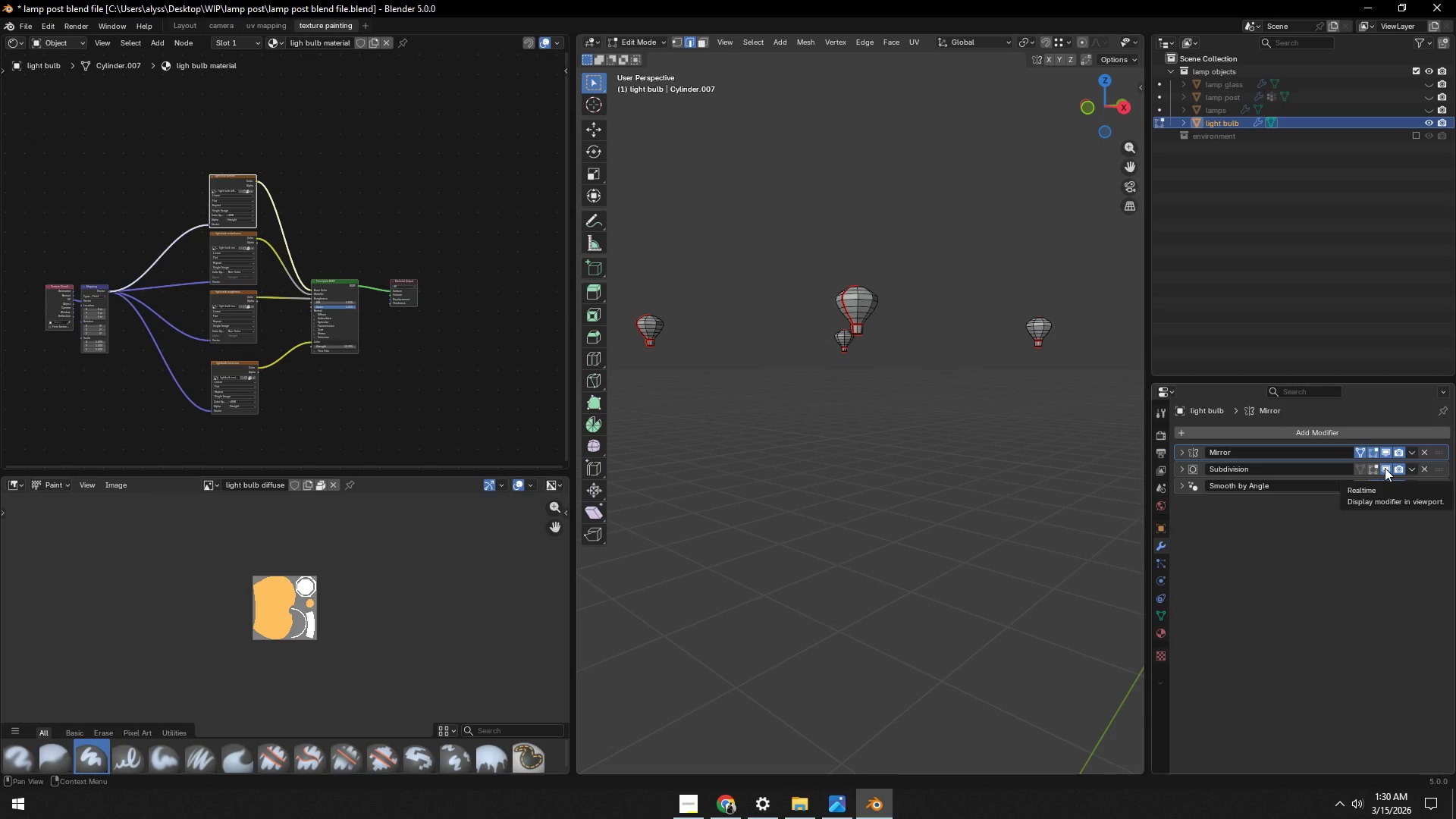 
left_click([1376, 469])
 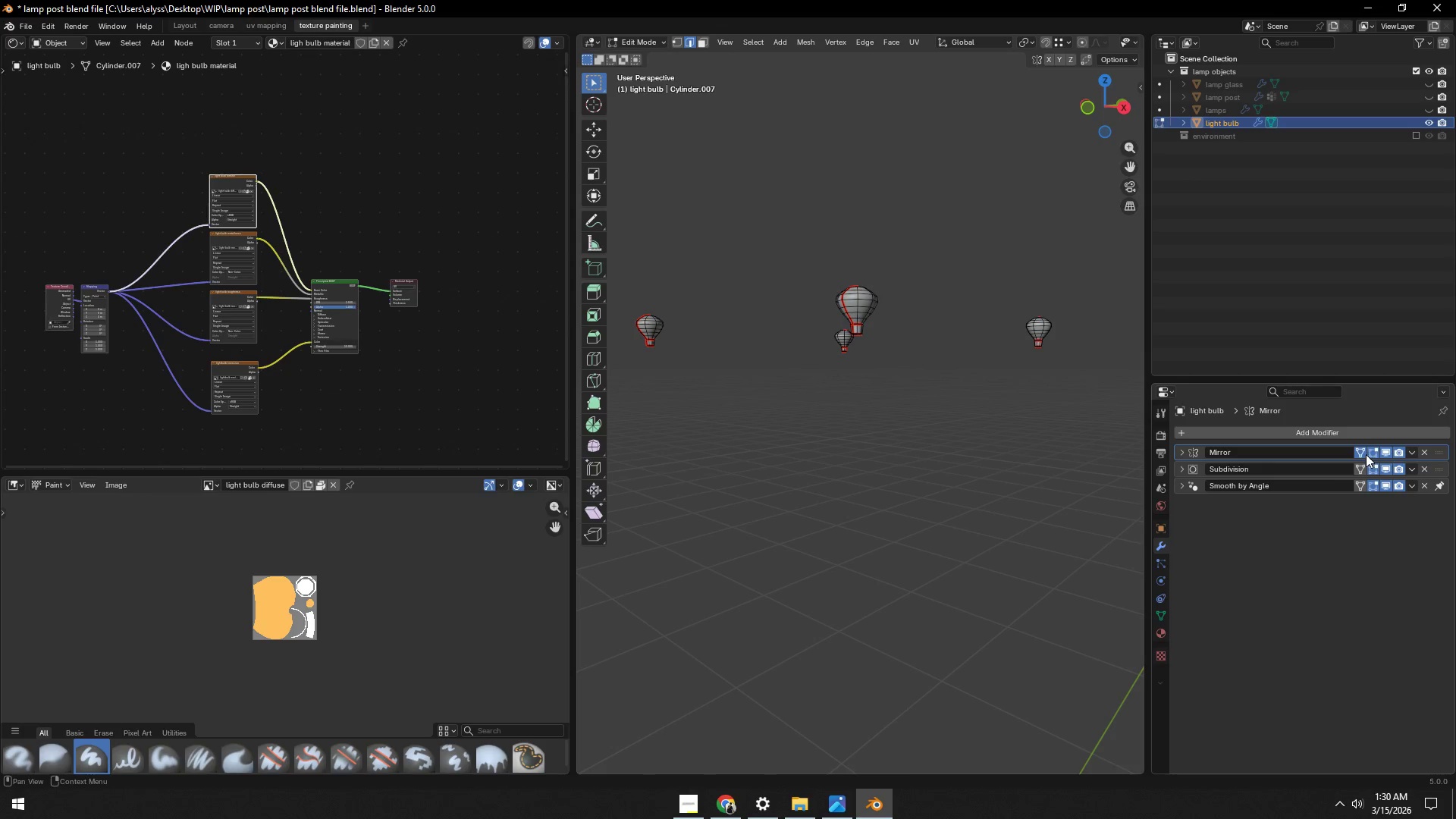 
left_click([1363, 454])
 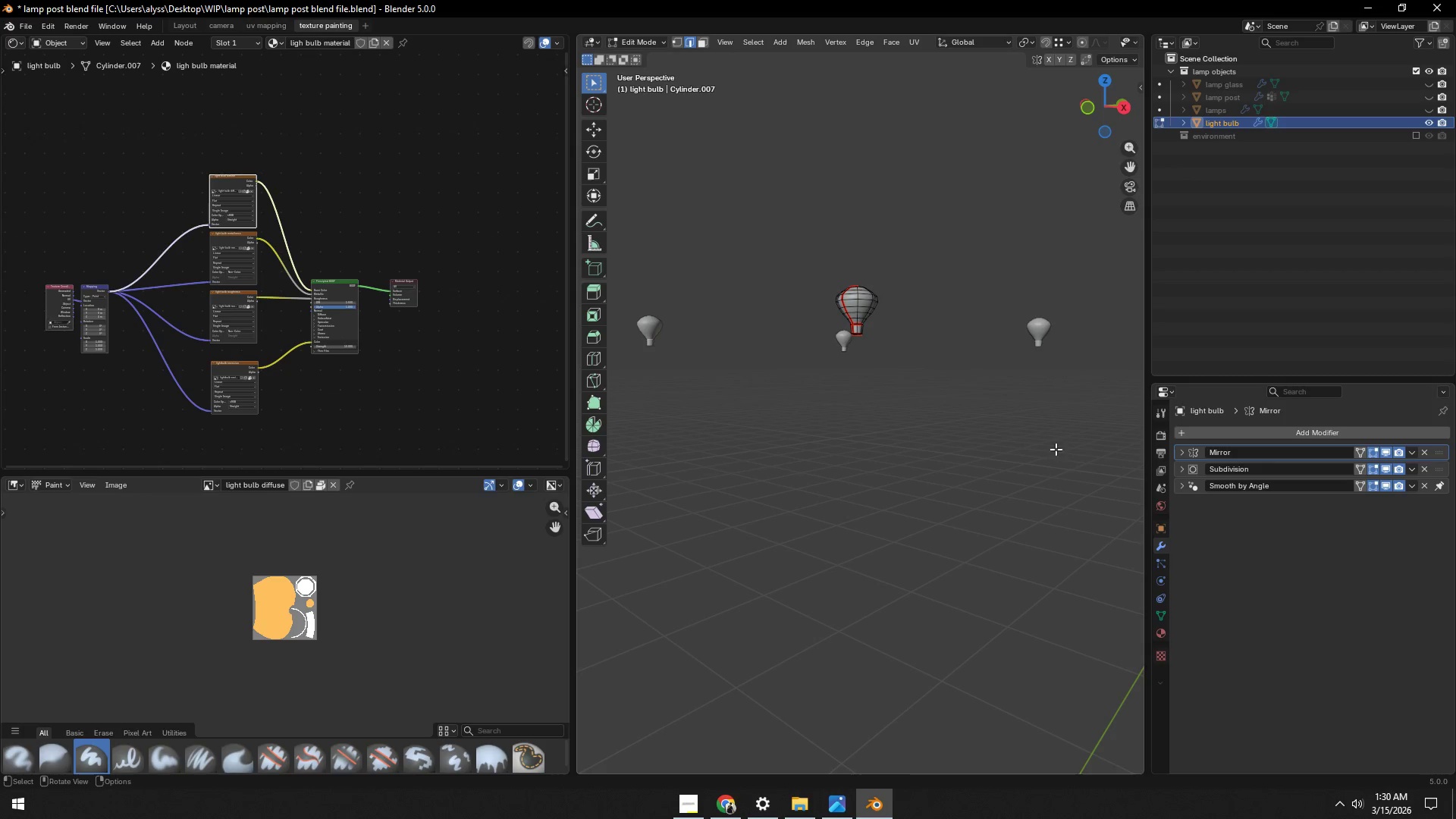 
key(A)
 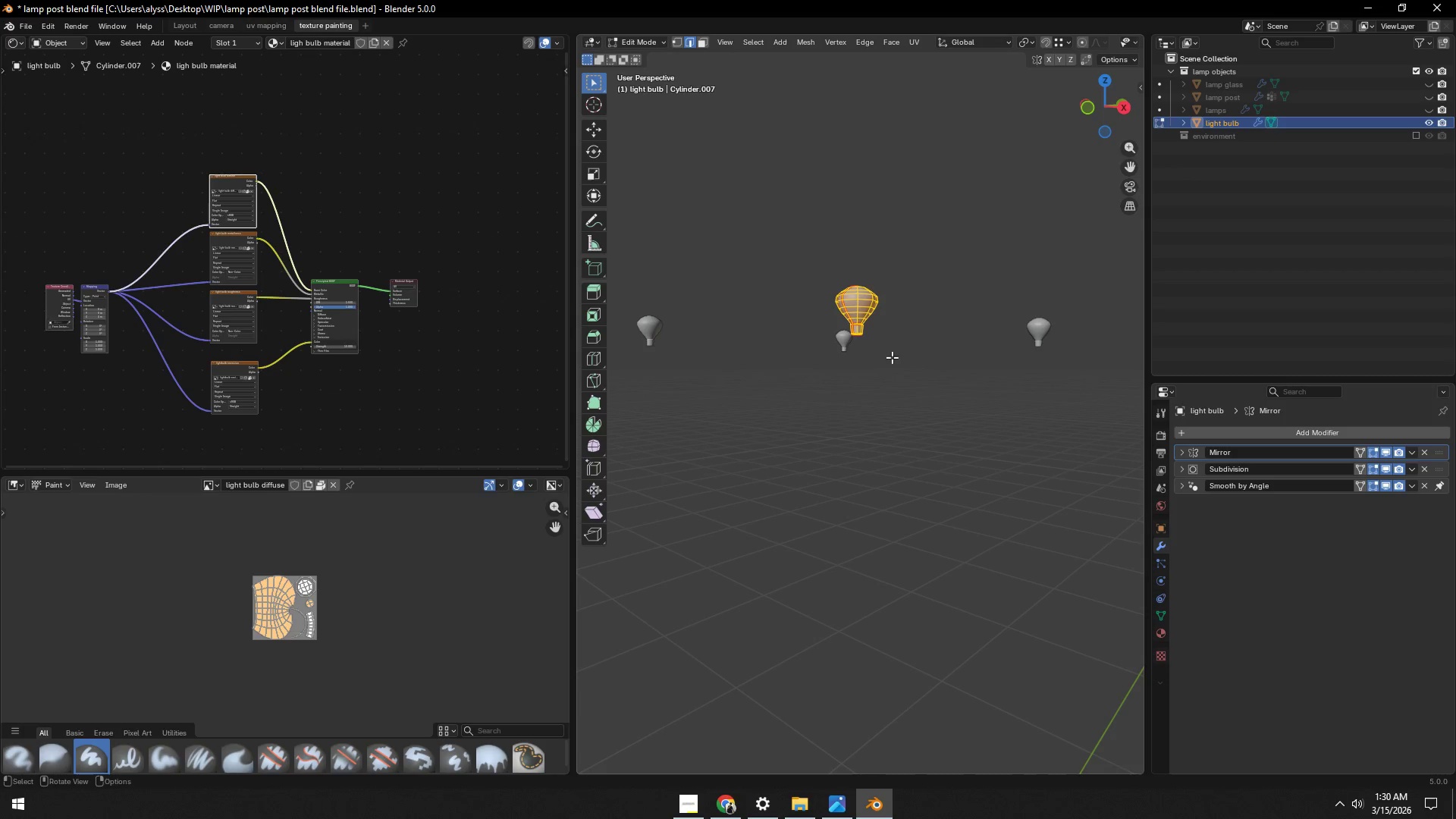 
key(Backquote)
 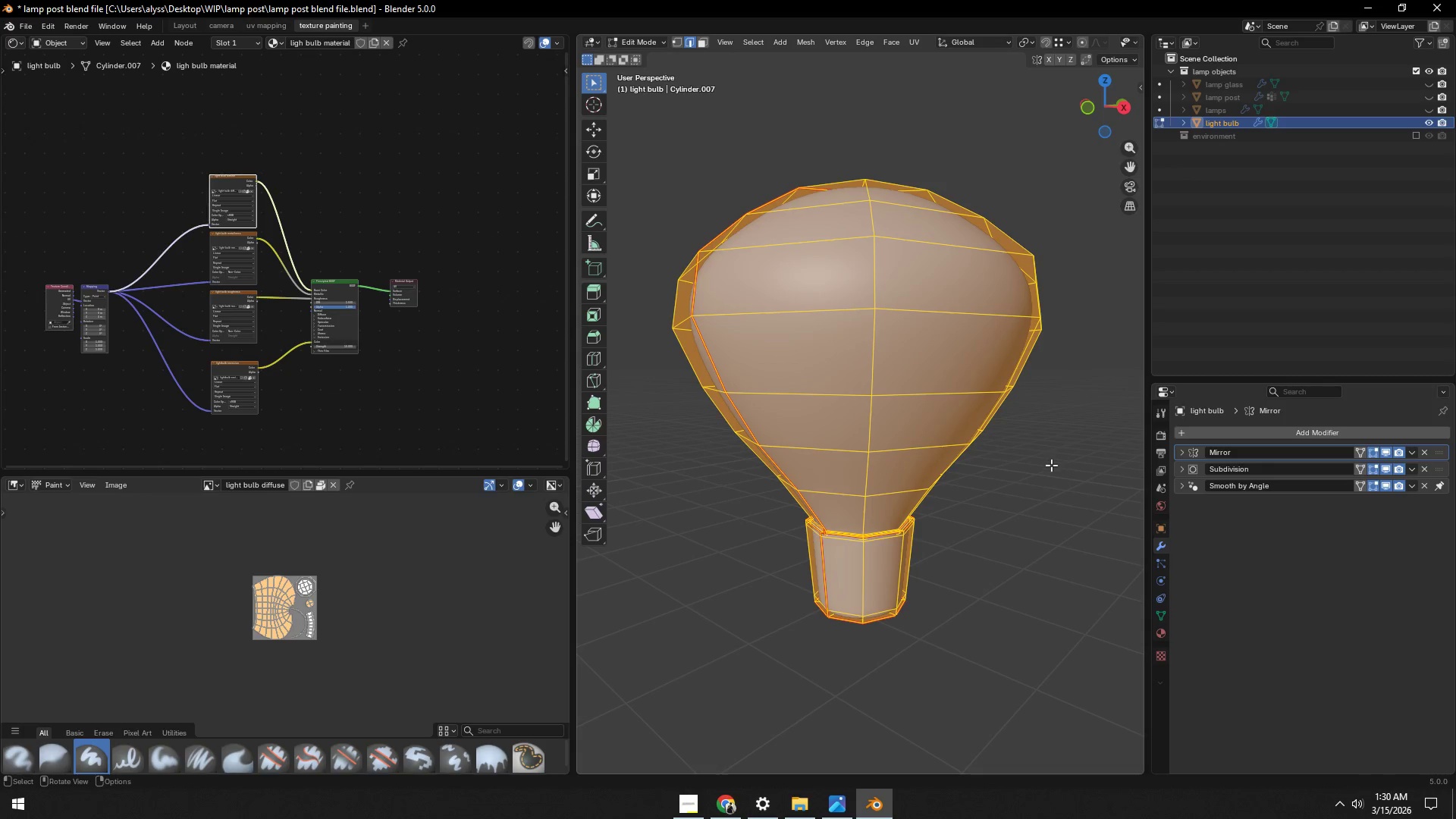 
left_click([1053, 474])
 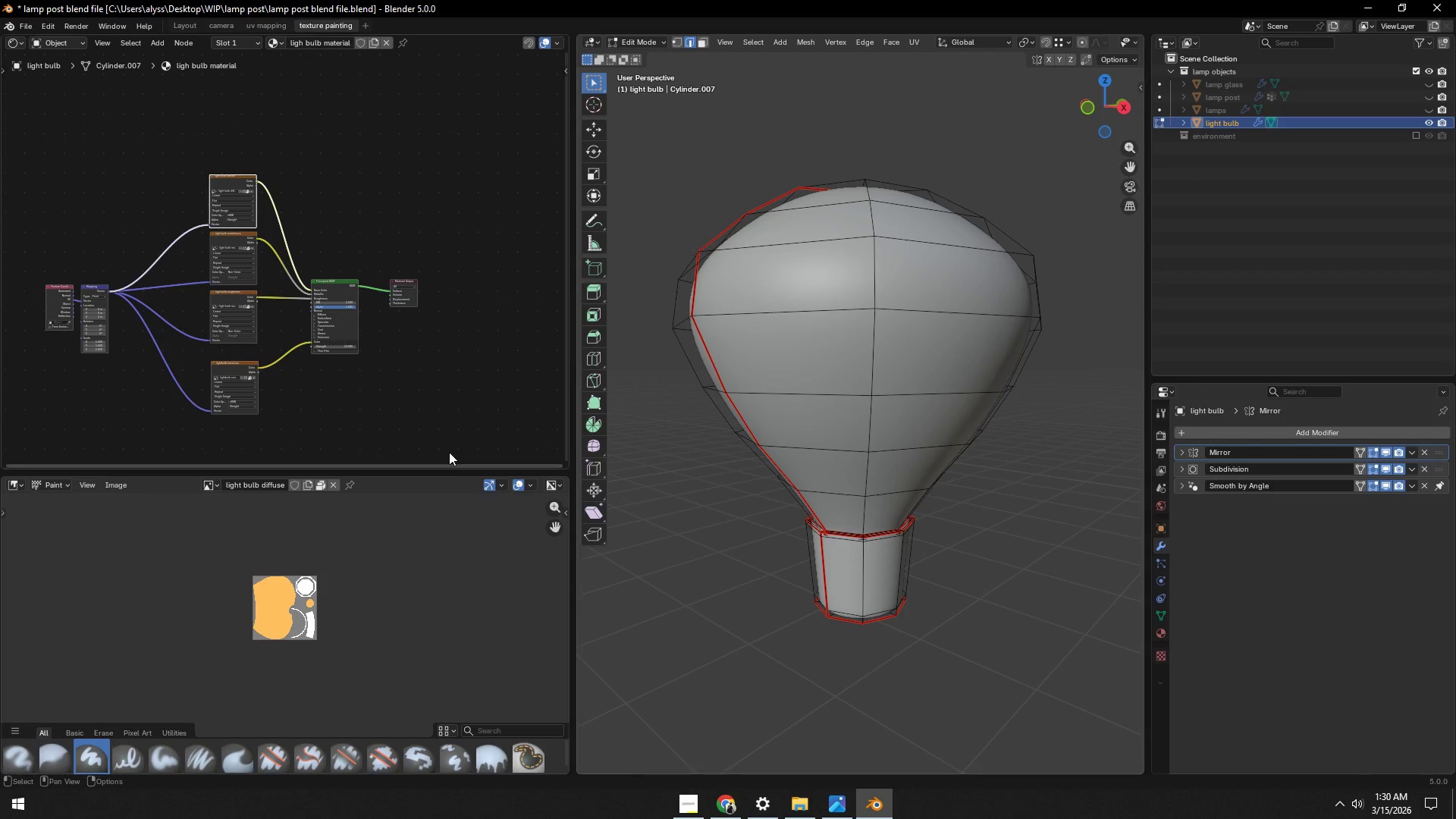 
hold_key(key=ShiftLeft, duration=0.38)
 